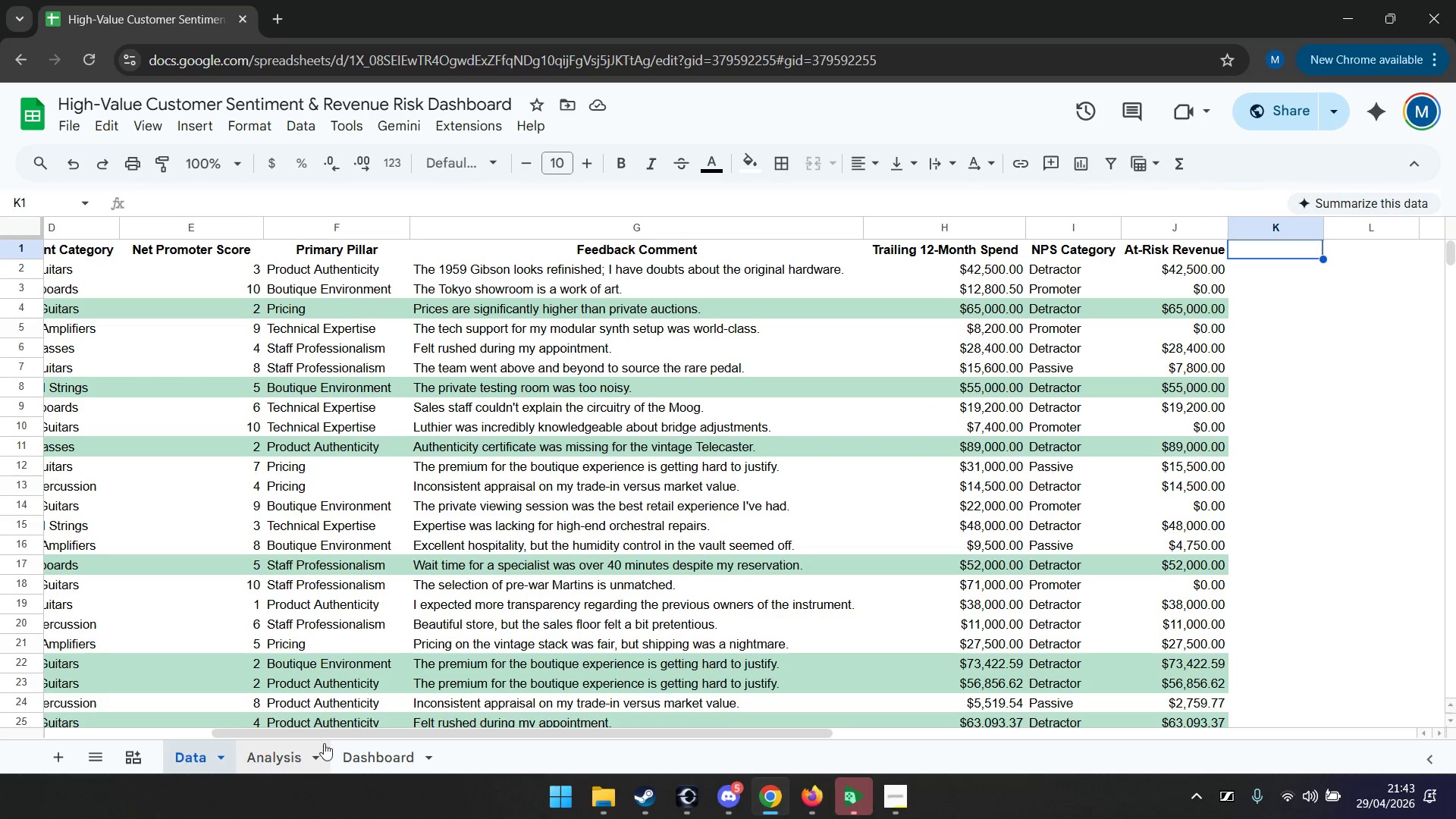 
left_click_drag(start_coordinate=[349, 732], to_coordinate=[92, 730])
 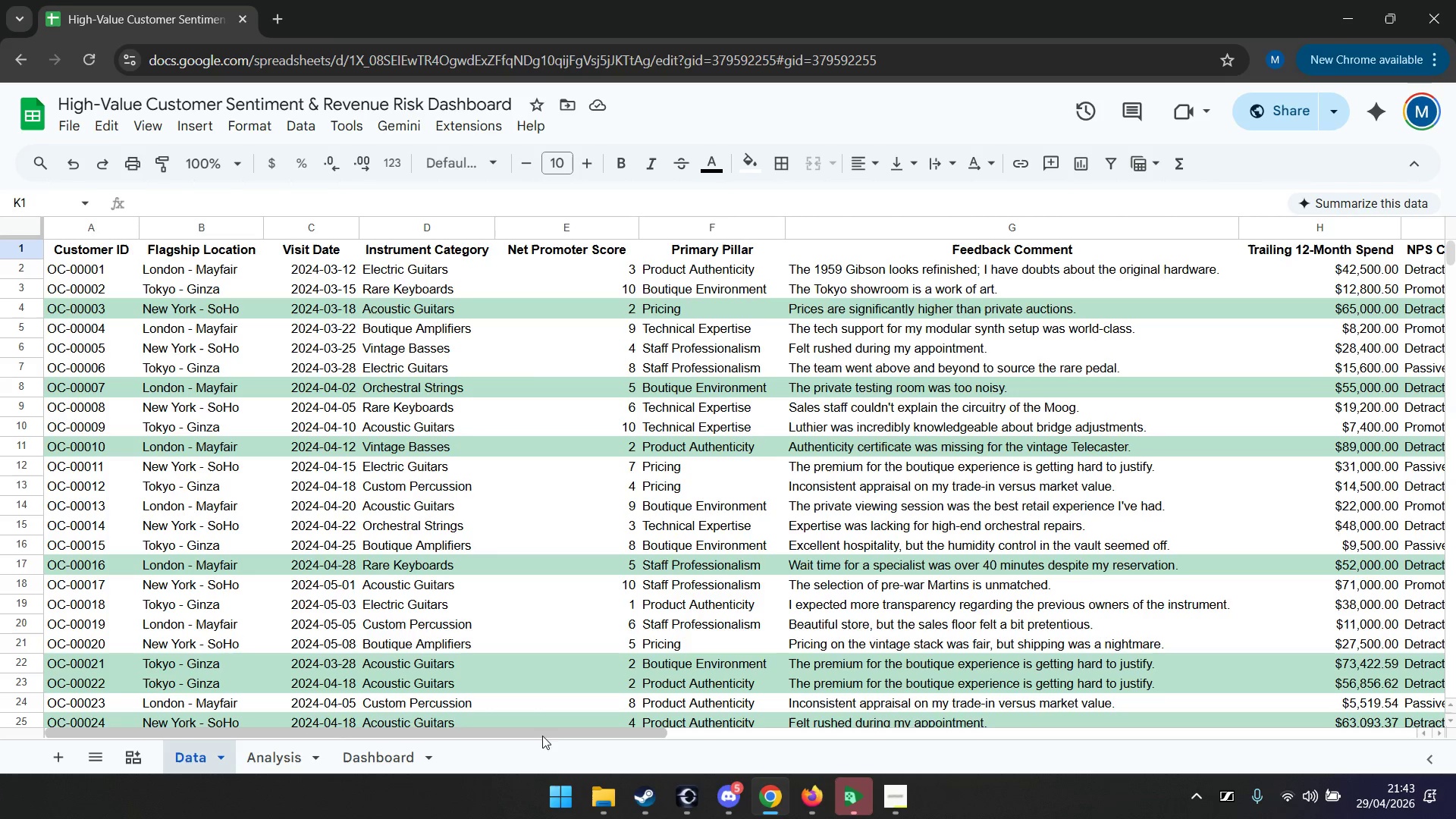 
wait(24.86)
 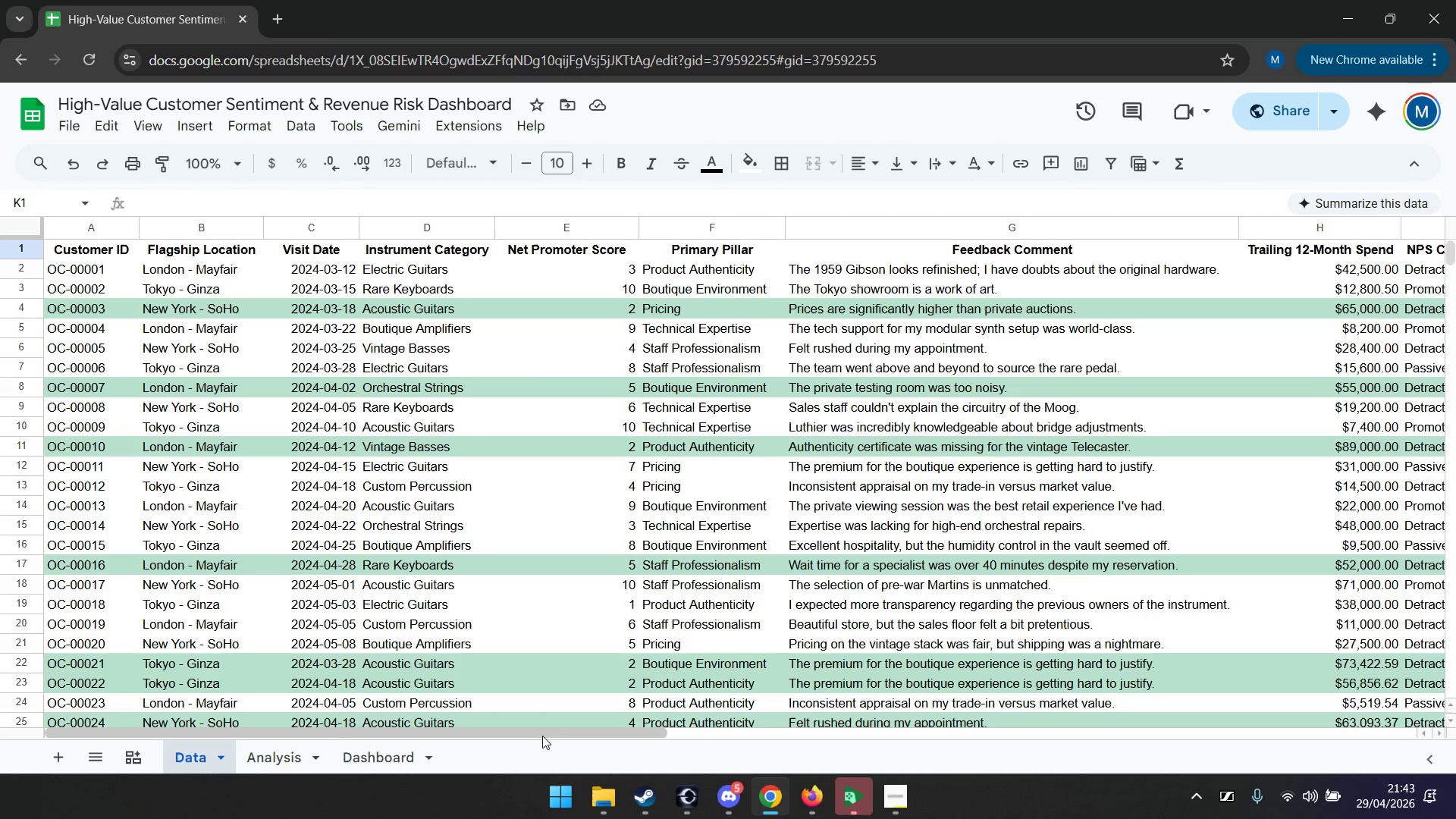 
left_click_drag(start_coordinate=[477, 730], to_coordinate=[436, 732])
 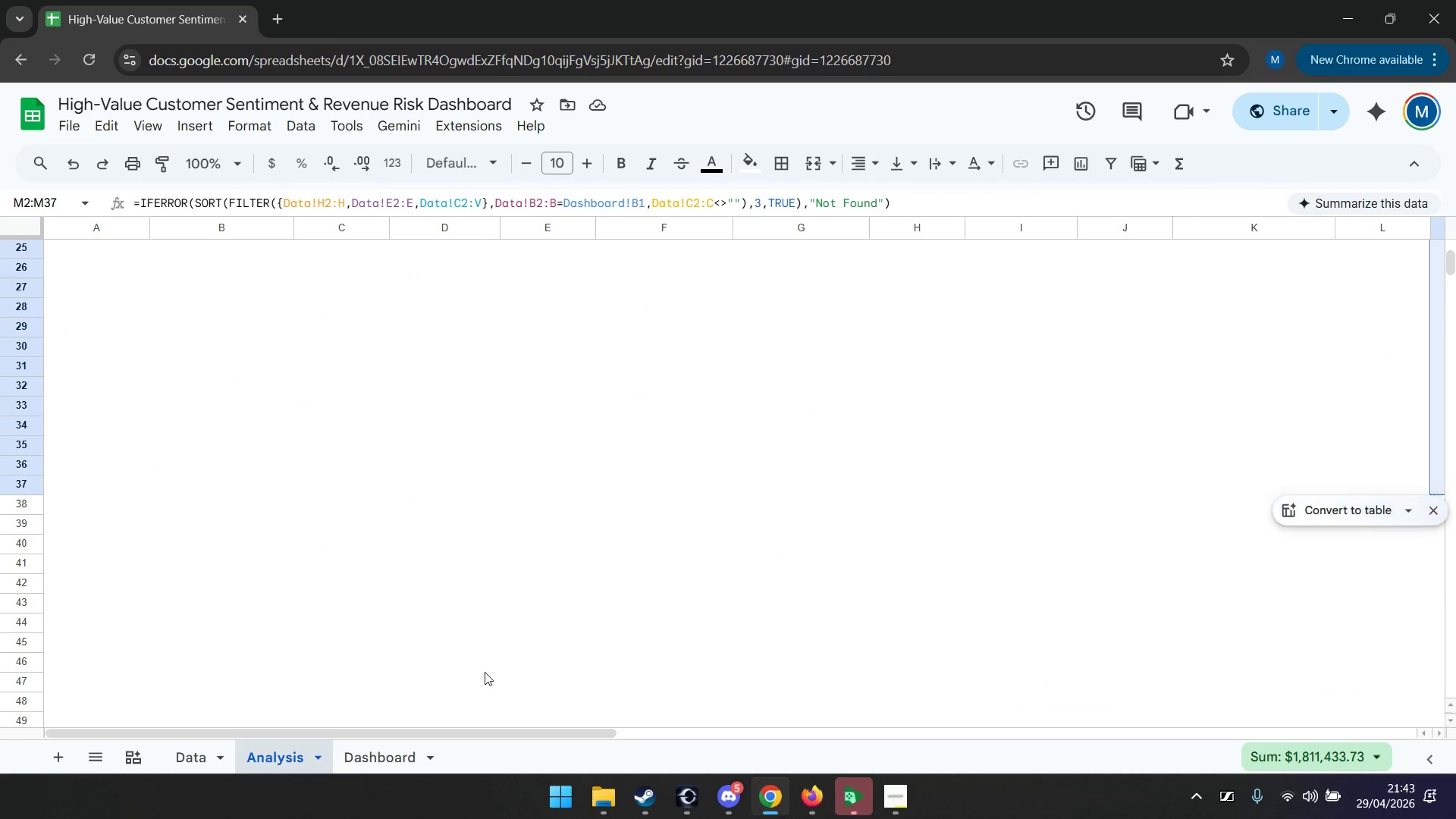 
scroll: coordinate [487, 661], scroll_direction: up, amount: 13.0
 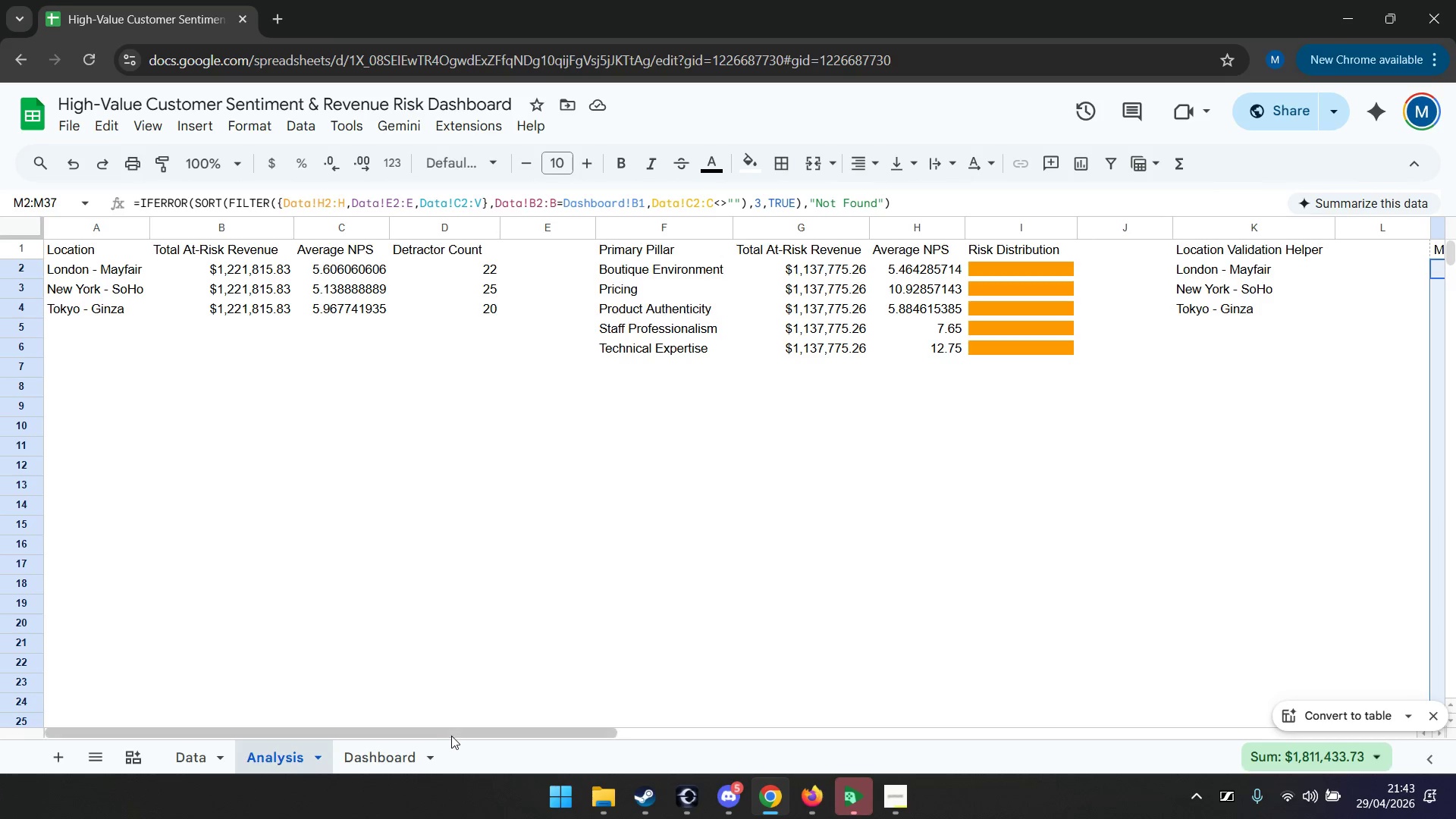 
left_click([385, 750])
 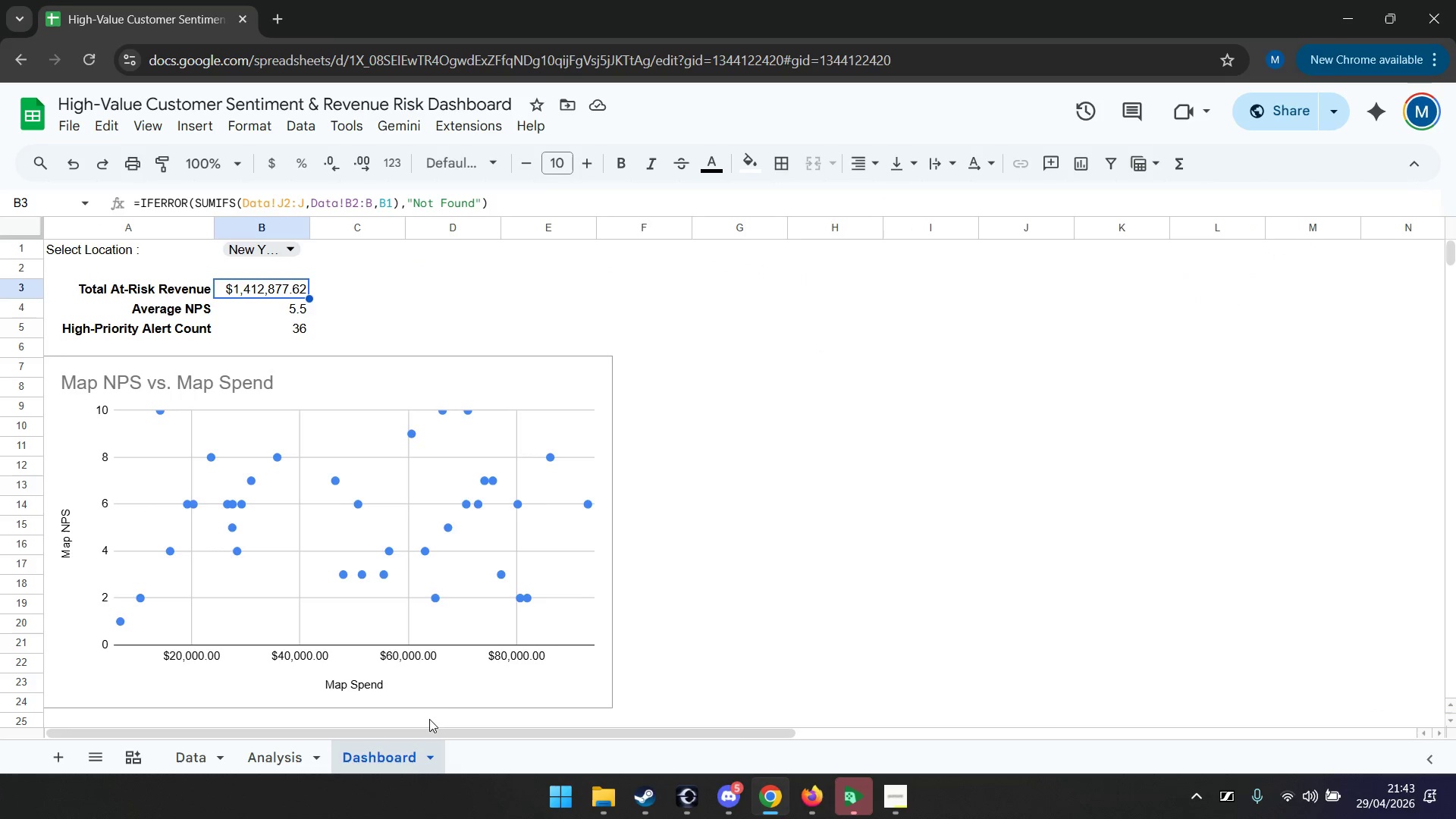 
scroll: coordinate [444, 683], scroll_direction: up, amount: 4.0
 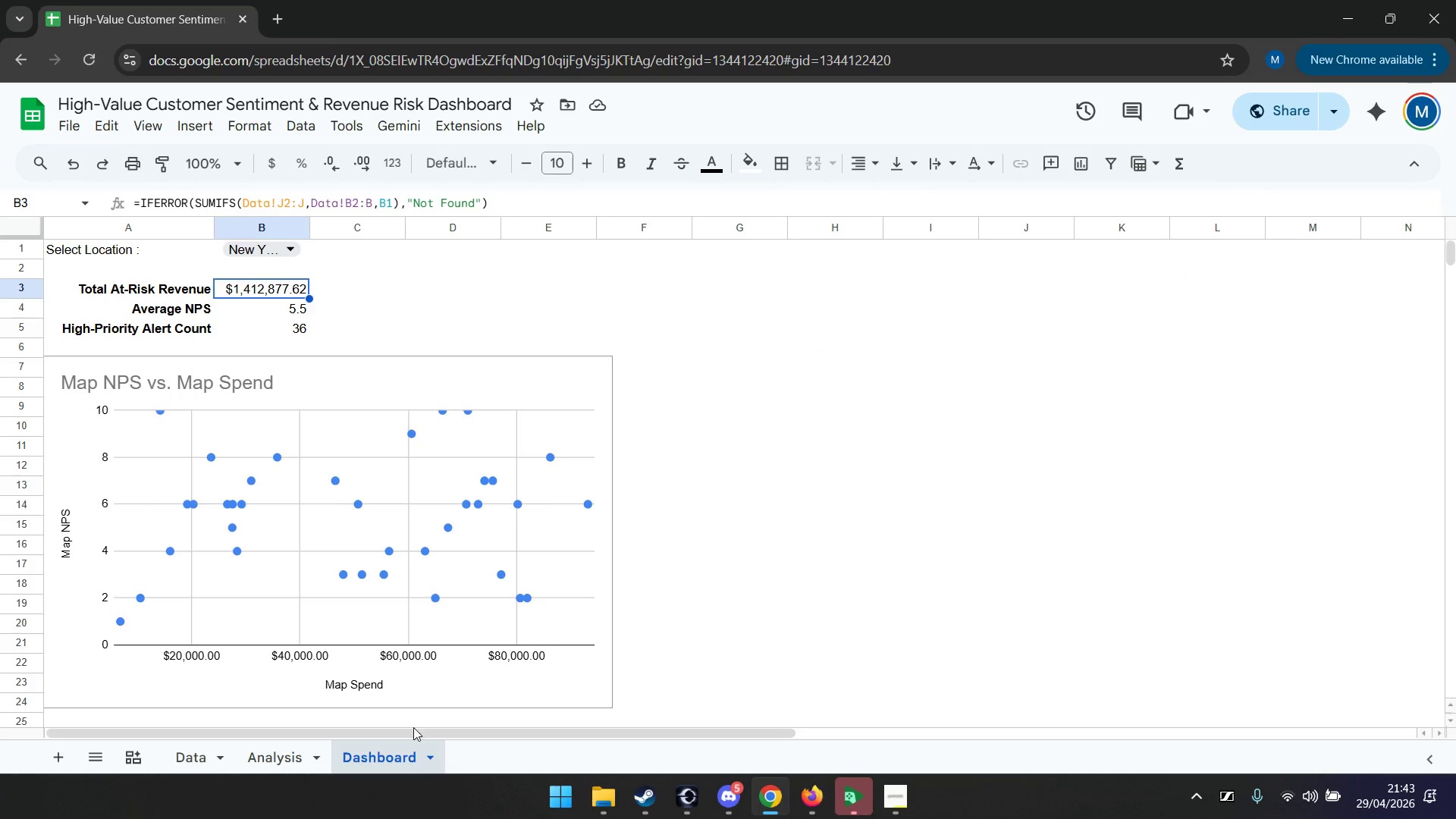 
left_click_drag(start_coordinate=[412, 730], to_coordinate=[374, 738])
 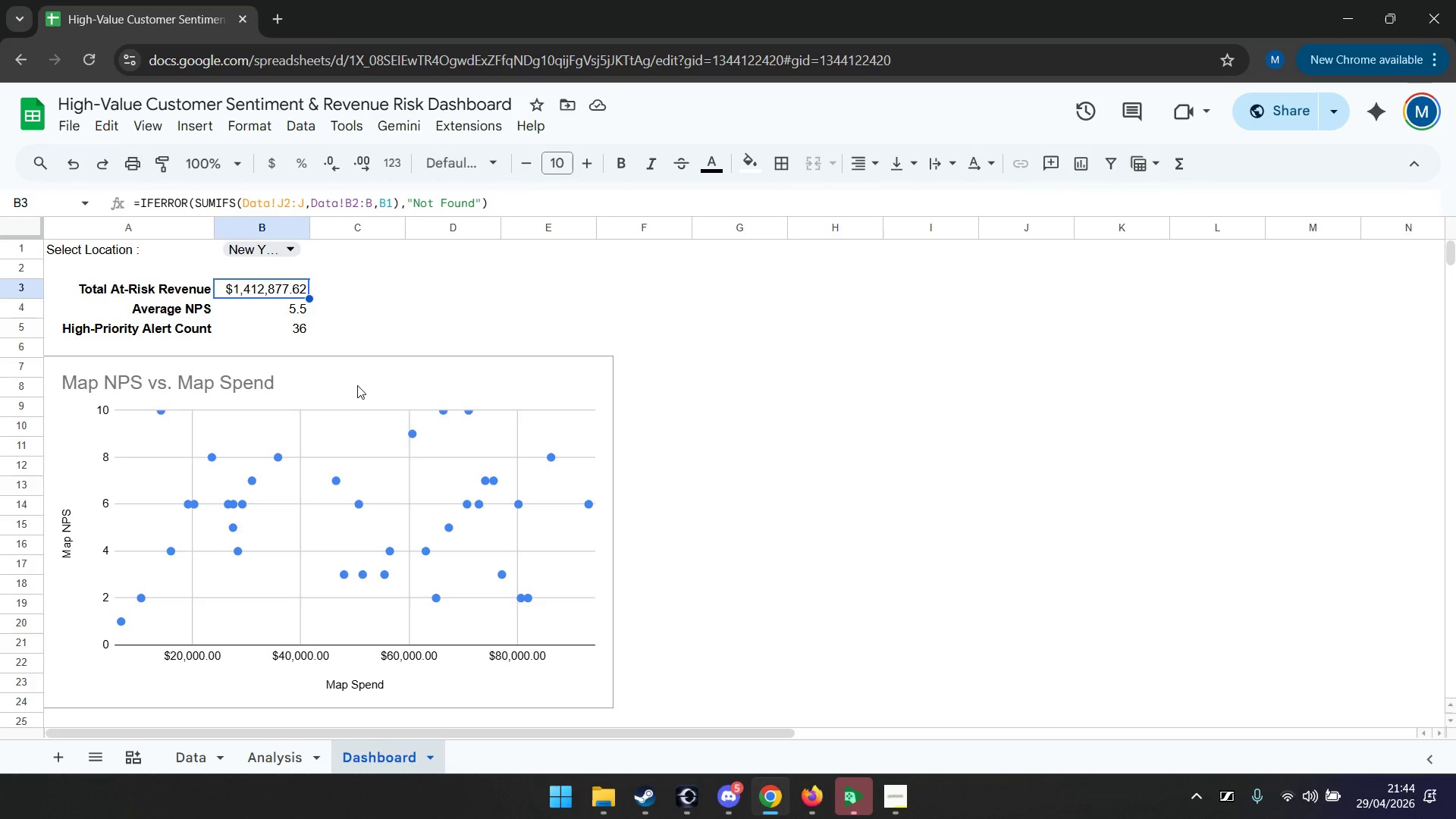 
left_click_drag(start_coordinate=[360, 380], to_coordinate=[384, 378])
 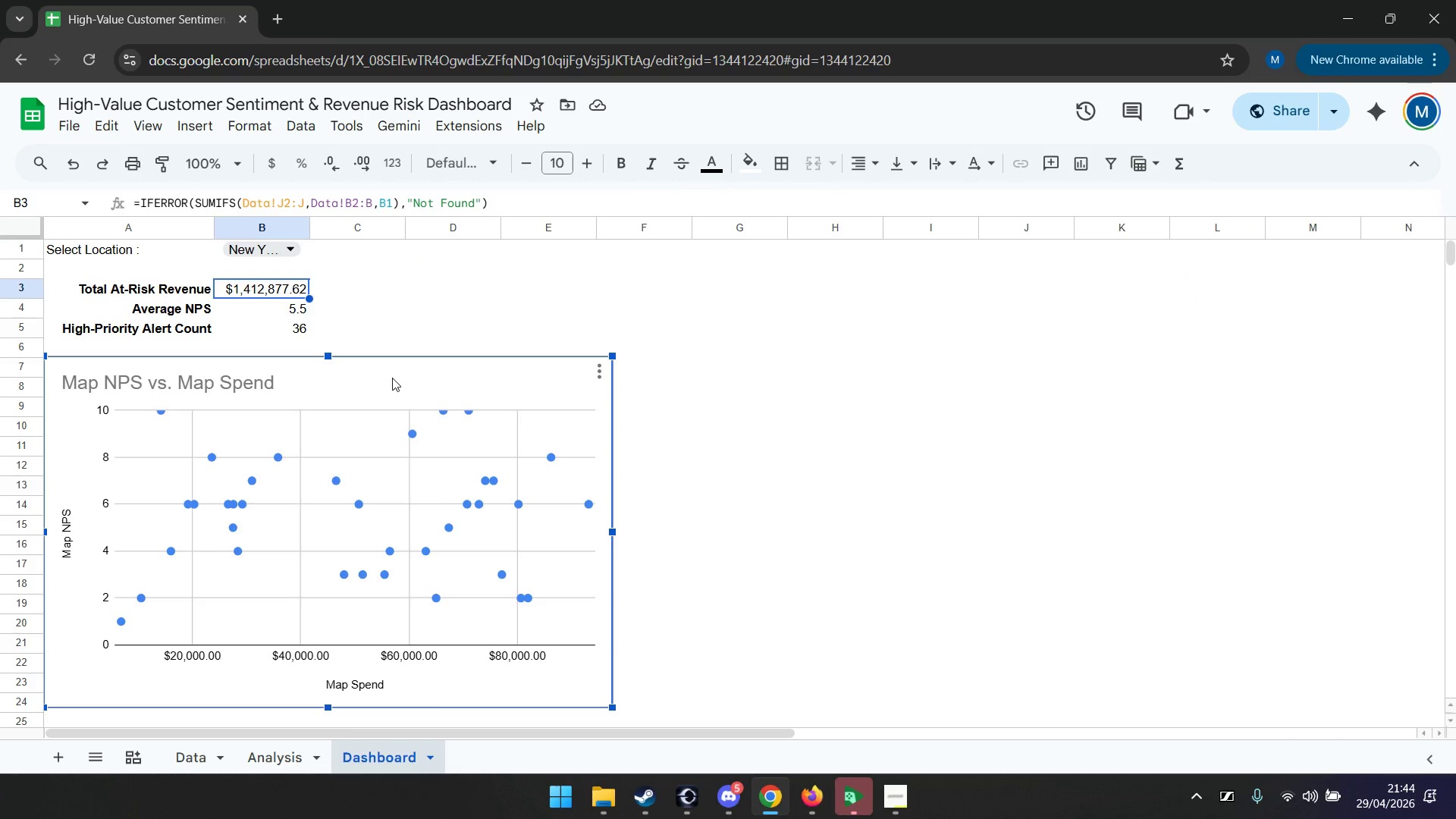 
left_click_drag(start_coordinate=[392, 376], to_coordinate=[406, 375])
 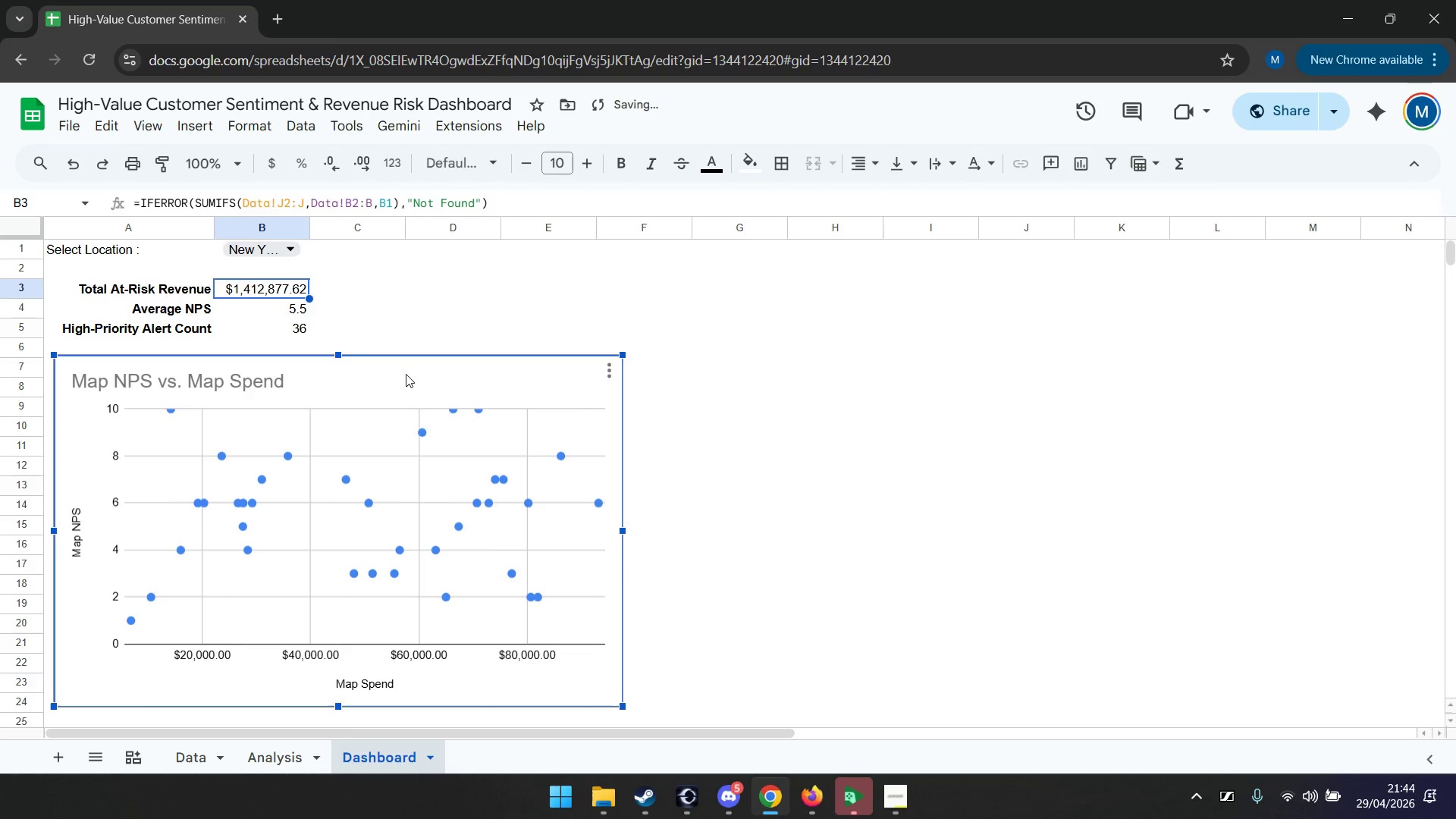 
left_click_drag(start_coordinate=[406, 374], to_coordinate=[394, 362])
 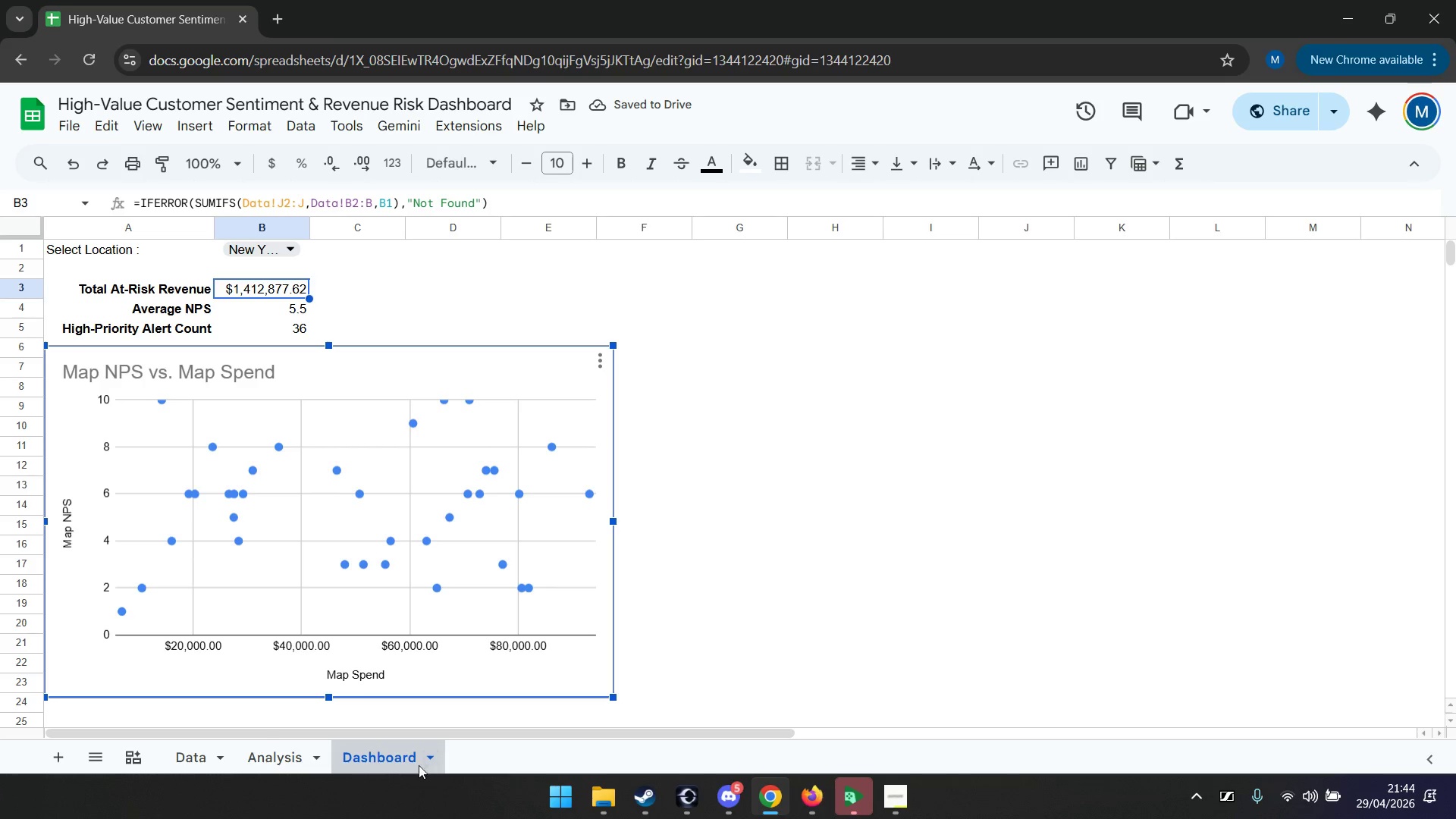 
wait(6.59)
 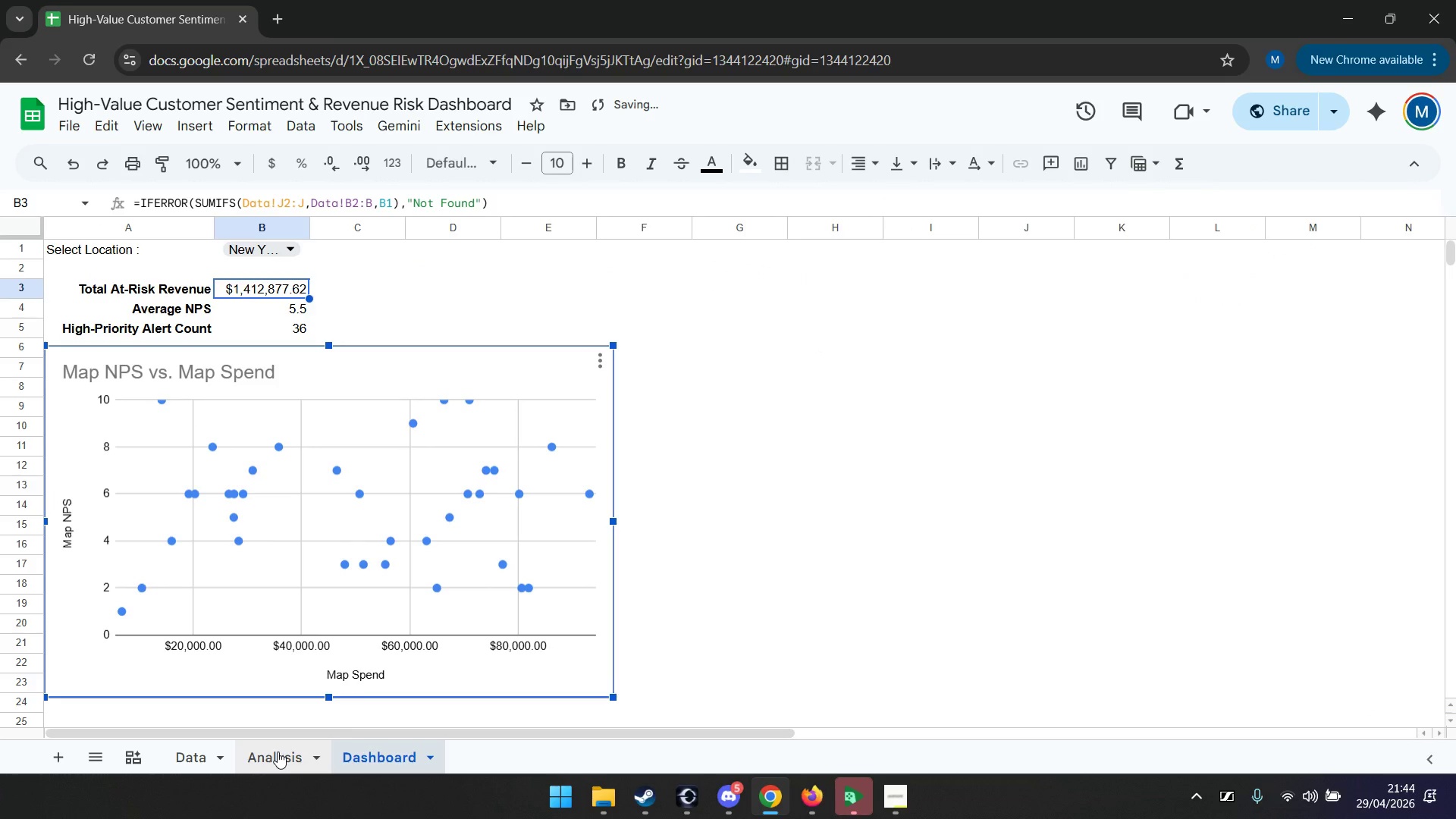 
left_click([187, 755])
 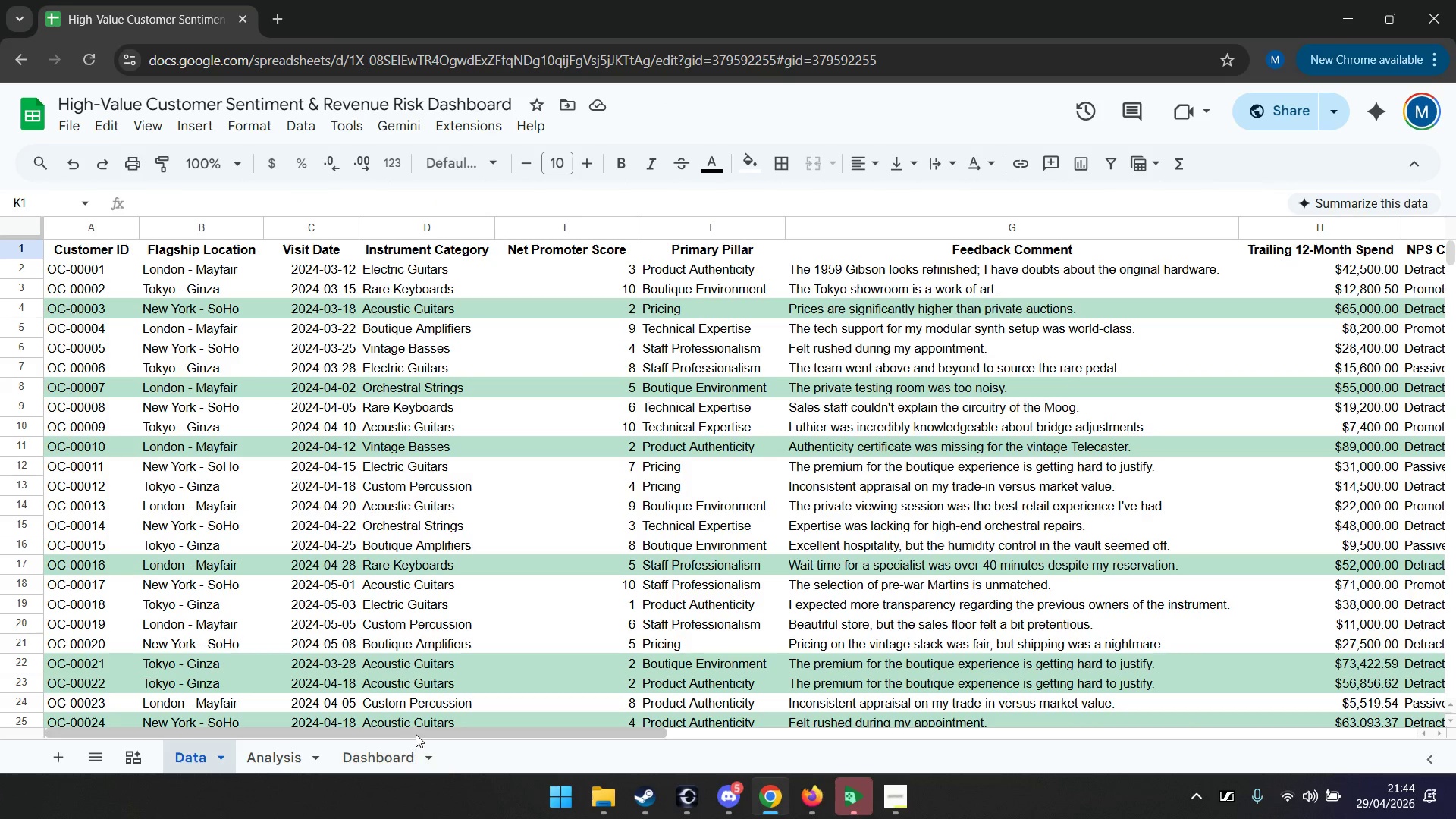 
left_click_drag(start_coordinate=[417, 732], to_coordinate=[666, 710])
 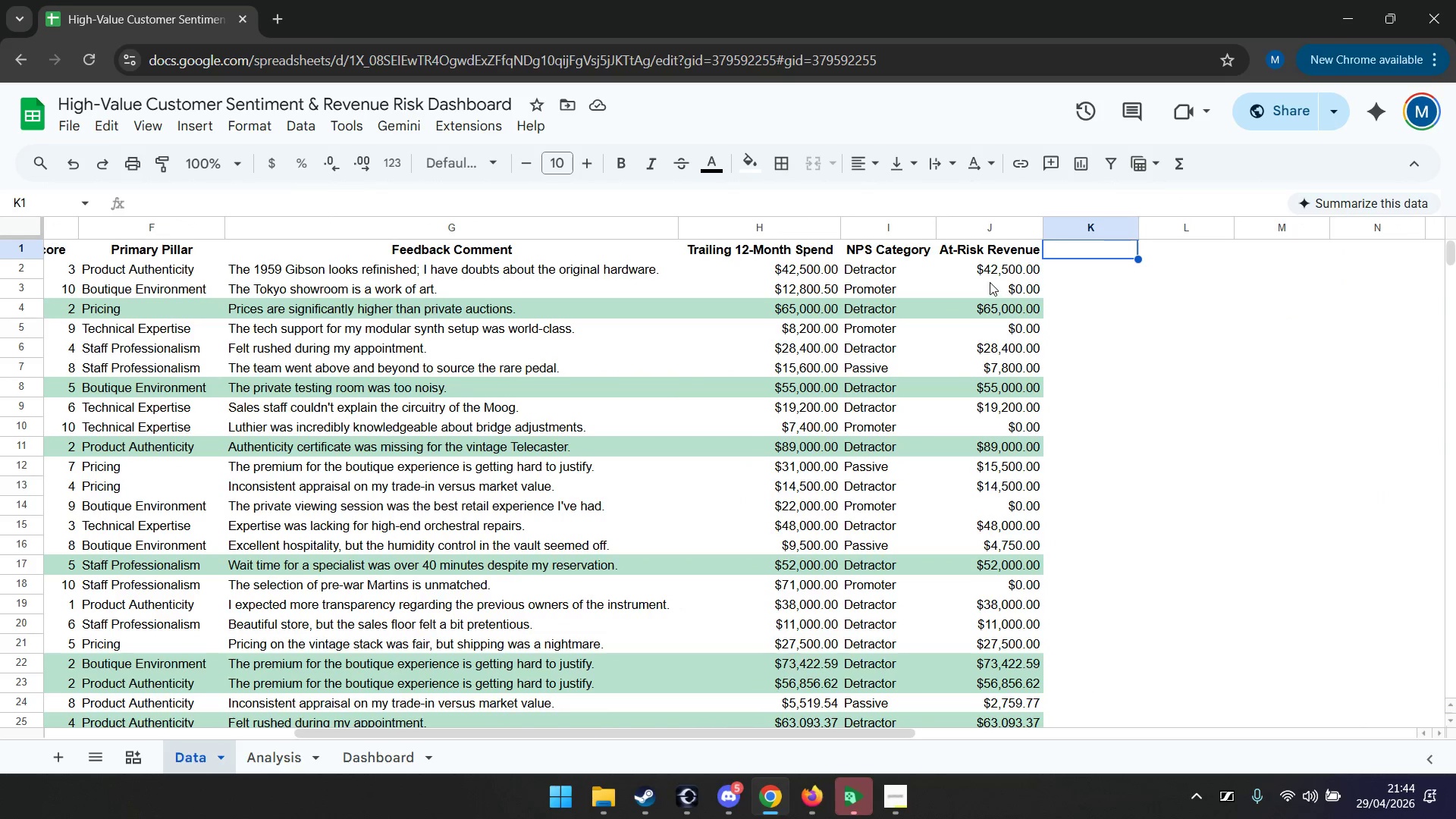 
left_click([987, 272])
 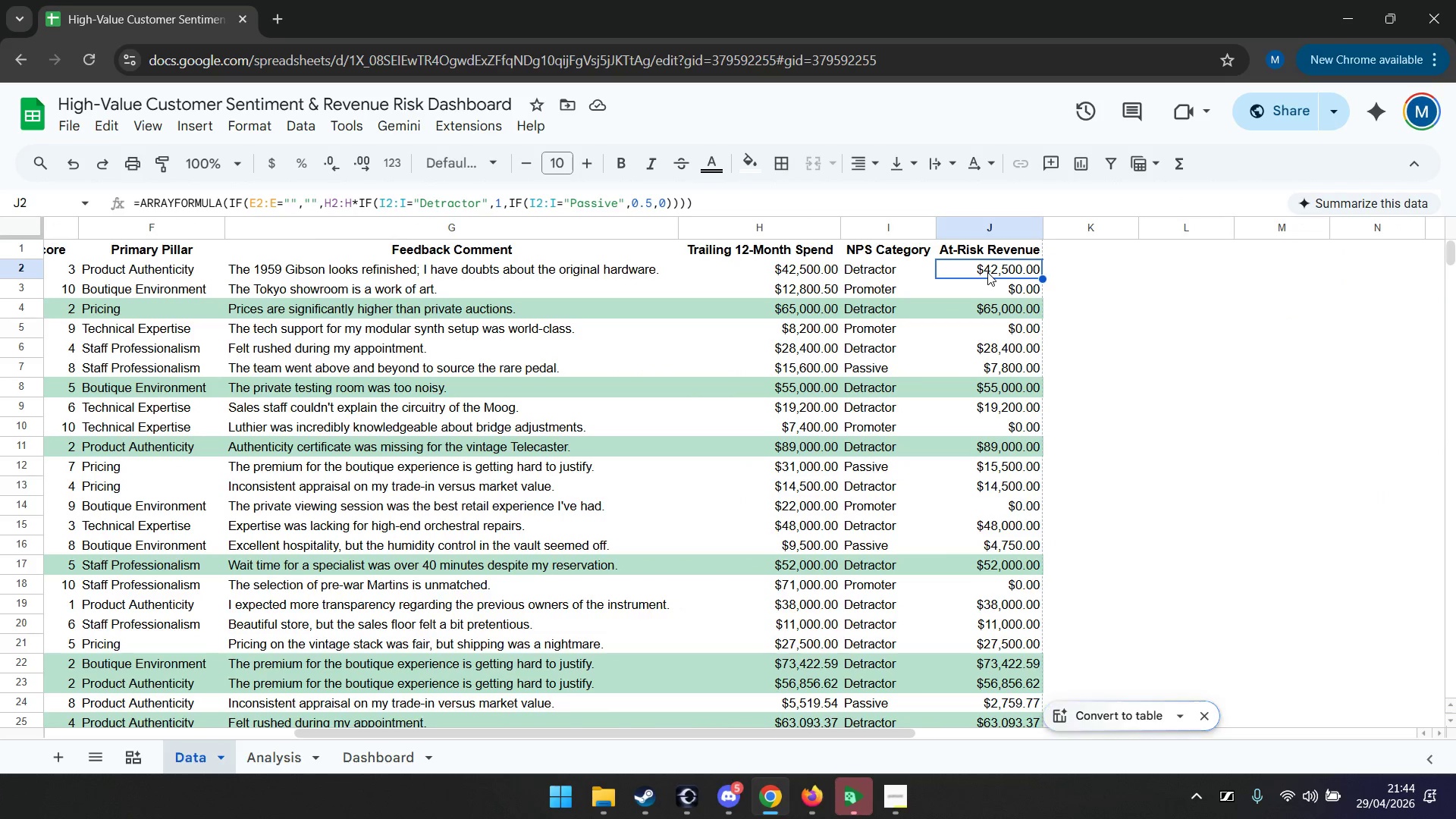 
right_click([987, 272])
 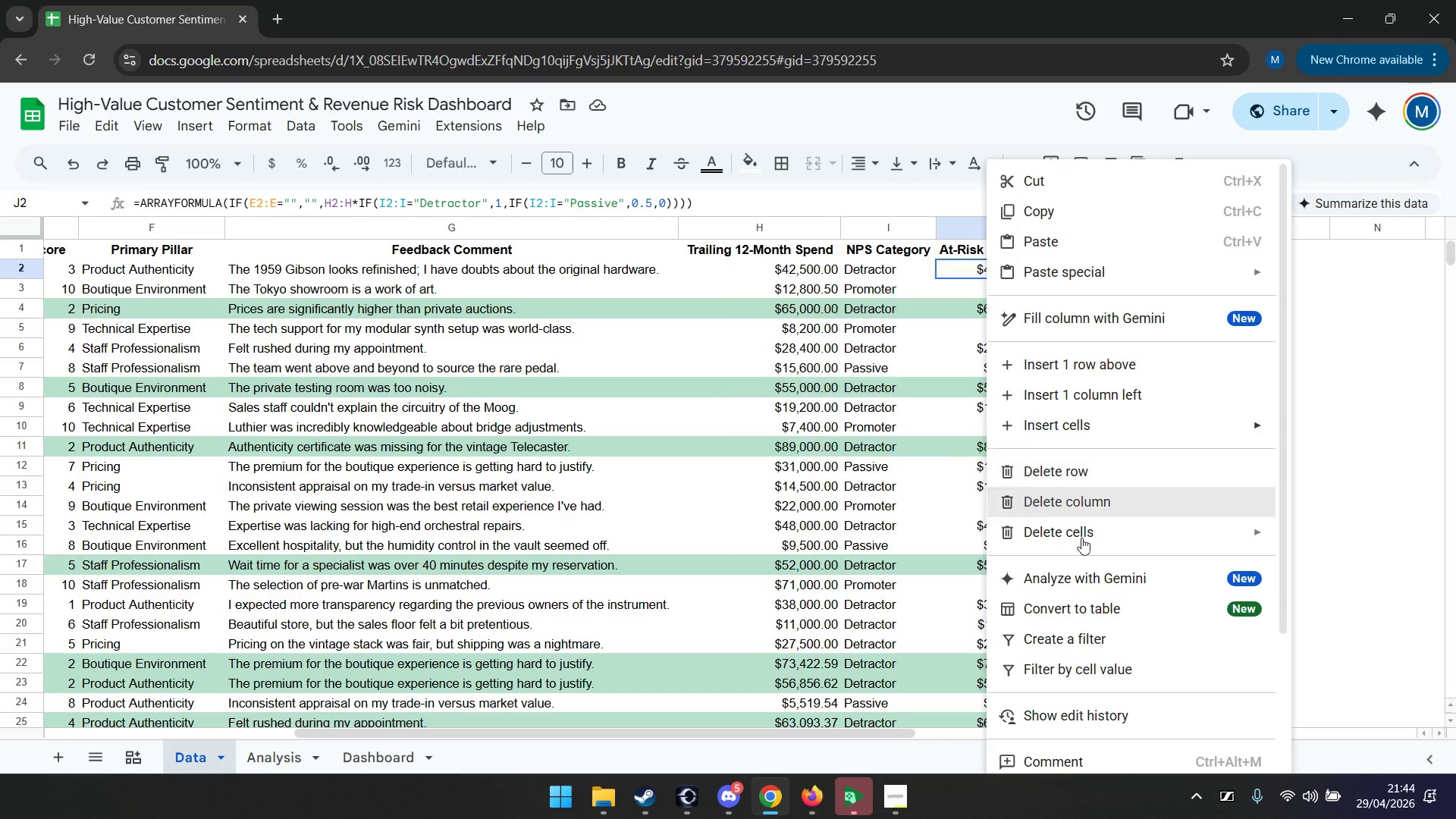 
scroll: coordinate [1081, 582], scroll_direction: down, amount: 5.0
 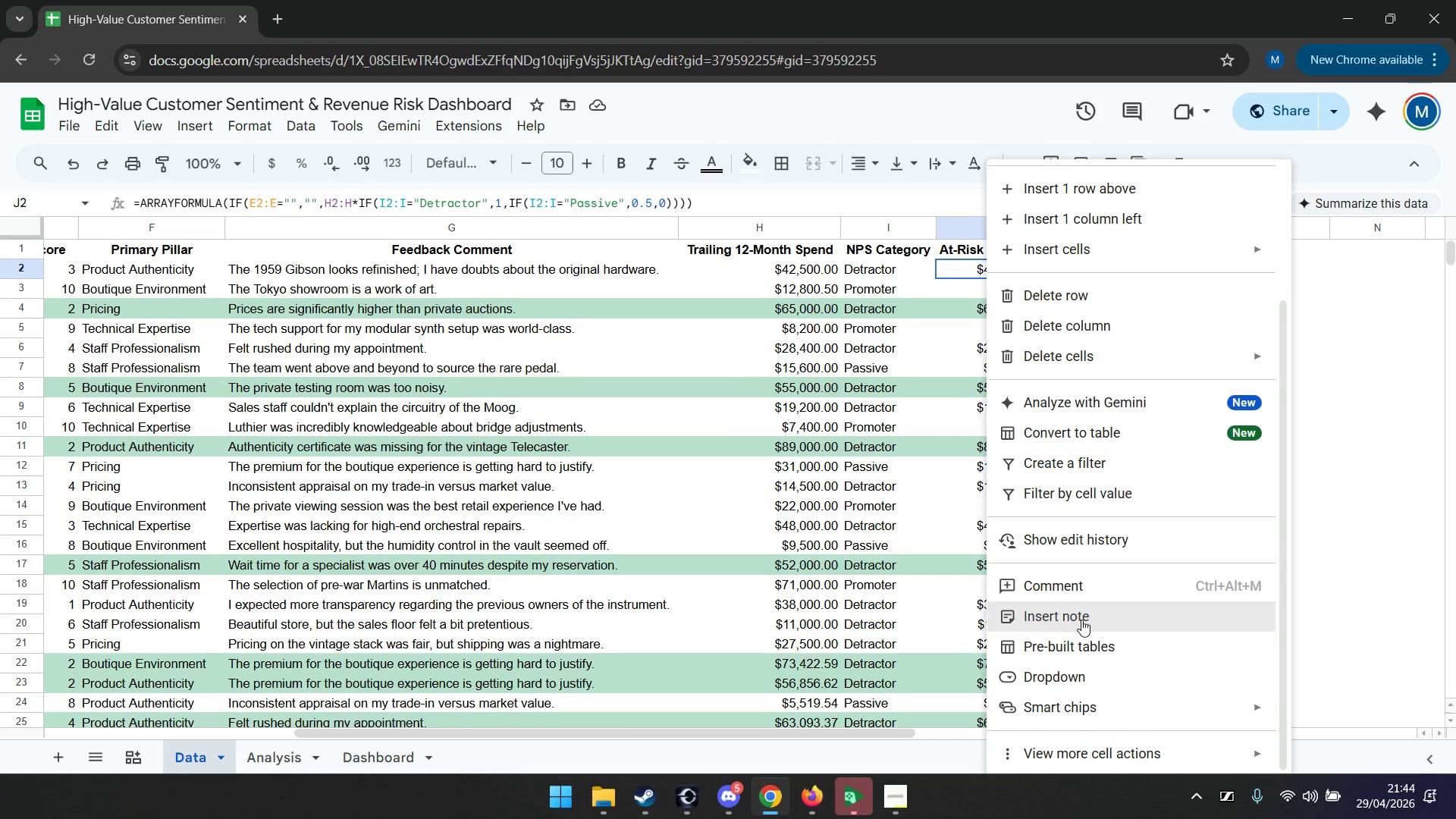 
left_click([1081, 620])
 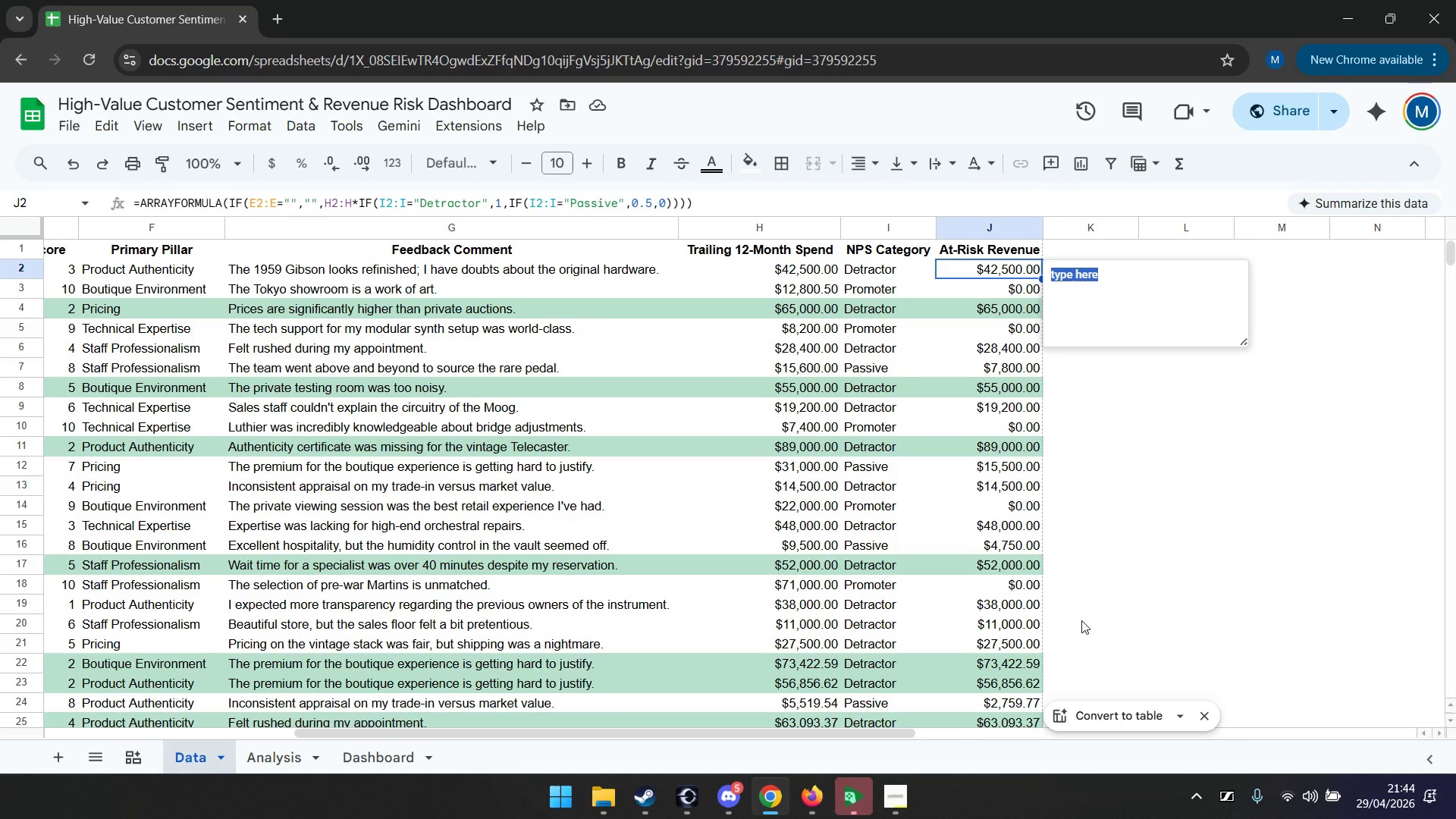 
type(at risk multiplier)
 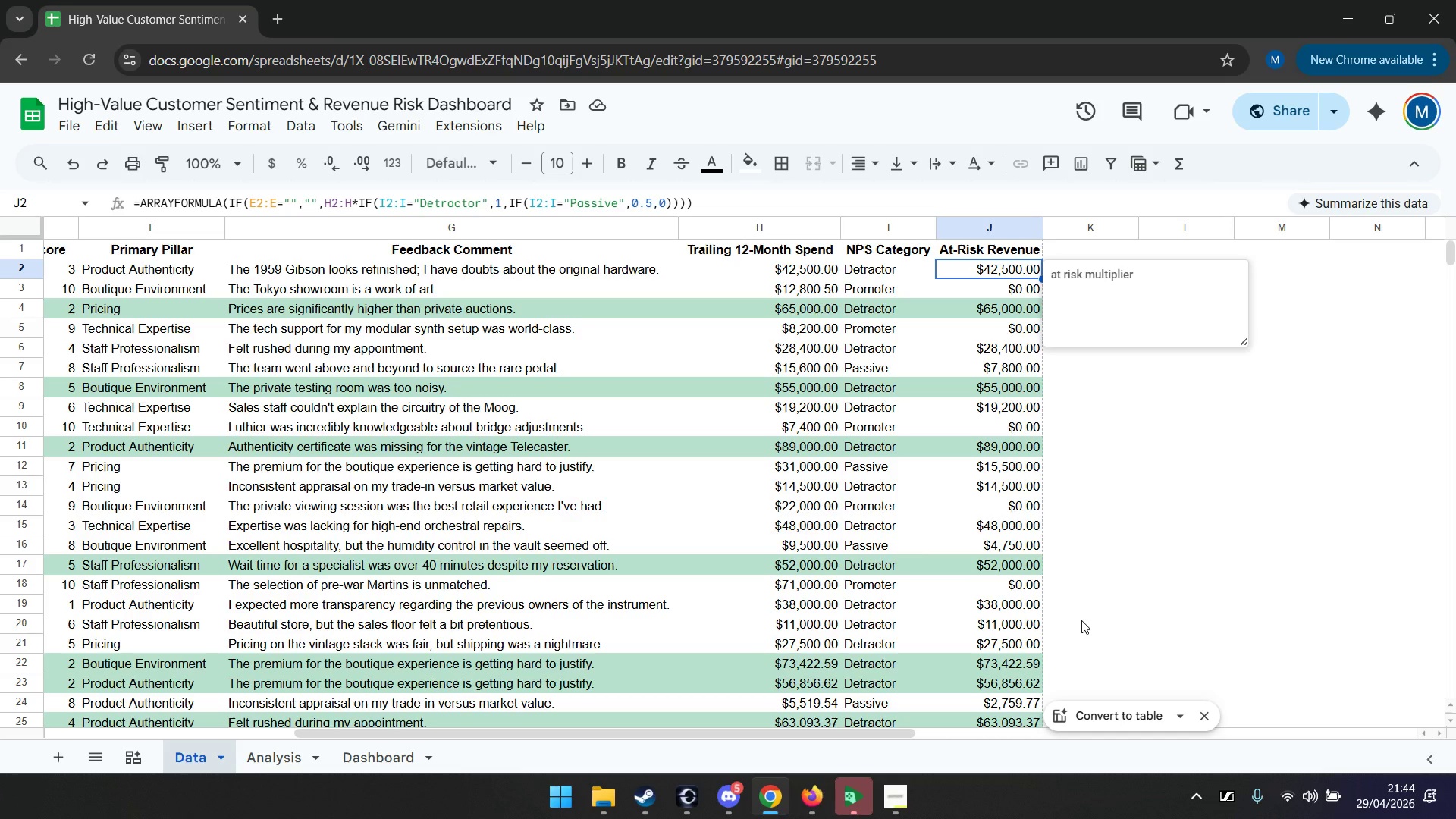 
type(s )
key(Backspace)
key(Backspace)
type( : detractor = 100%; passive = 50%; promoter = 0%)
 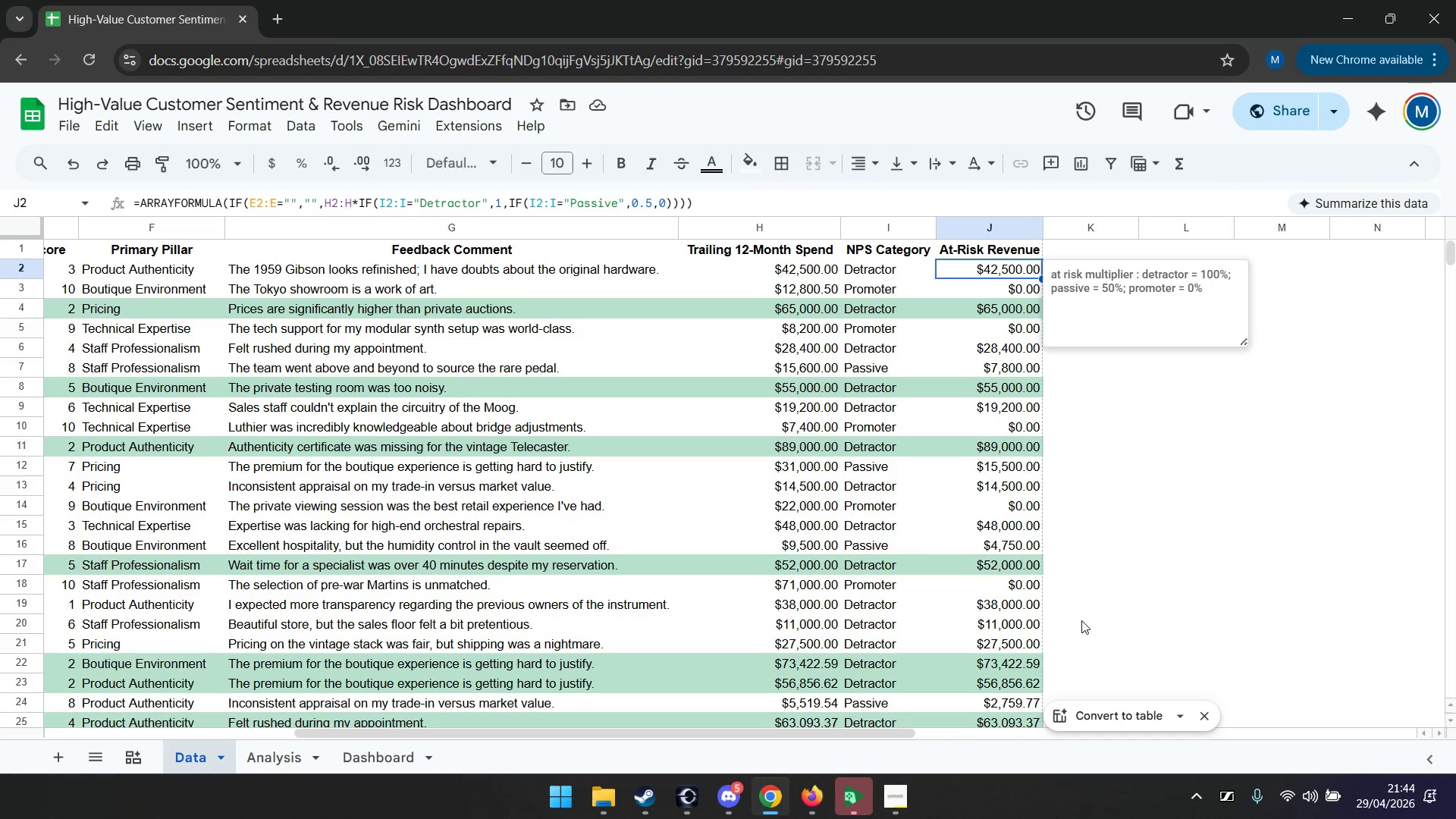 
key(Enter)
 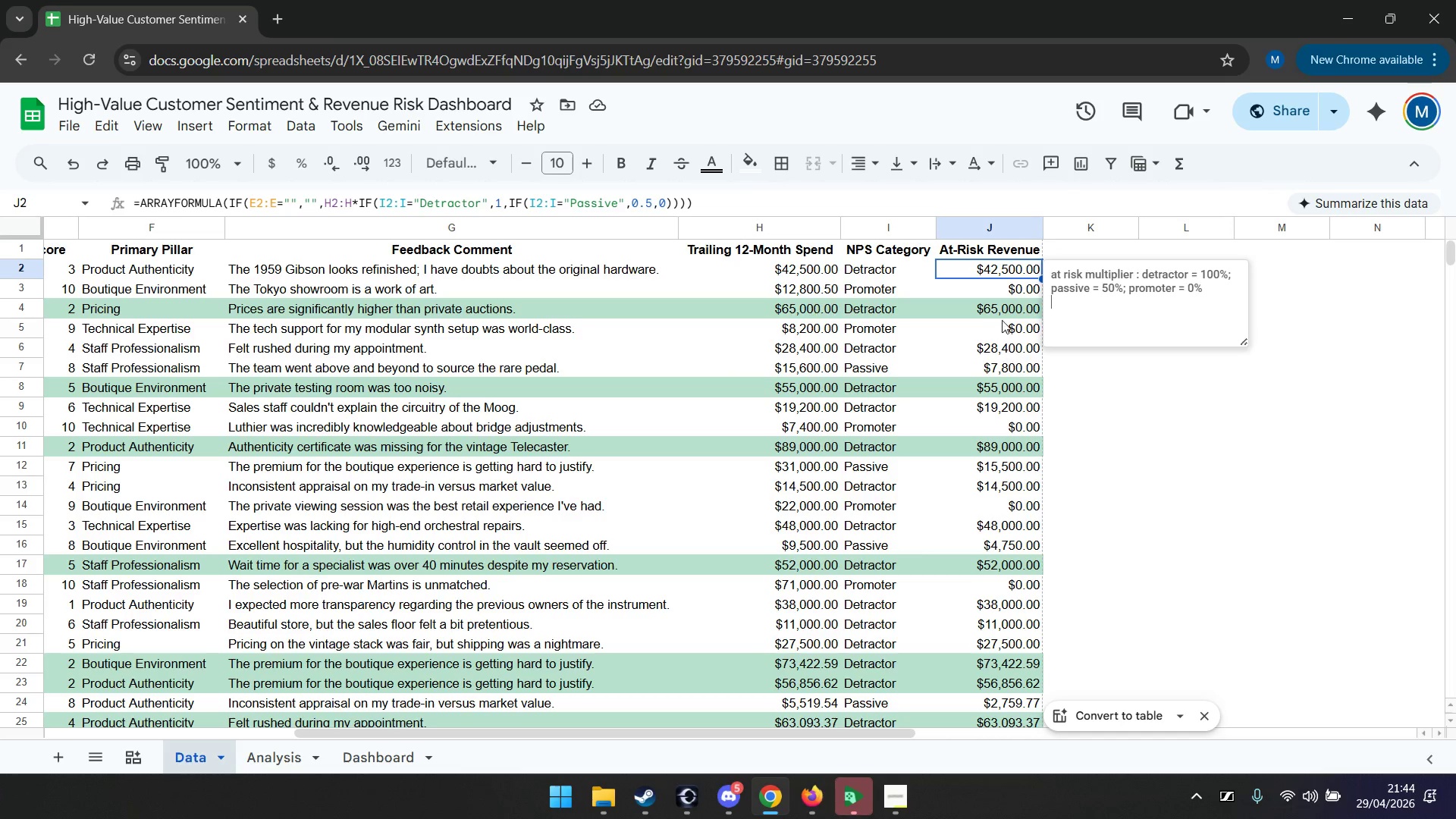 
left_click([1106, 381])
 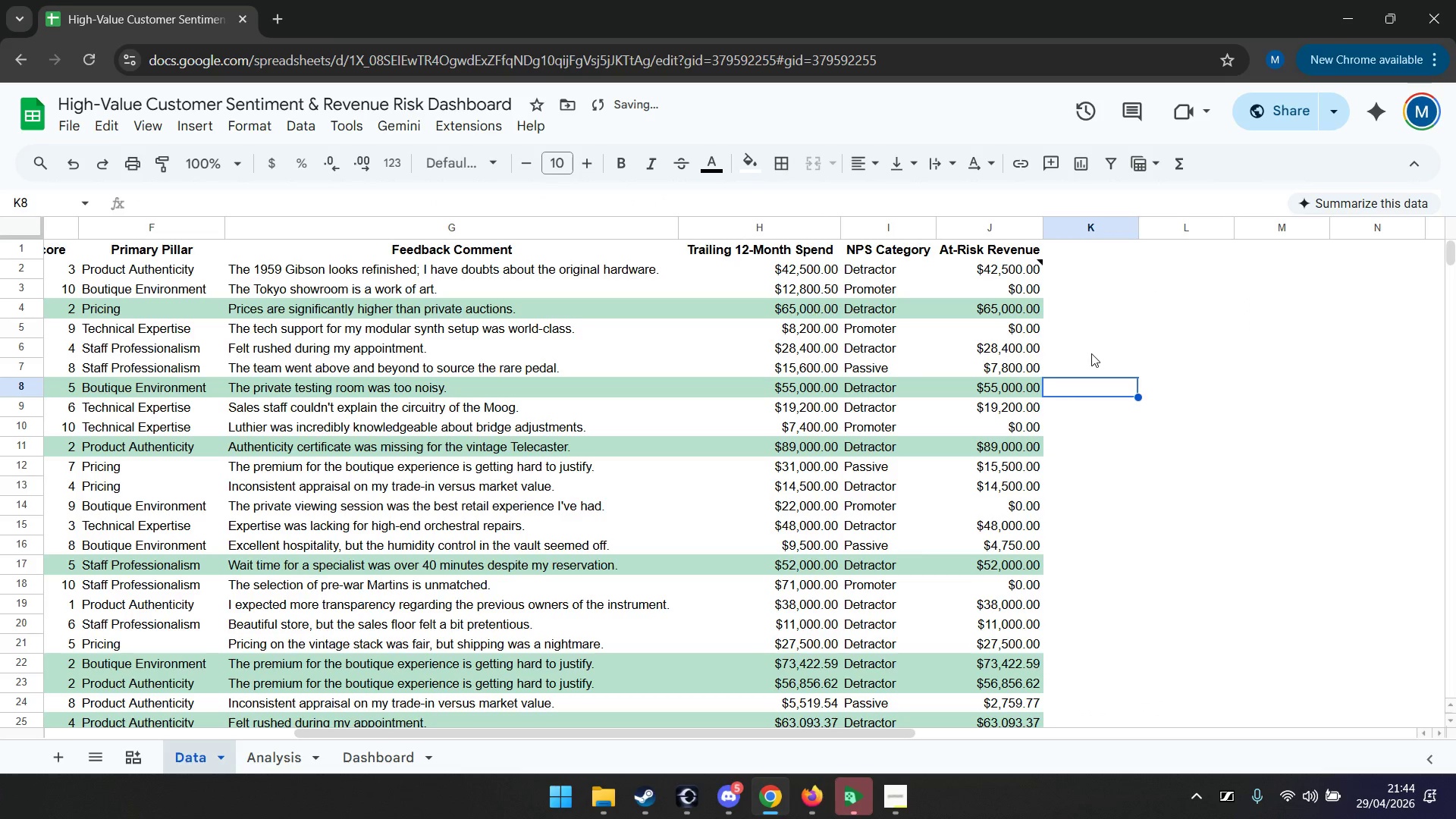 
mouse_move([1040, 269])
 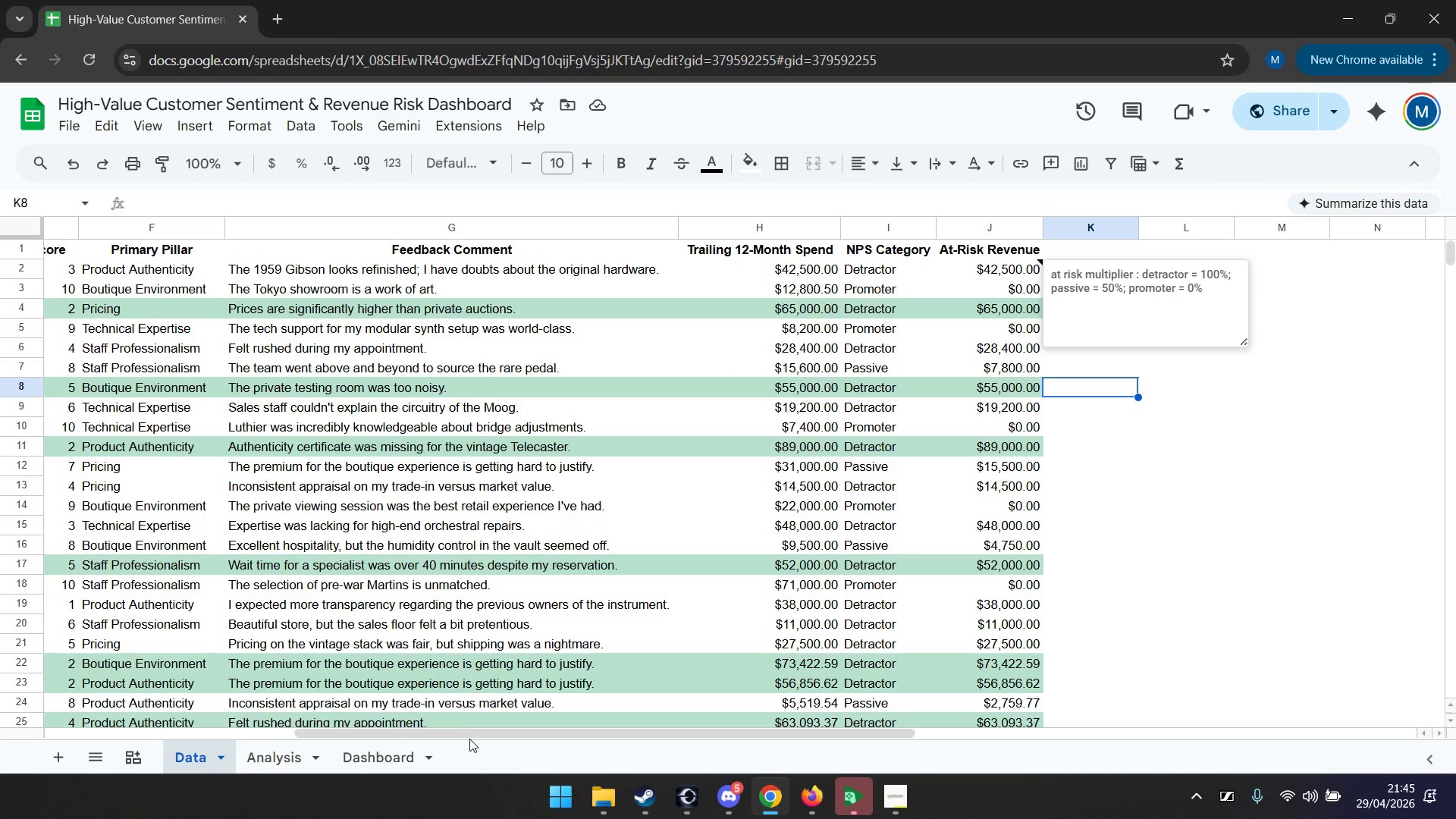 
left_click_drag(start_coordinate=[475, 731], to_coordinate=[148, 733])
 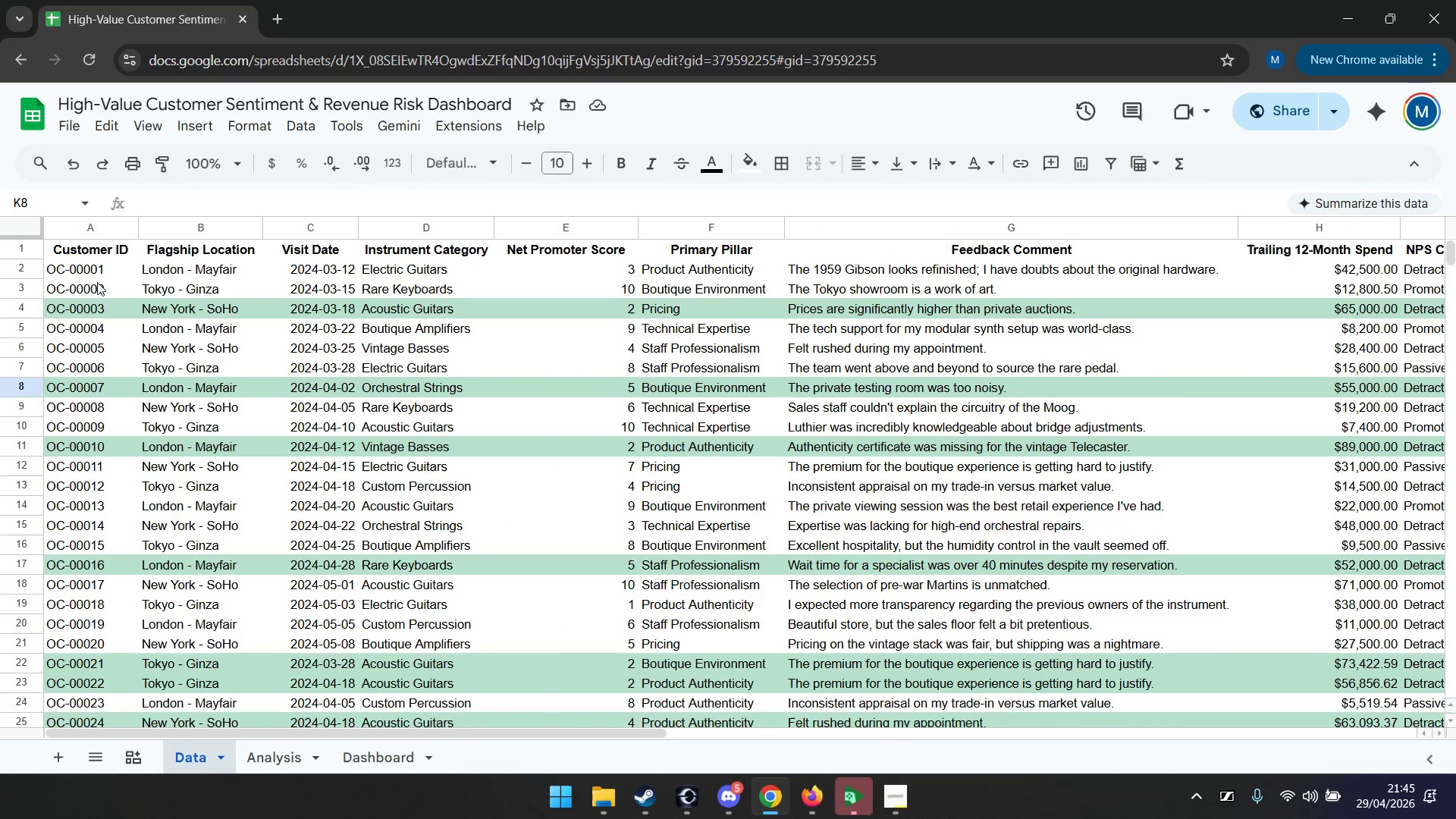 
left_click([99, 266])
 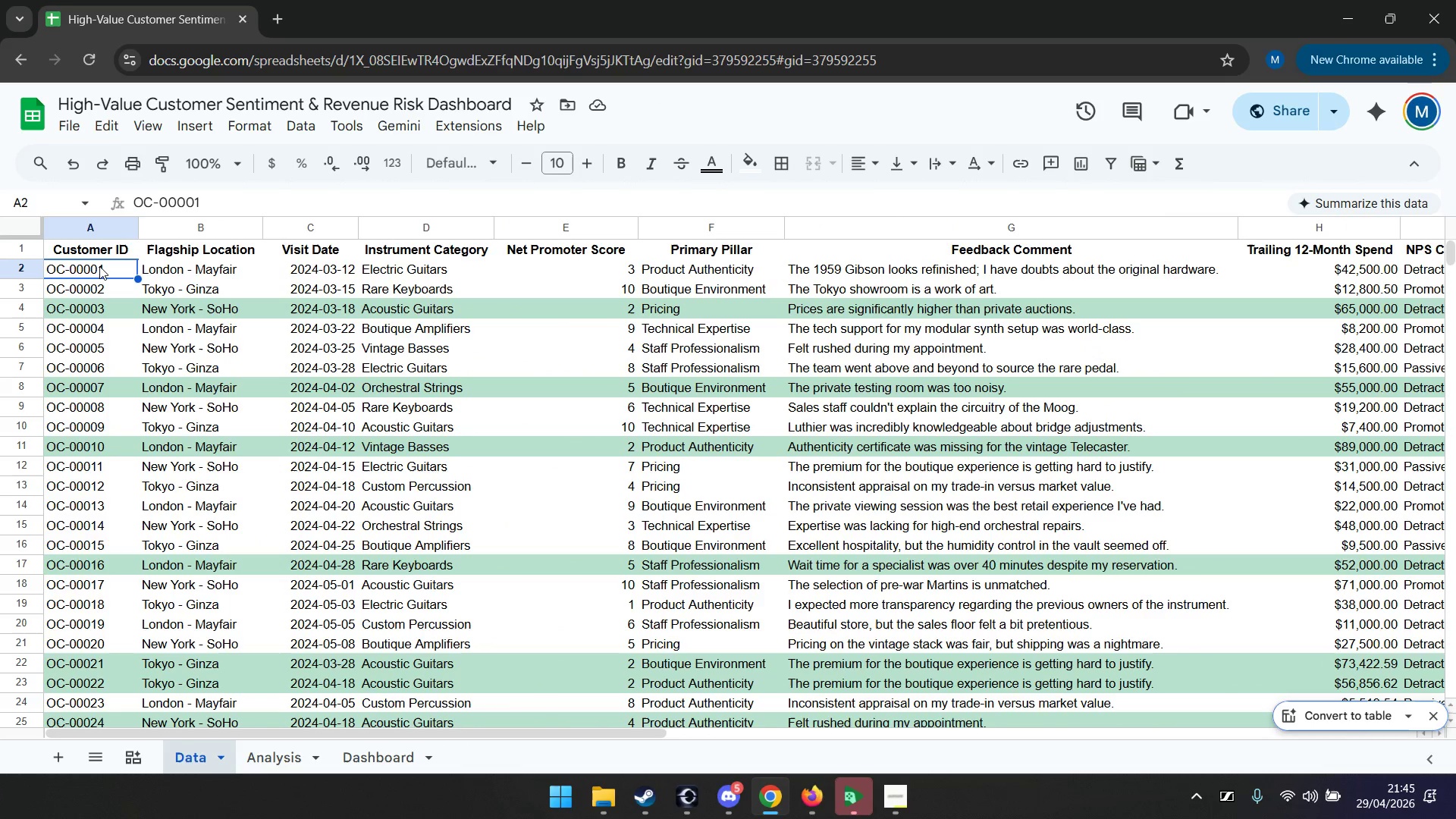 
right_click([99, 266])
 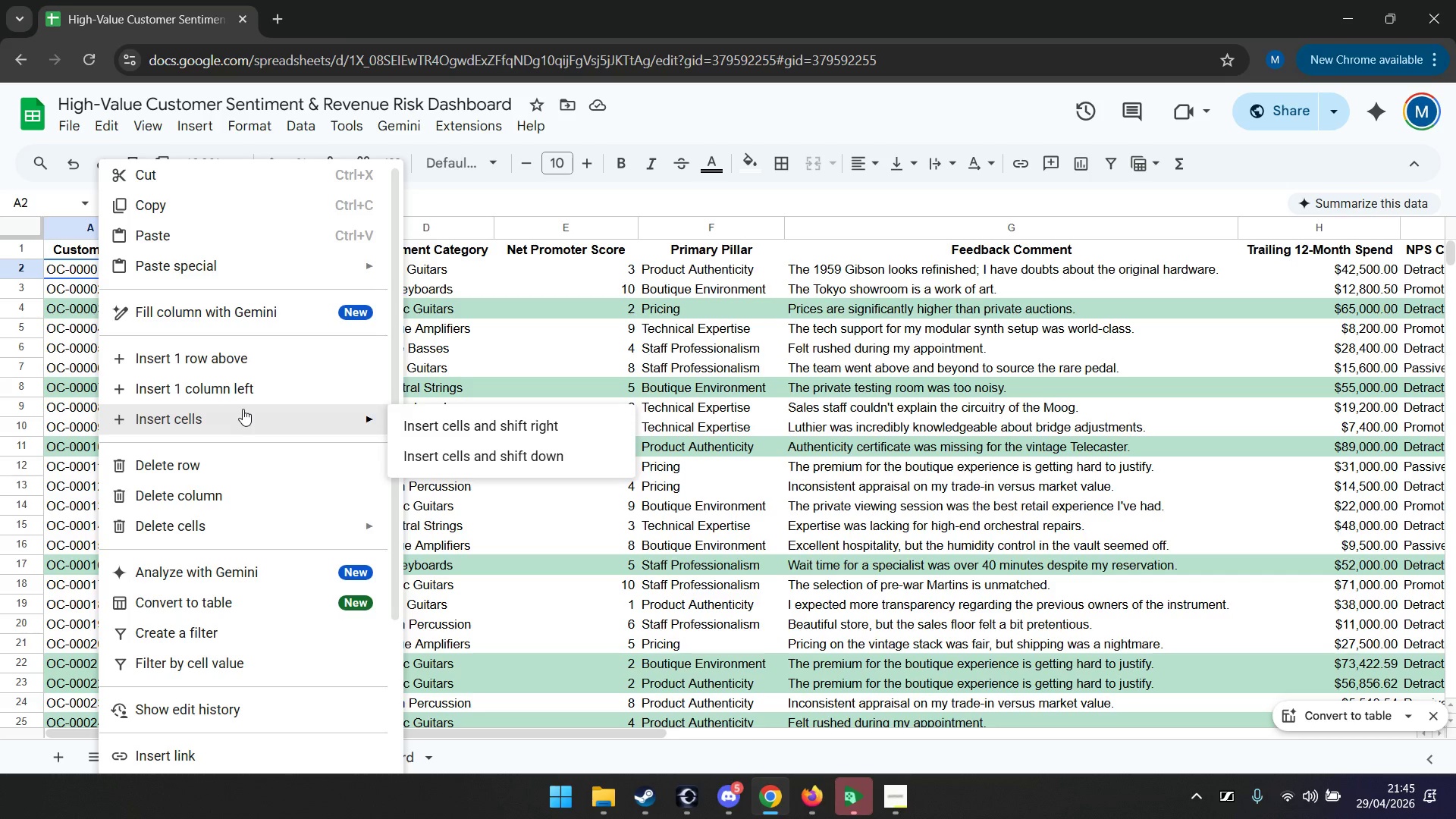 
wait(5.09)
 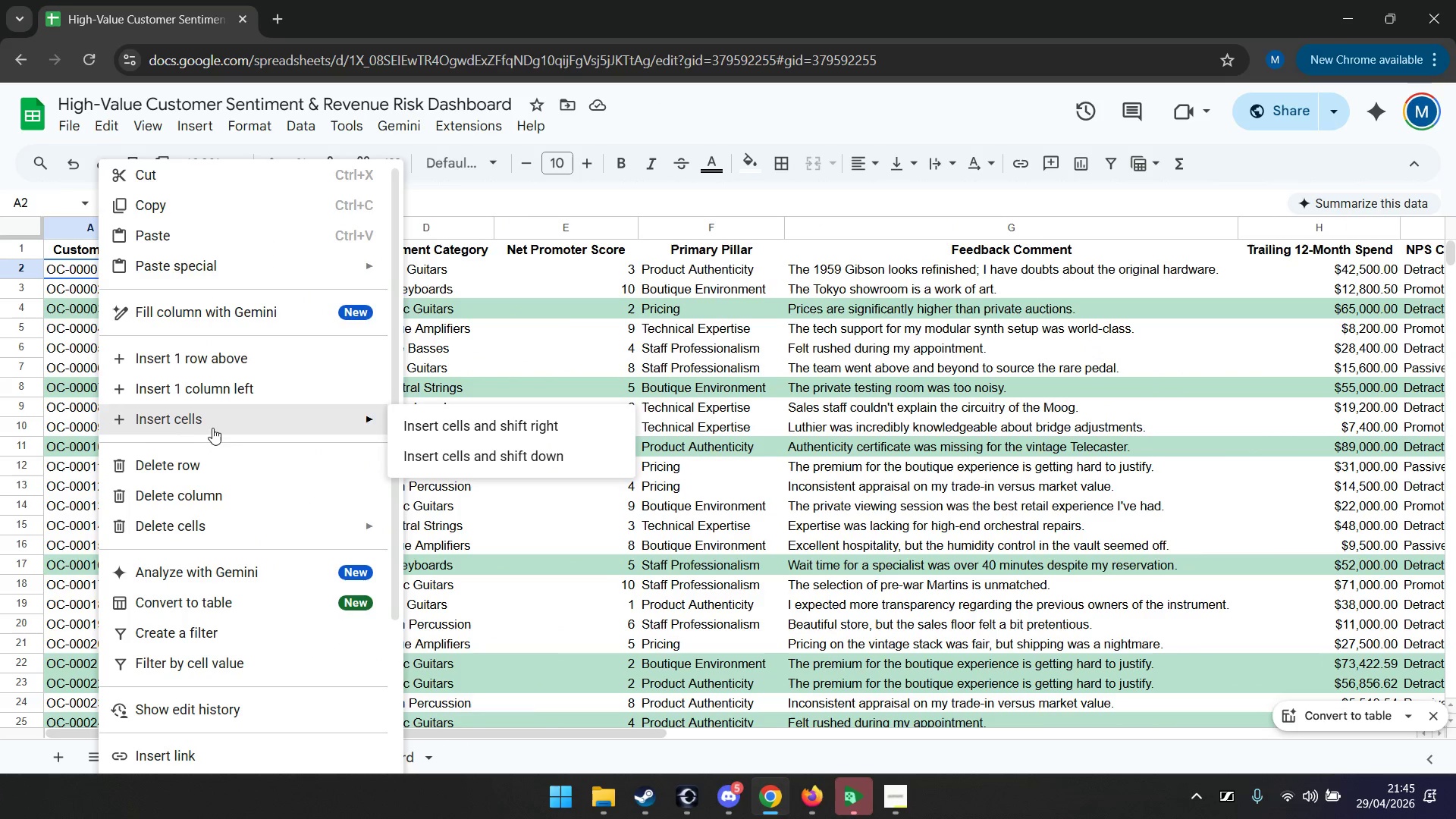 
scroll: coordinate [274, 601], scroll_direction: down, amount: 4.0
 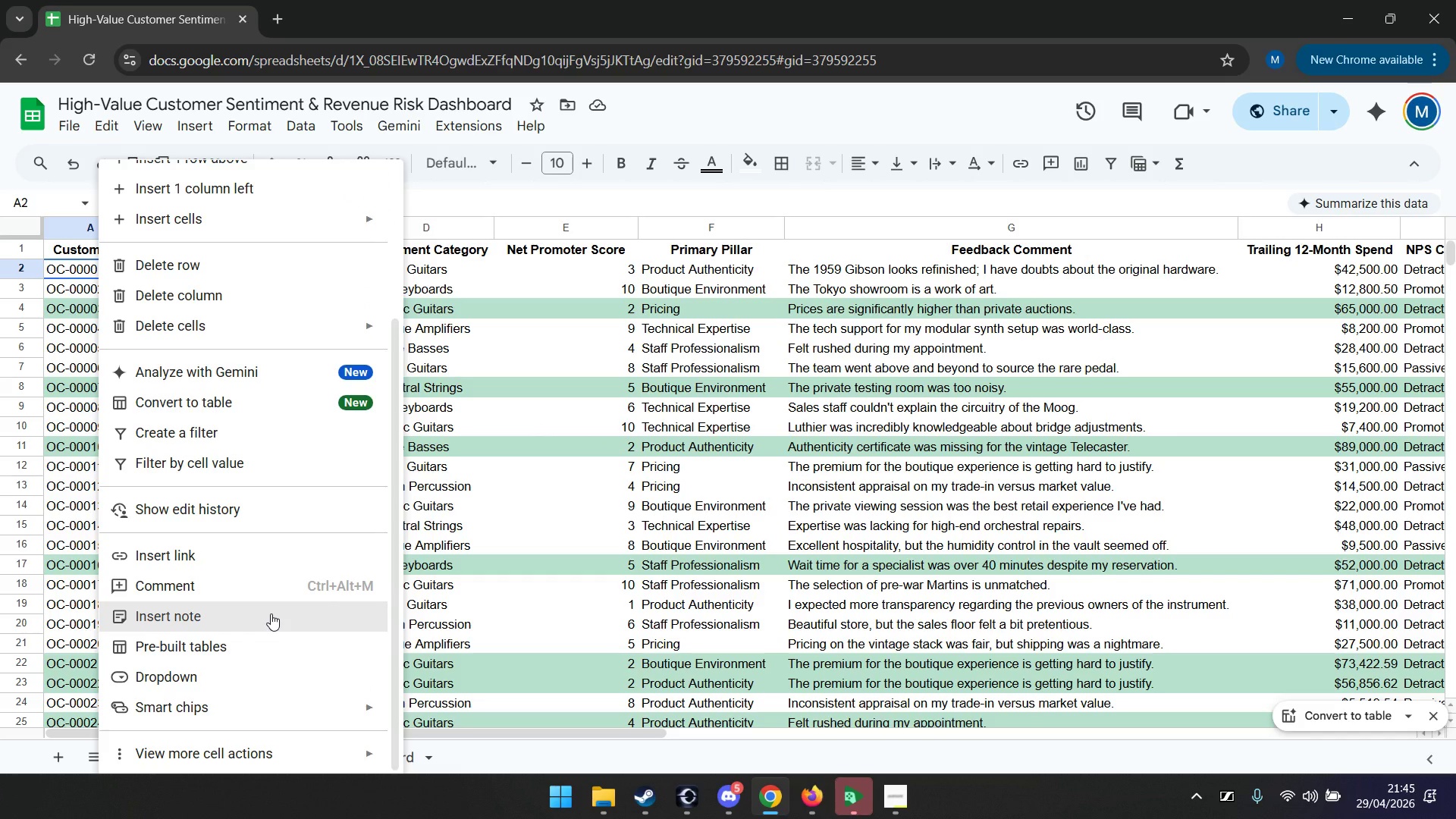 
left_click([271, 613])
 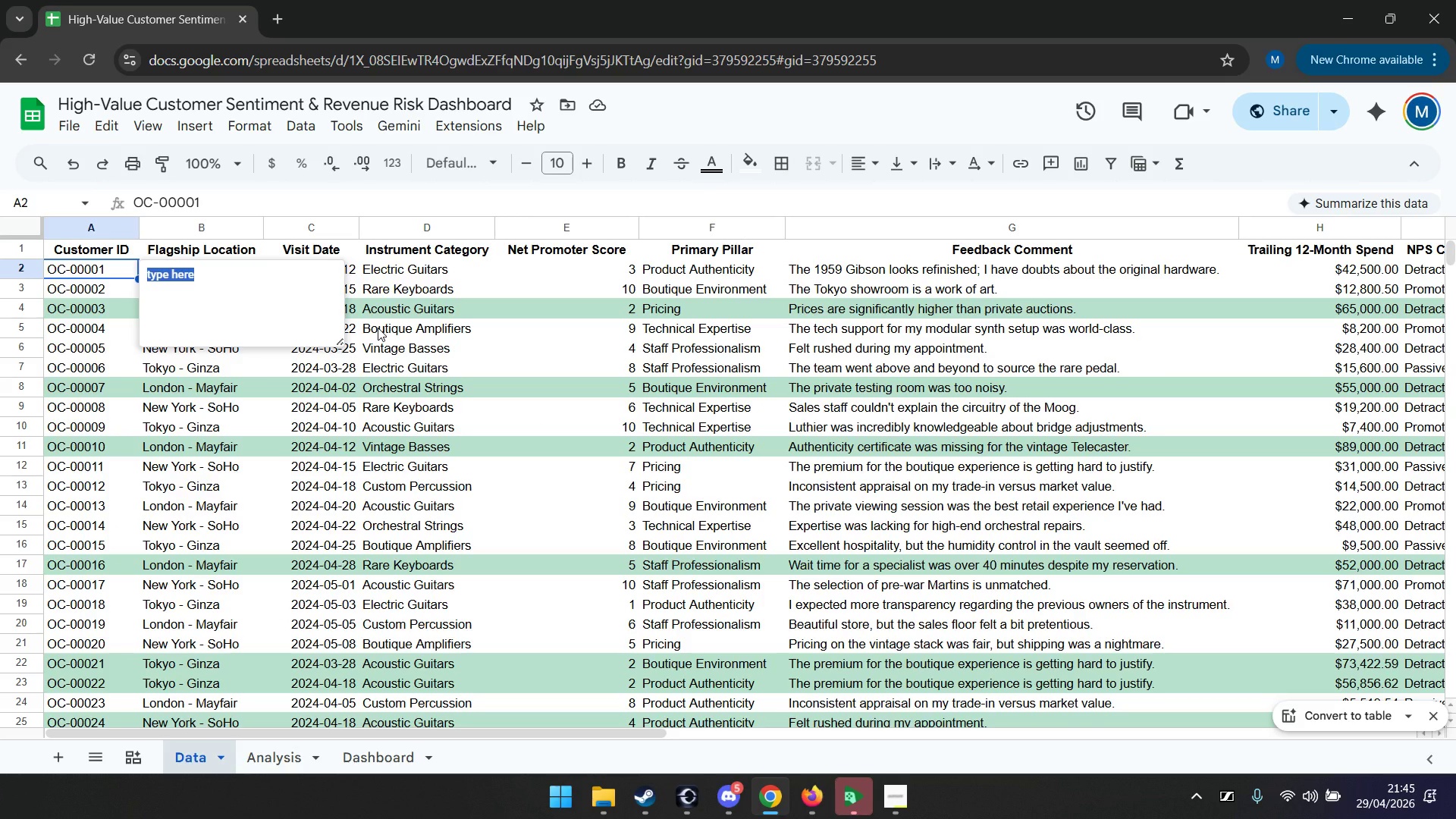 
type(conditional formatting ma)
key(Backspace)
key(Backspace)
type(making)
 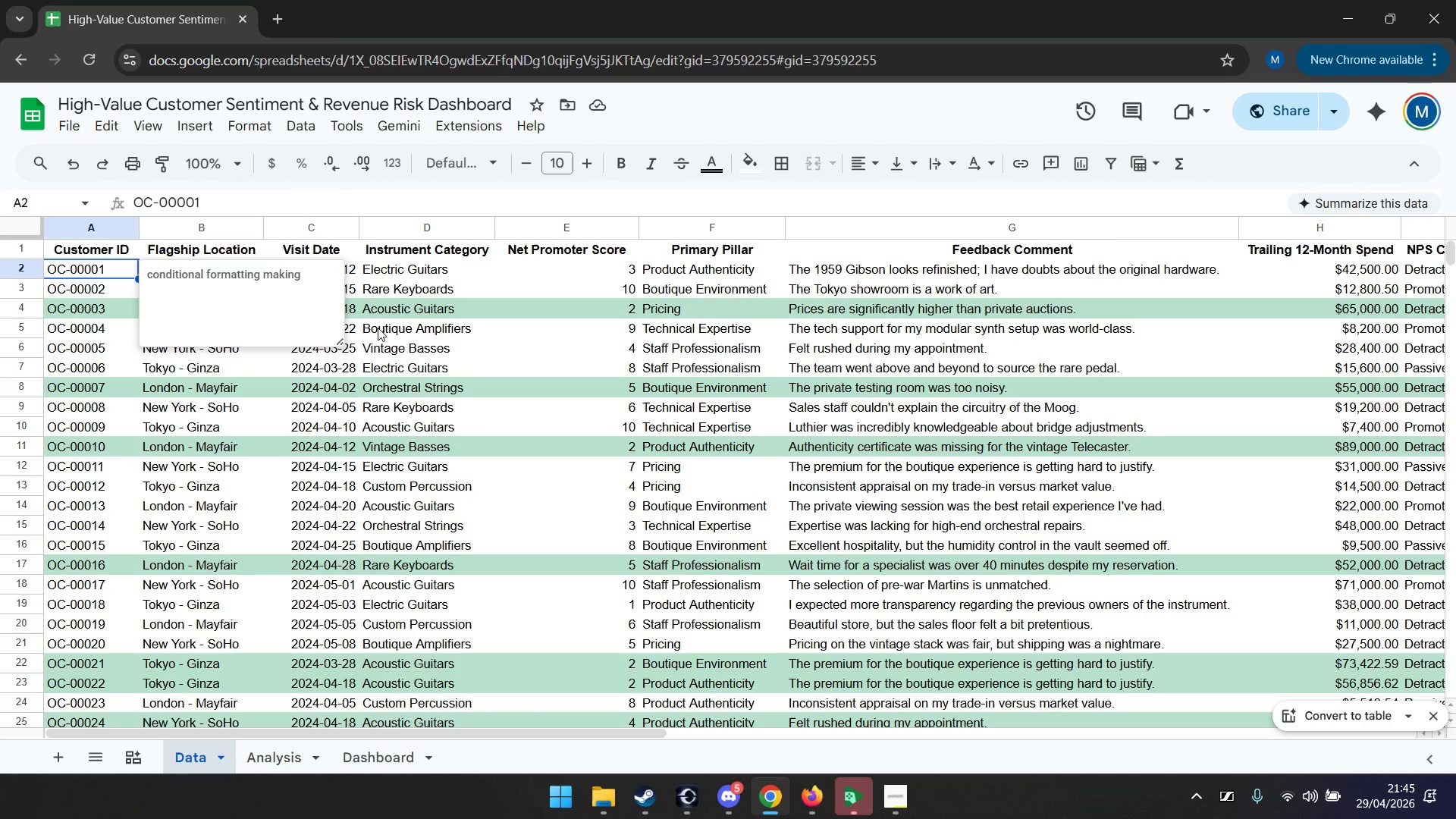 
key(Backspace)
key(Backspace)
key(Backspace)
key(Backspace)
key(Backspace)
key(Backspace)
type(forcing high priority at risk logic (nps <= 6 and t12m Spe)
key(Backspace)
key(Backspace)
key(Backspace)
type(spend)
 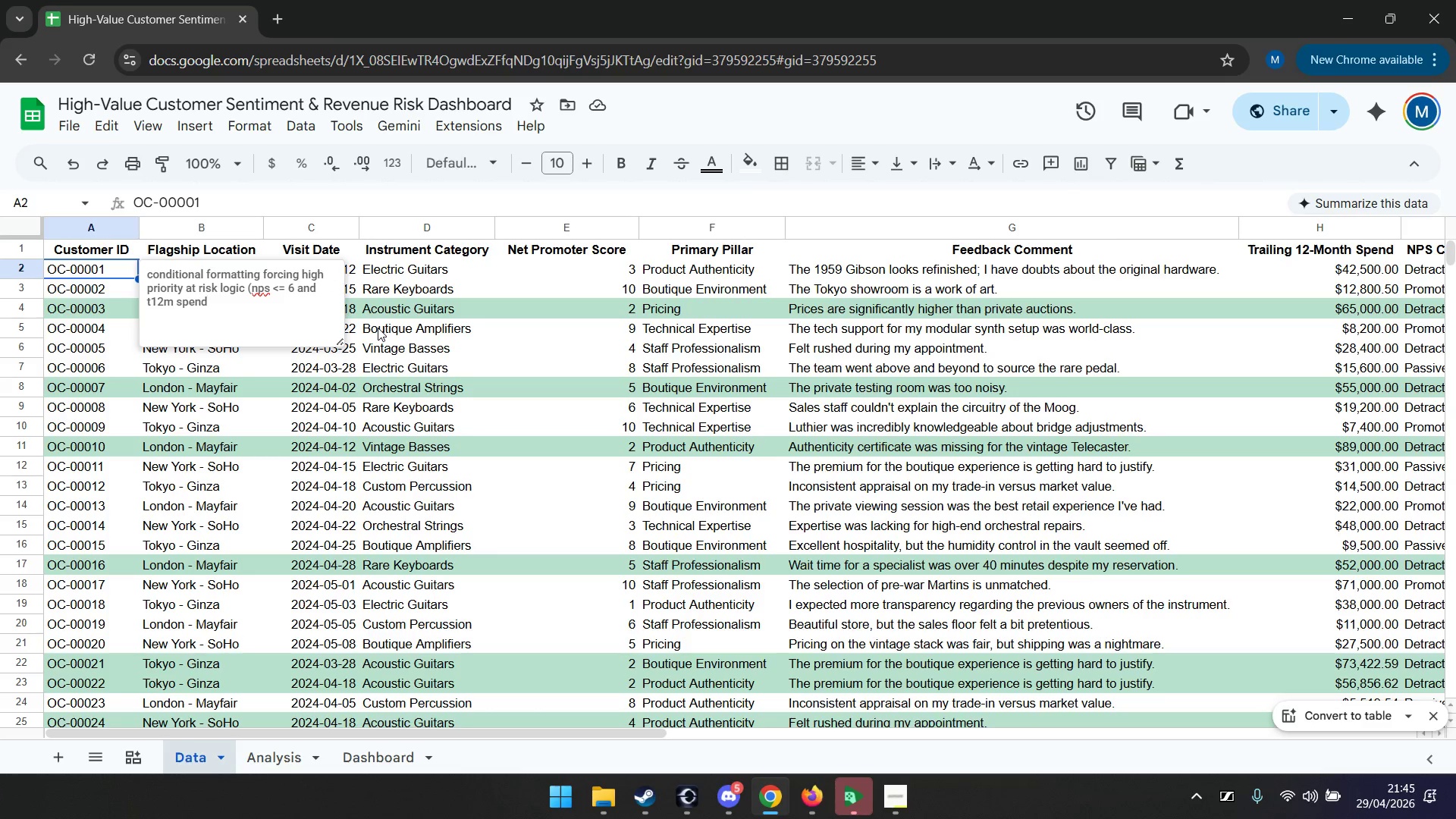 
key(ArrowLeft)
 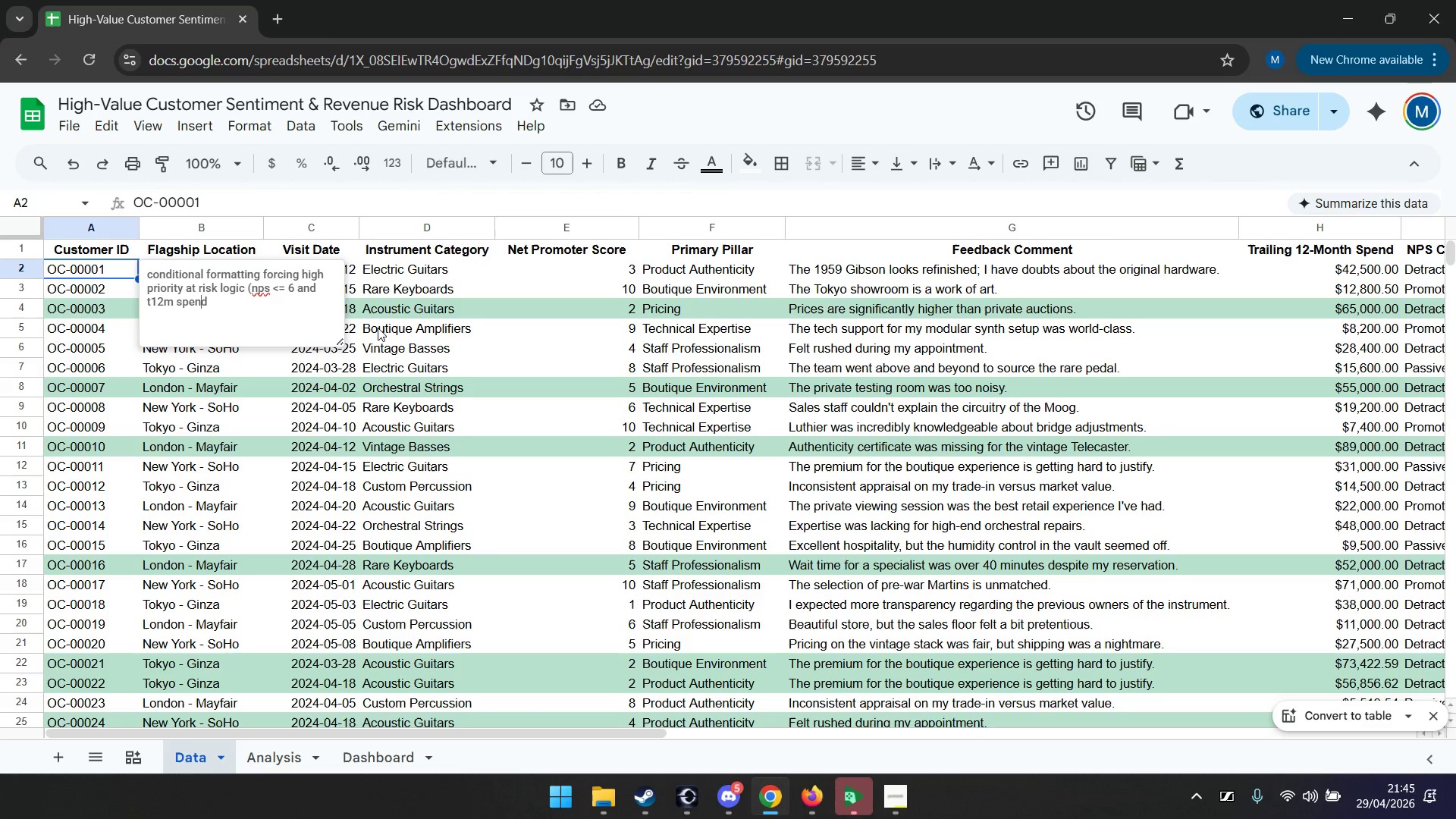 
key(ArrowLeft)
 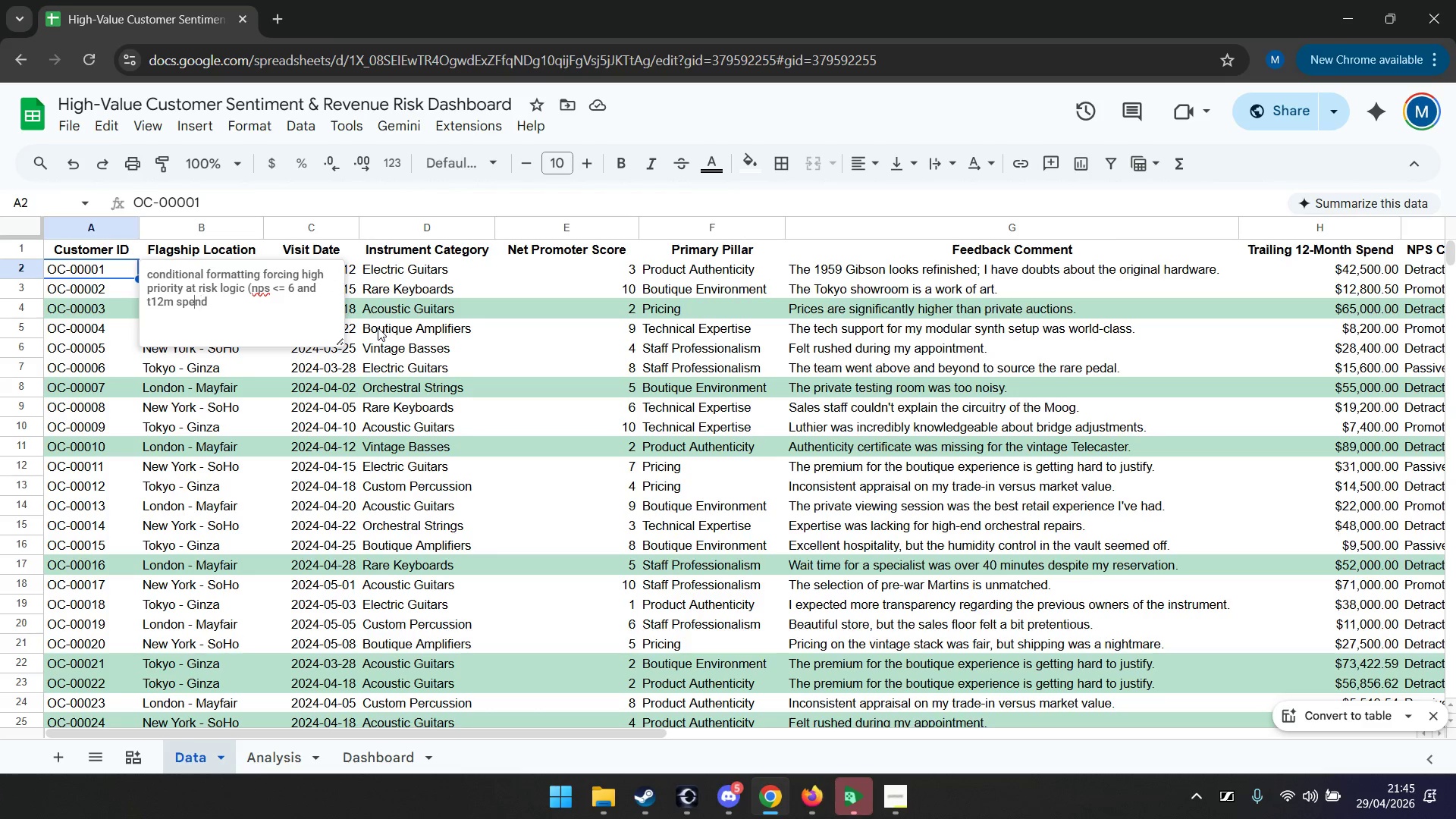 
key(ArrowLeft)
 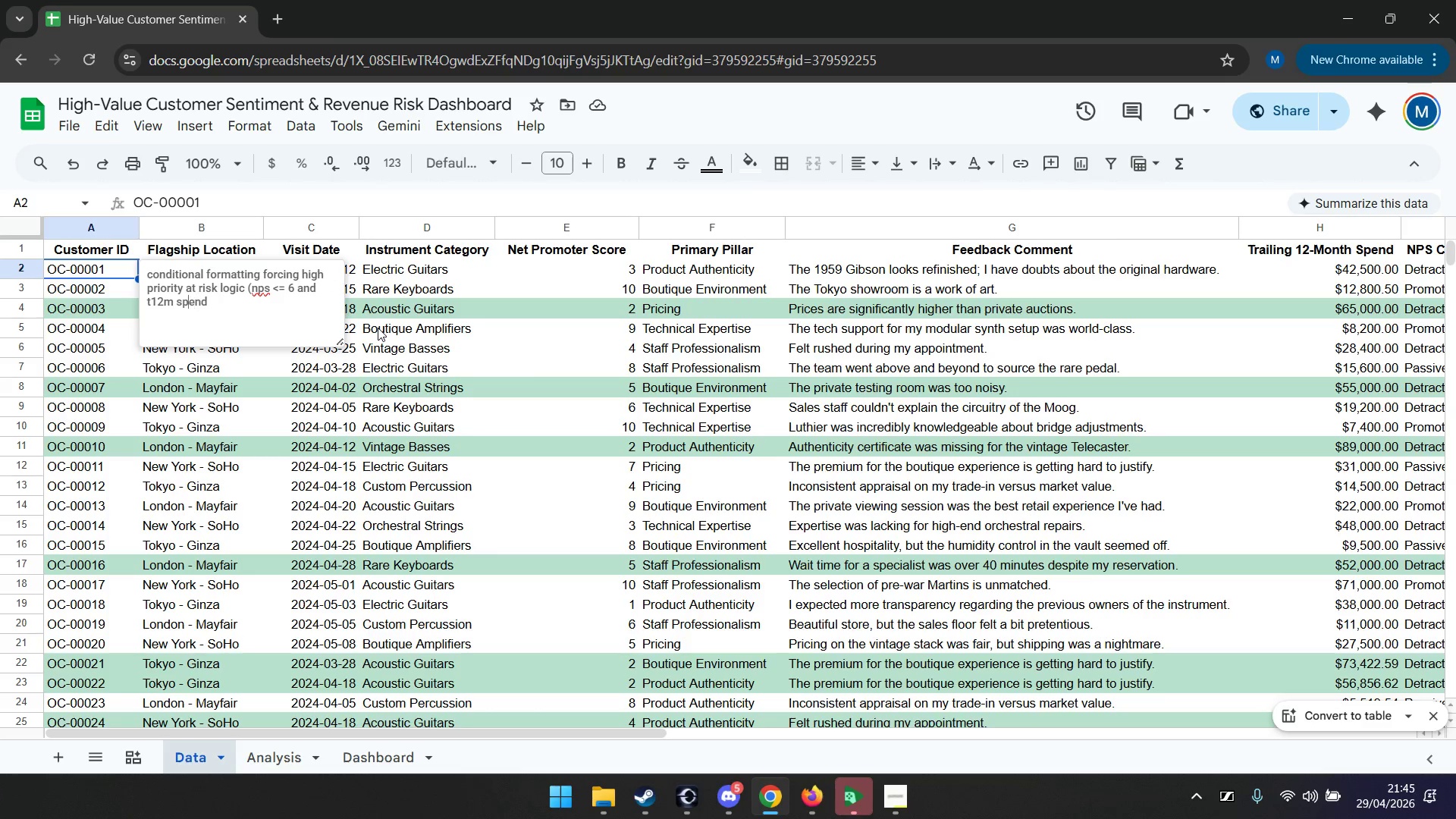 
key(ArrowLeft)
 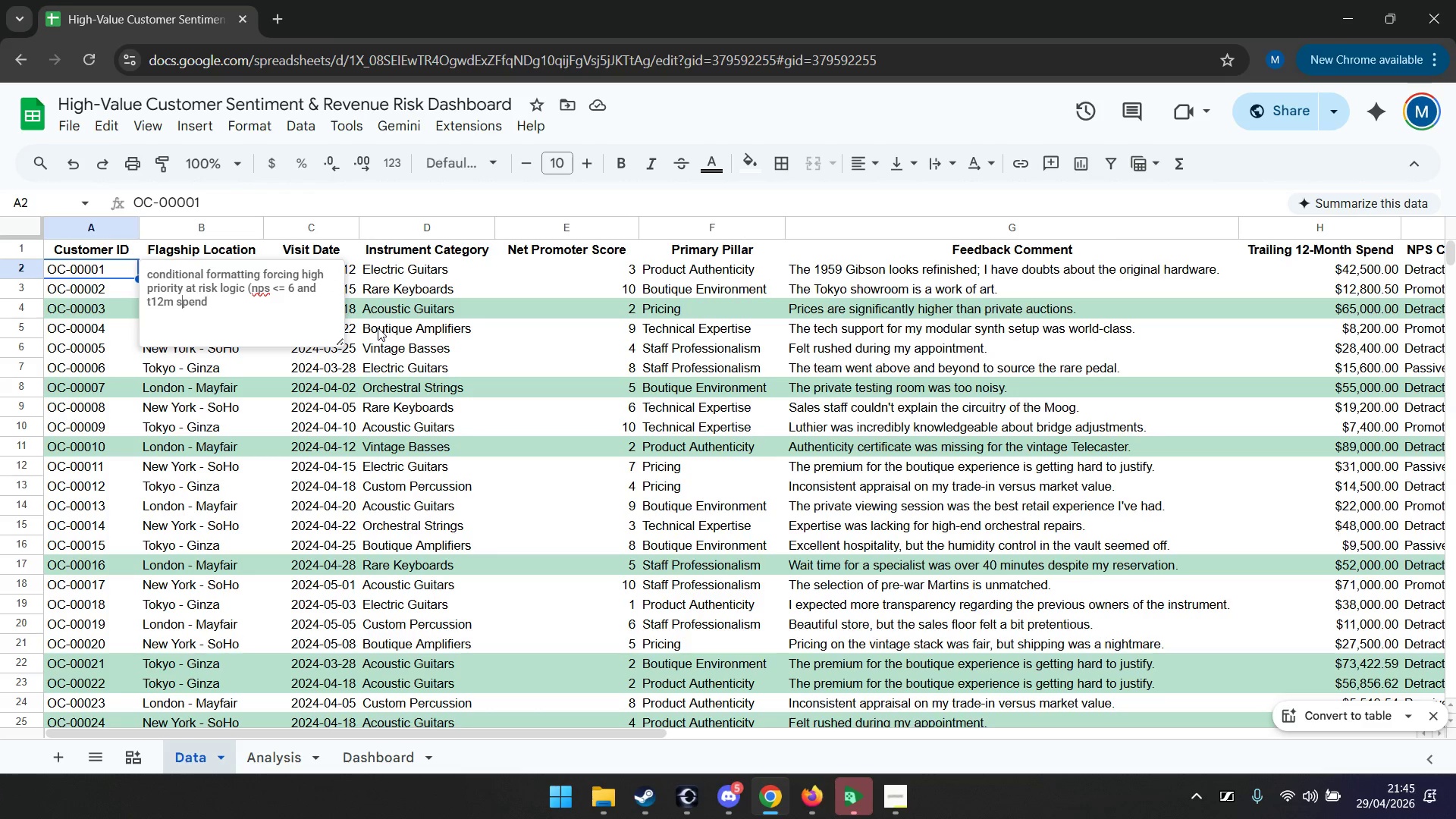 
key(ArrowLeft)
 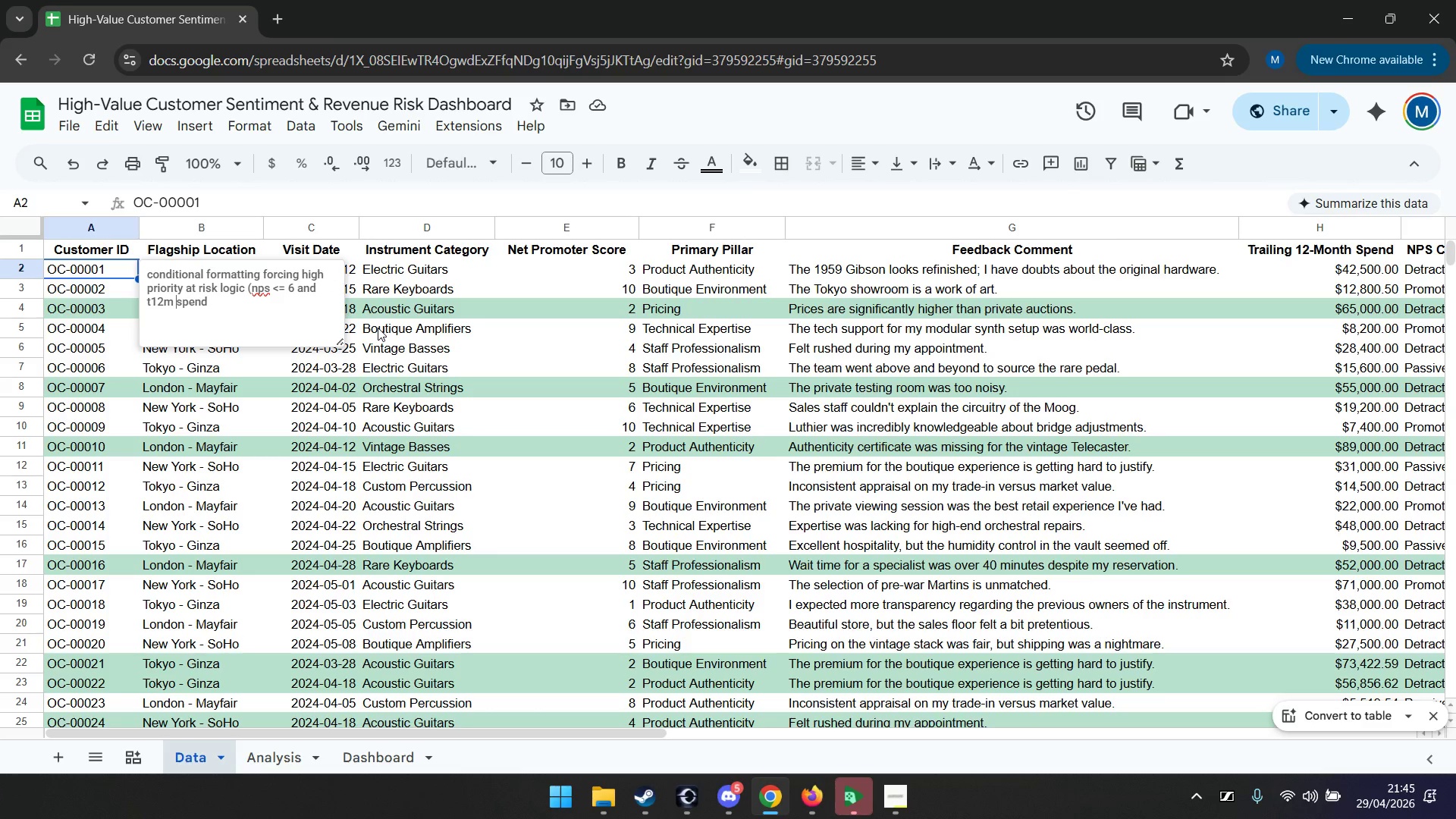 
key(ArrowLeft)
 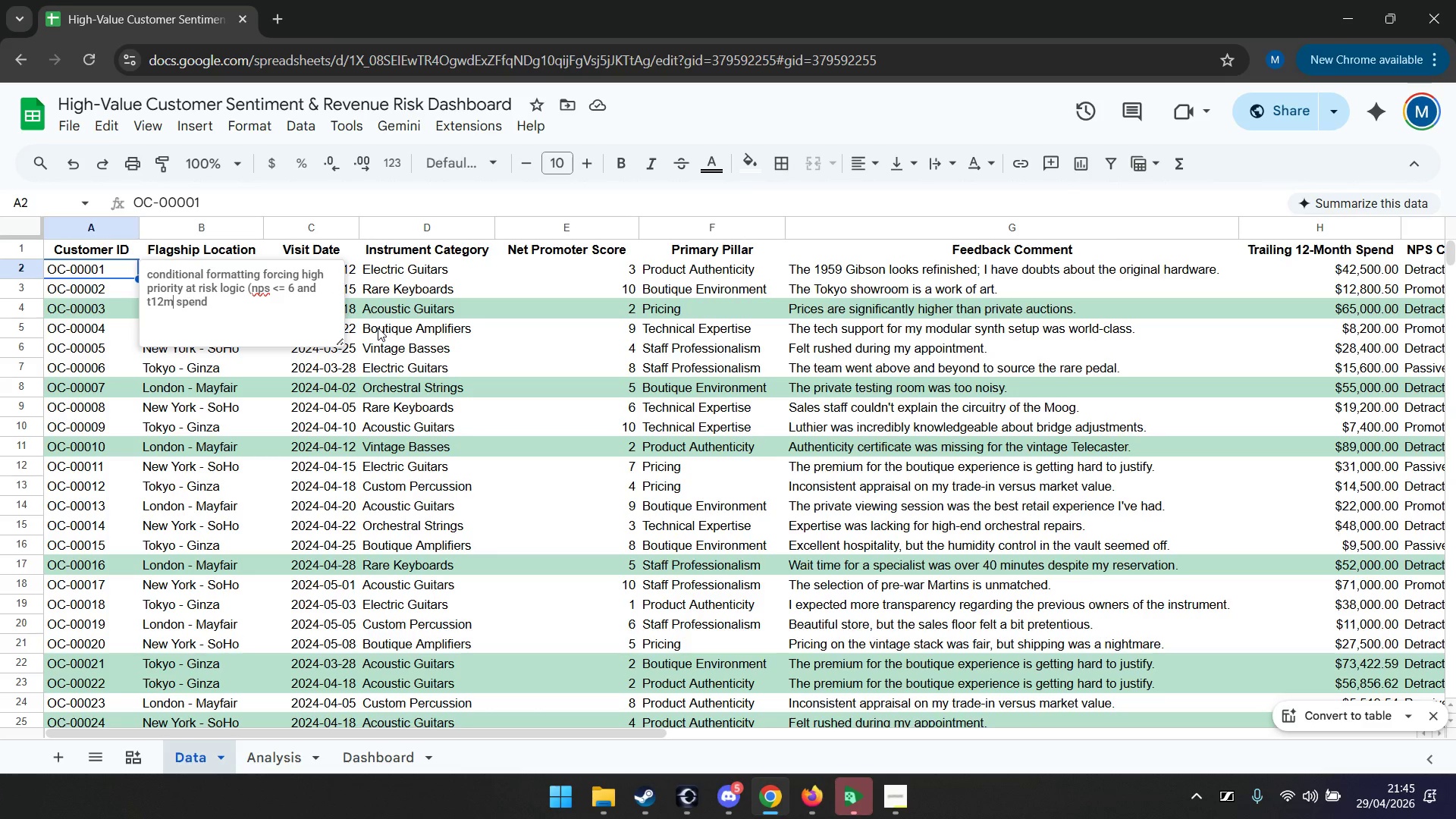 
key(Backspace)
 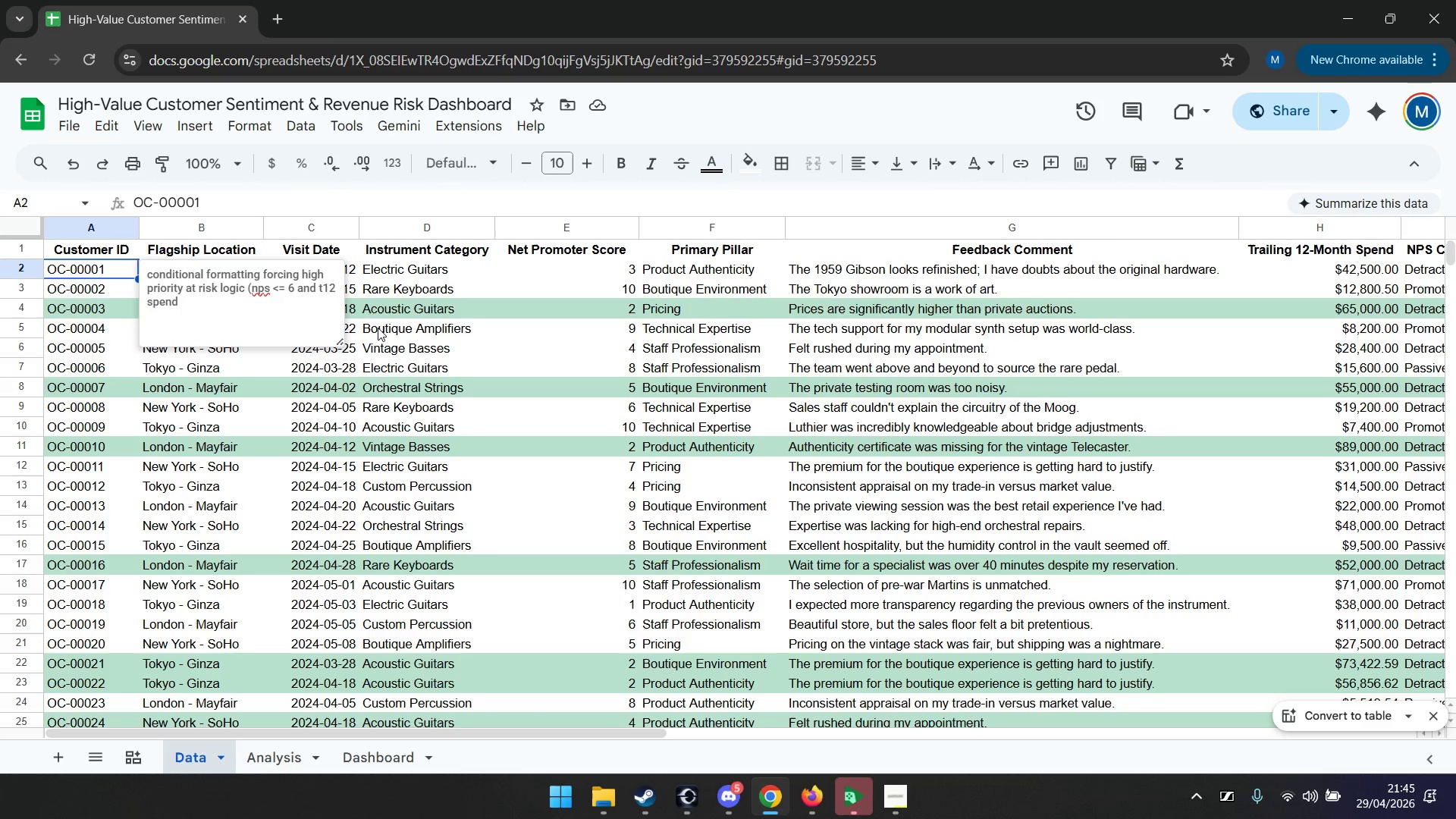 
key(Shift+ShiftLeft)
 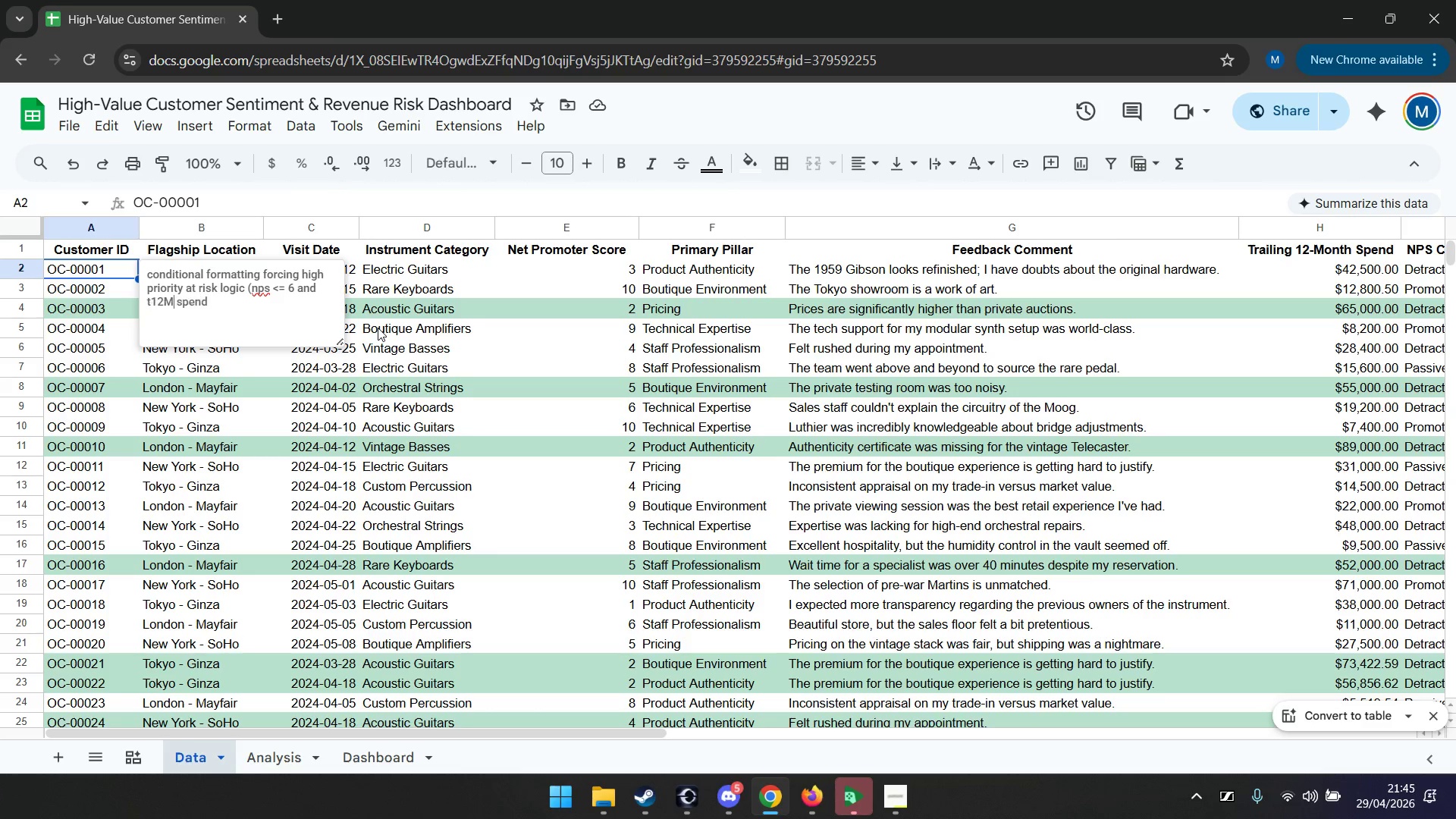 
key(Shift+M)
 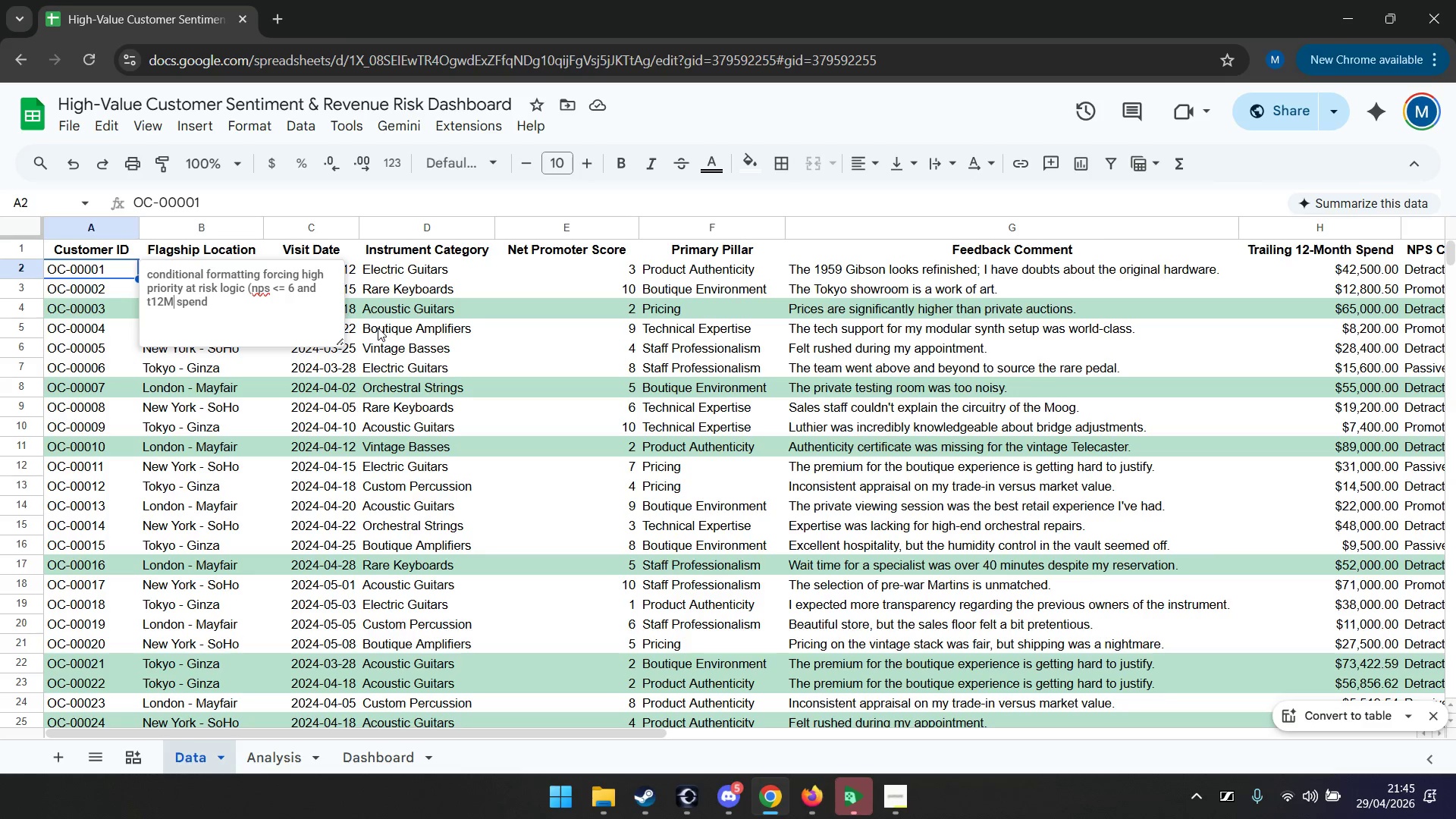 
key(Control+ControlRight)
 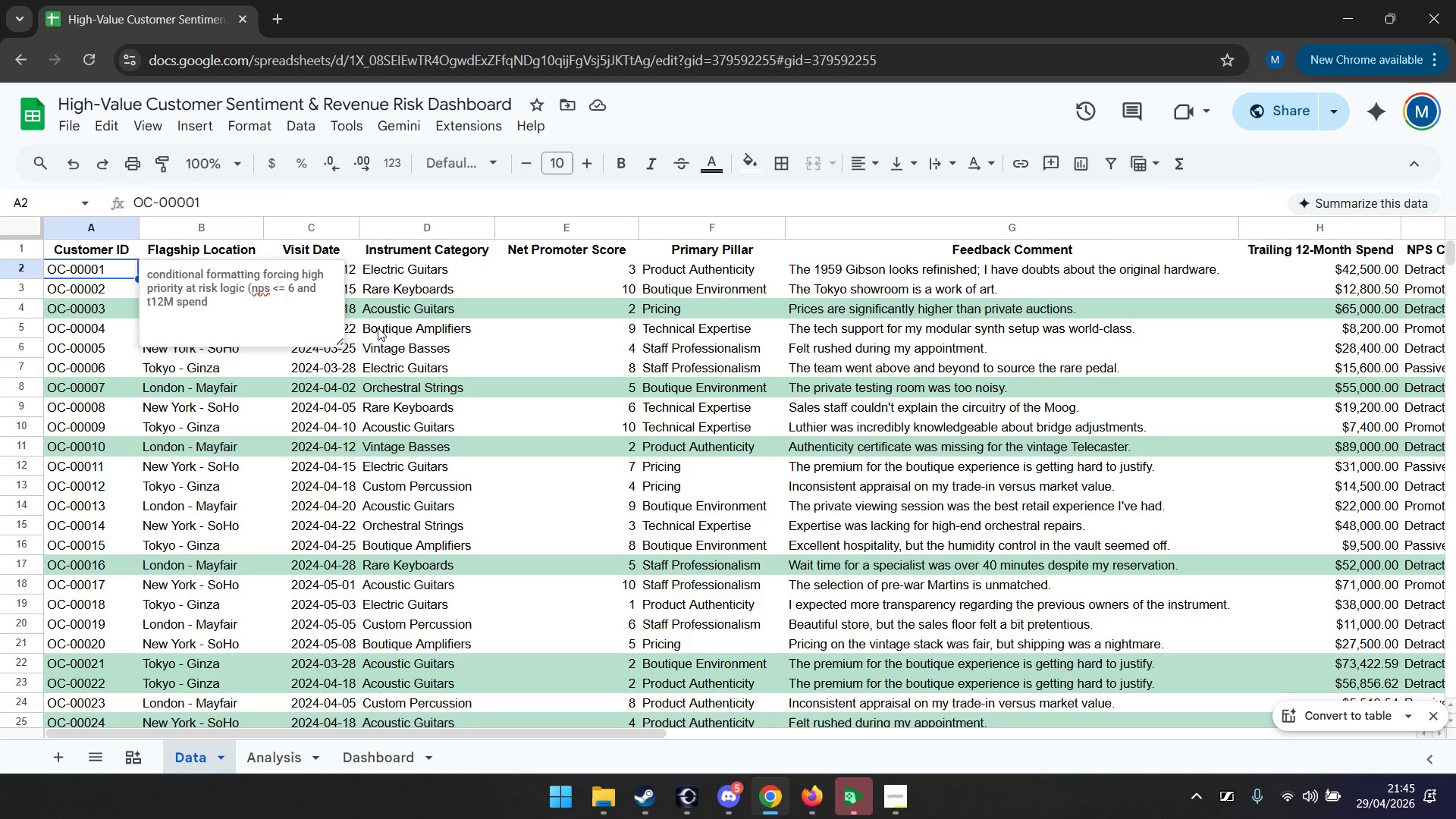 
key(Control+ControlRight)
 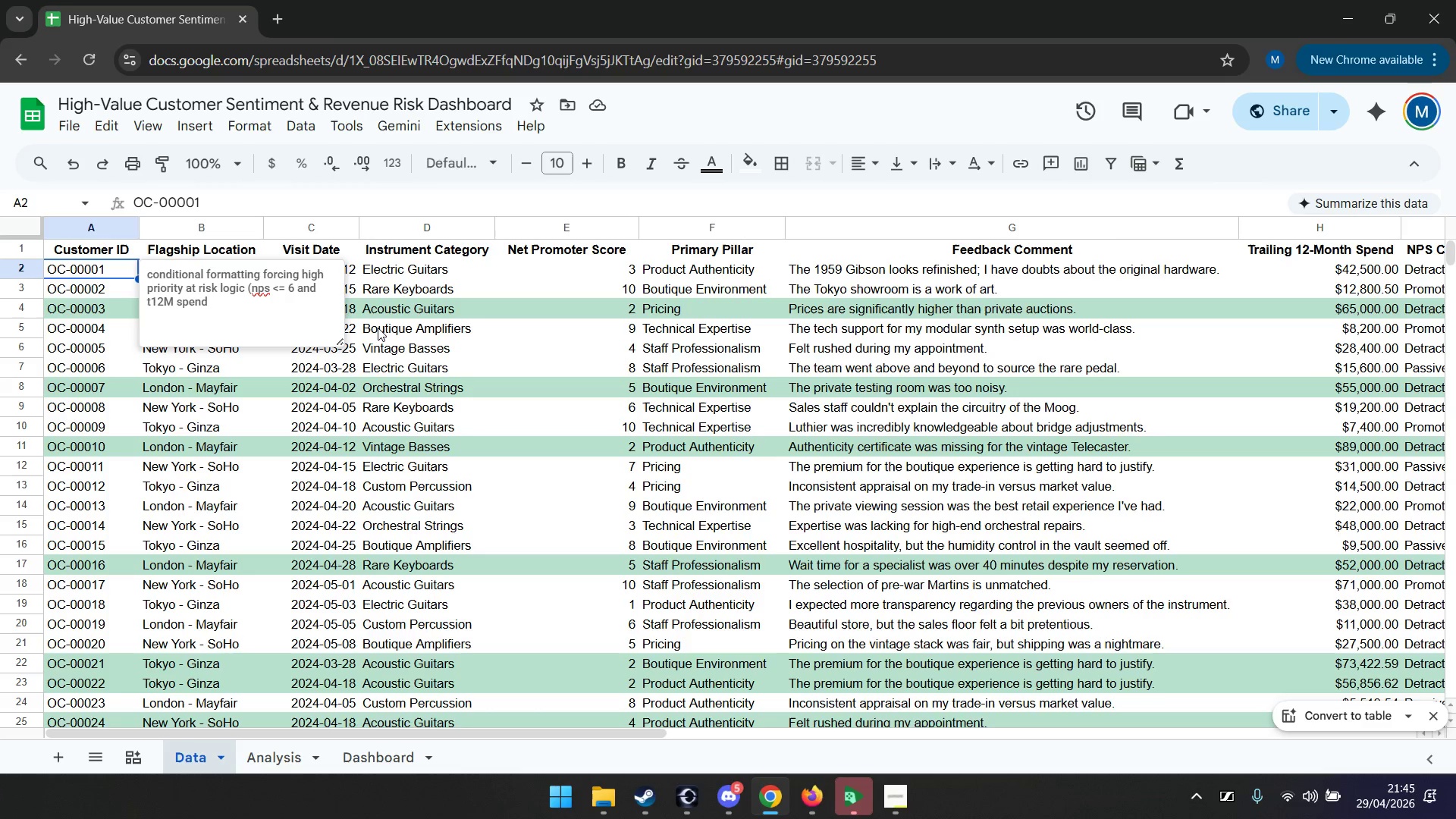 
key(Control+ControlRight)
 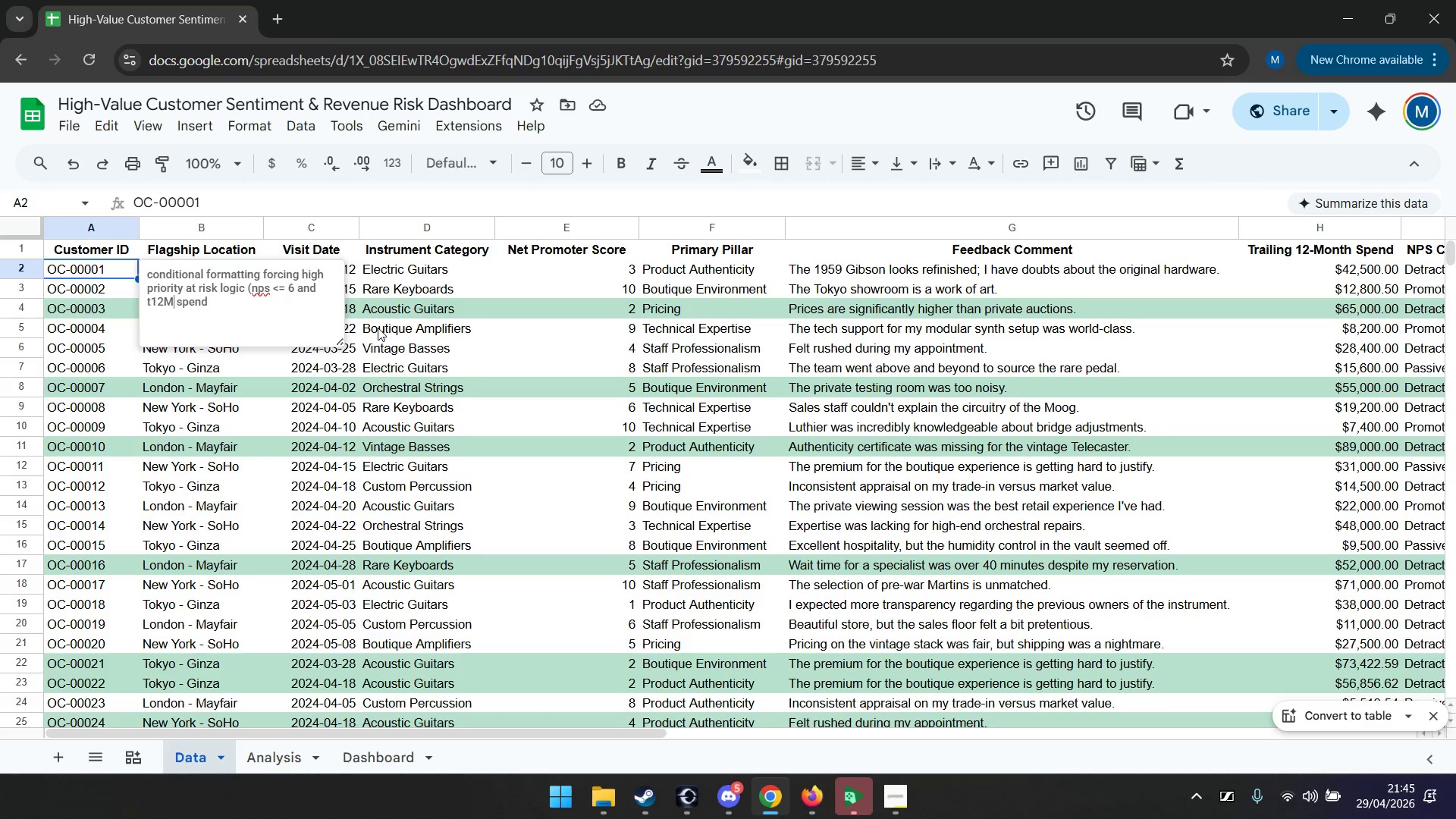 
key(Control+ControlRight)
 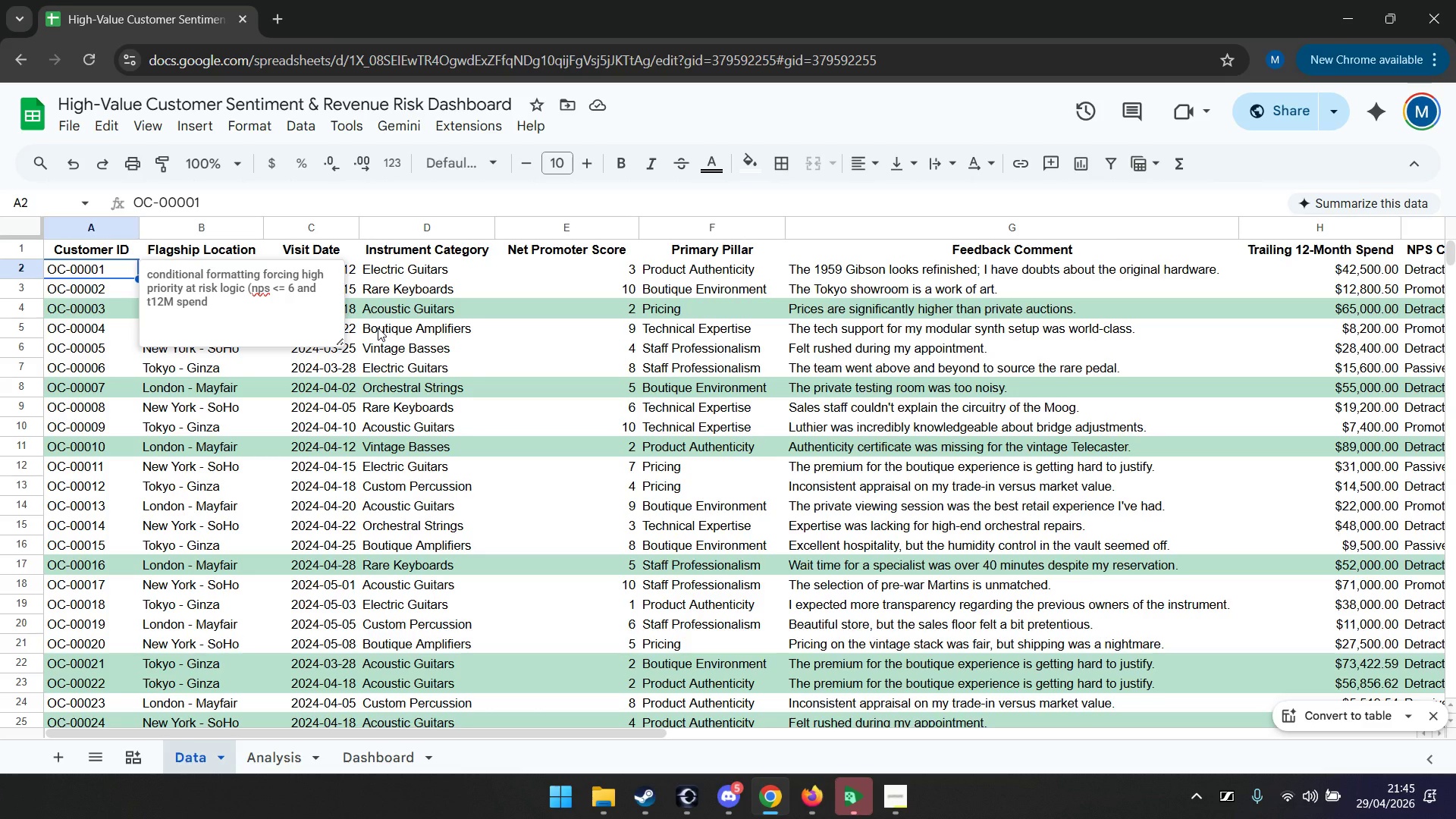 
key(ArrowLeft)
 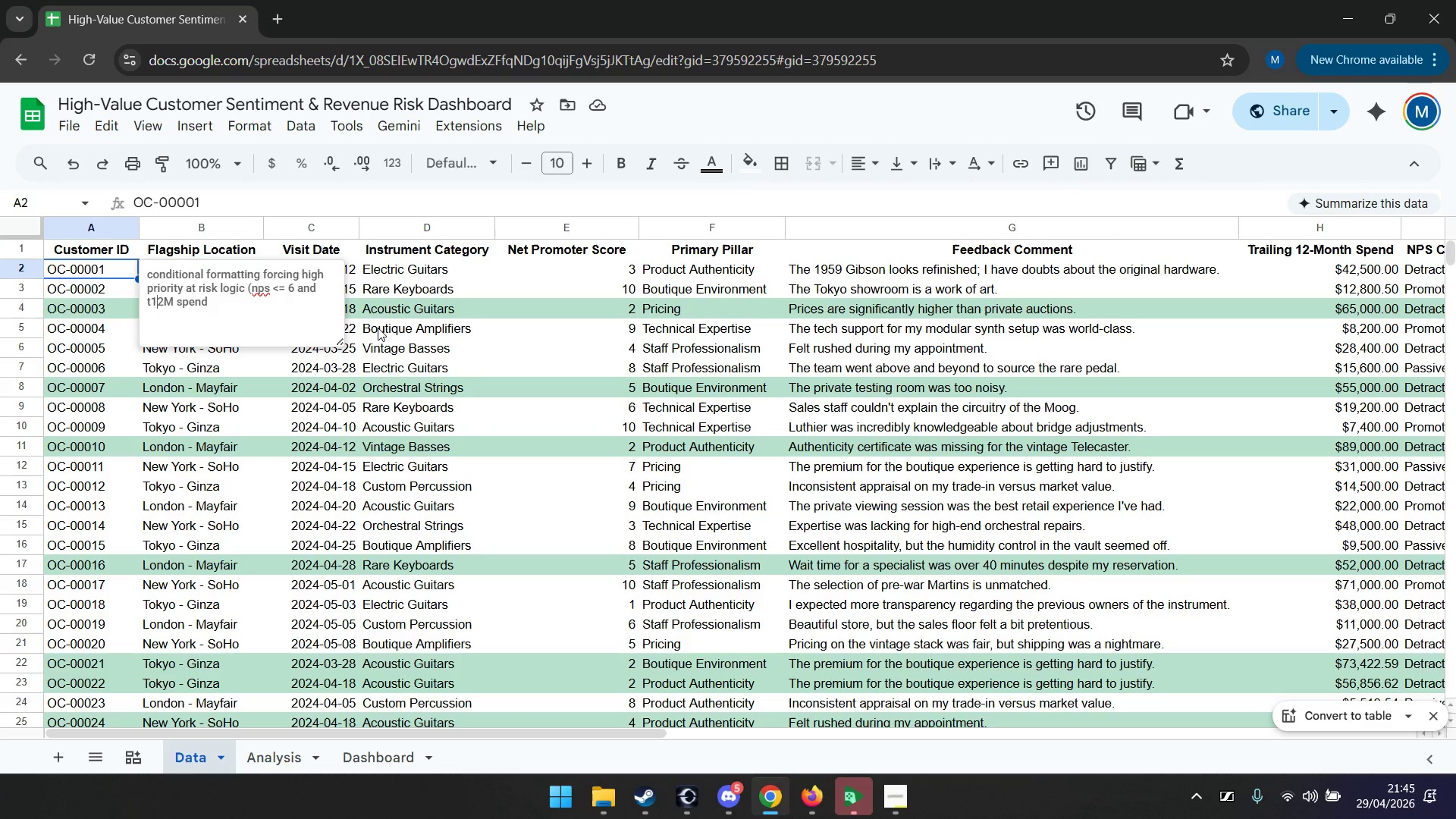 
key(ArrowLeft)
 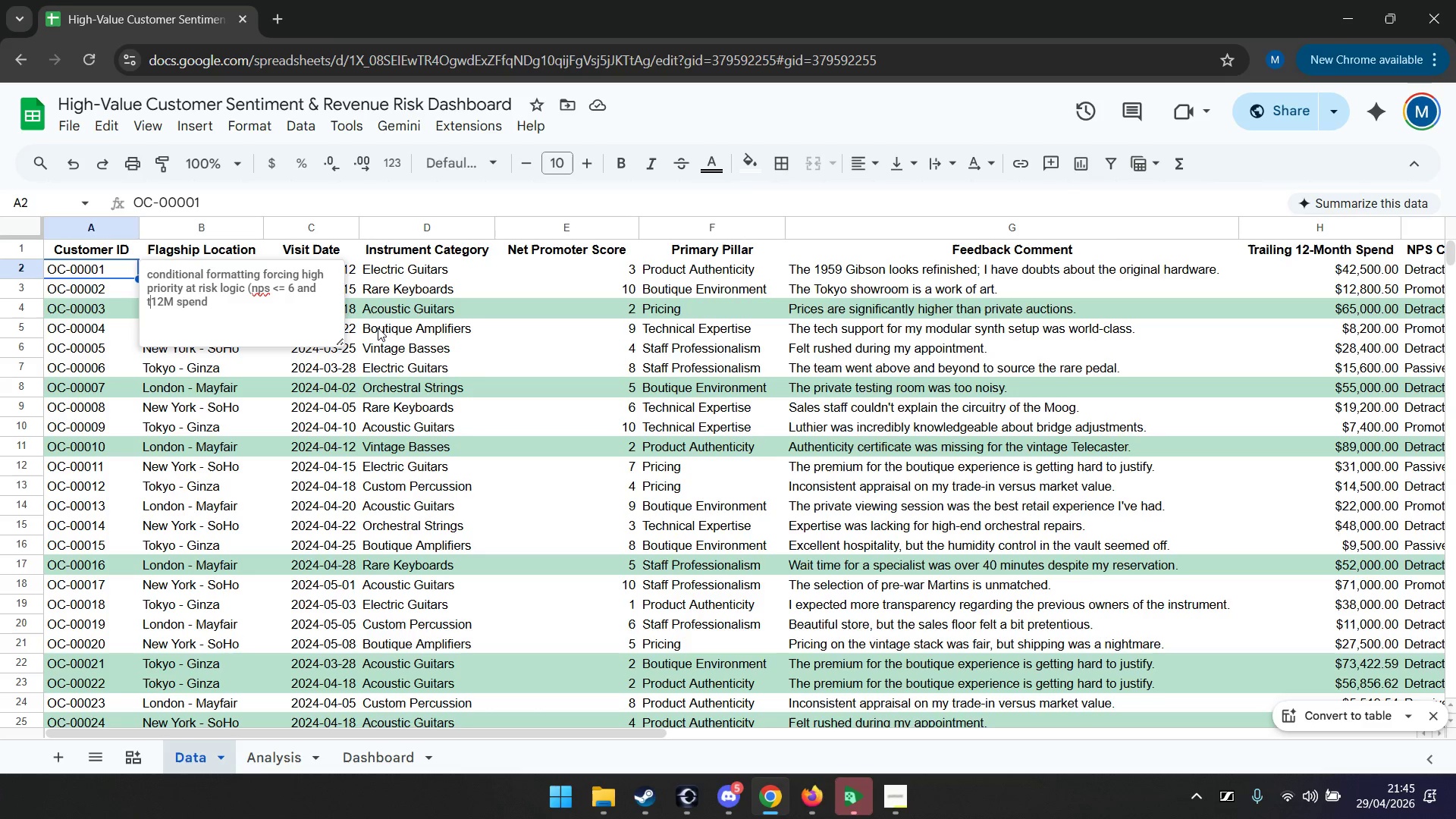 
key(ArrowLeft)
 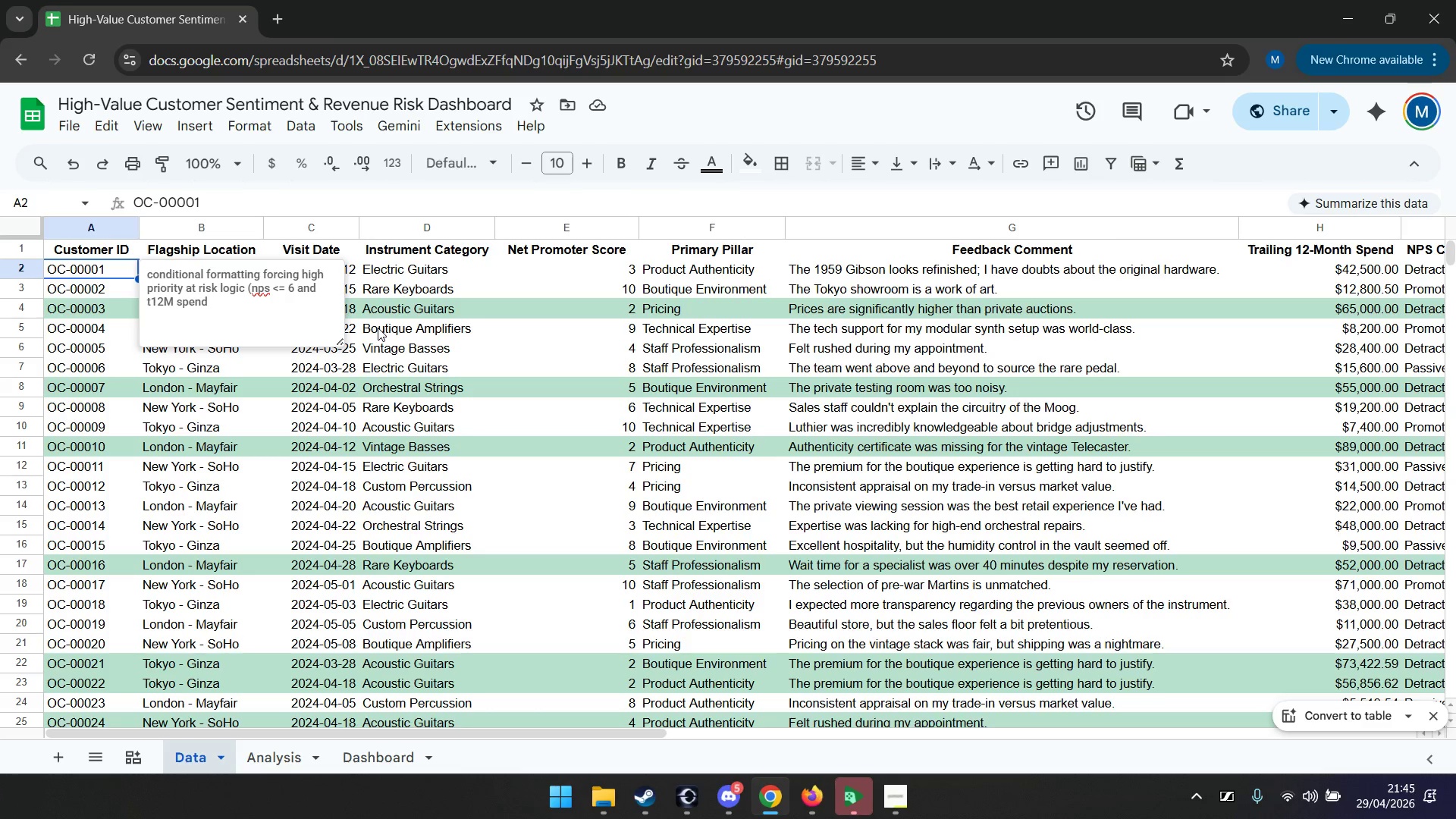 
key(Backspace)
 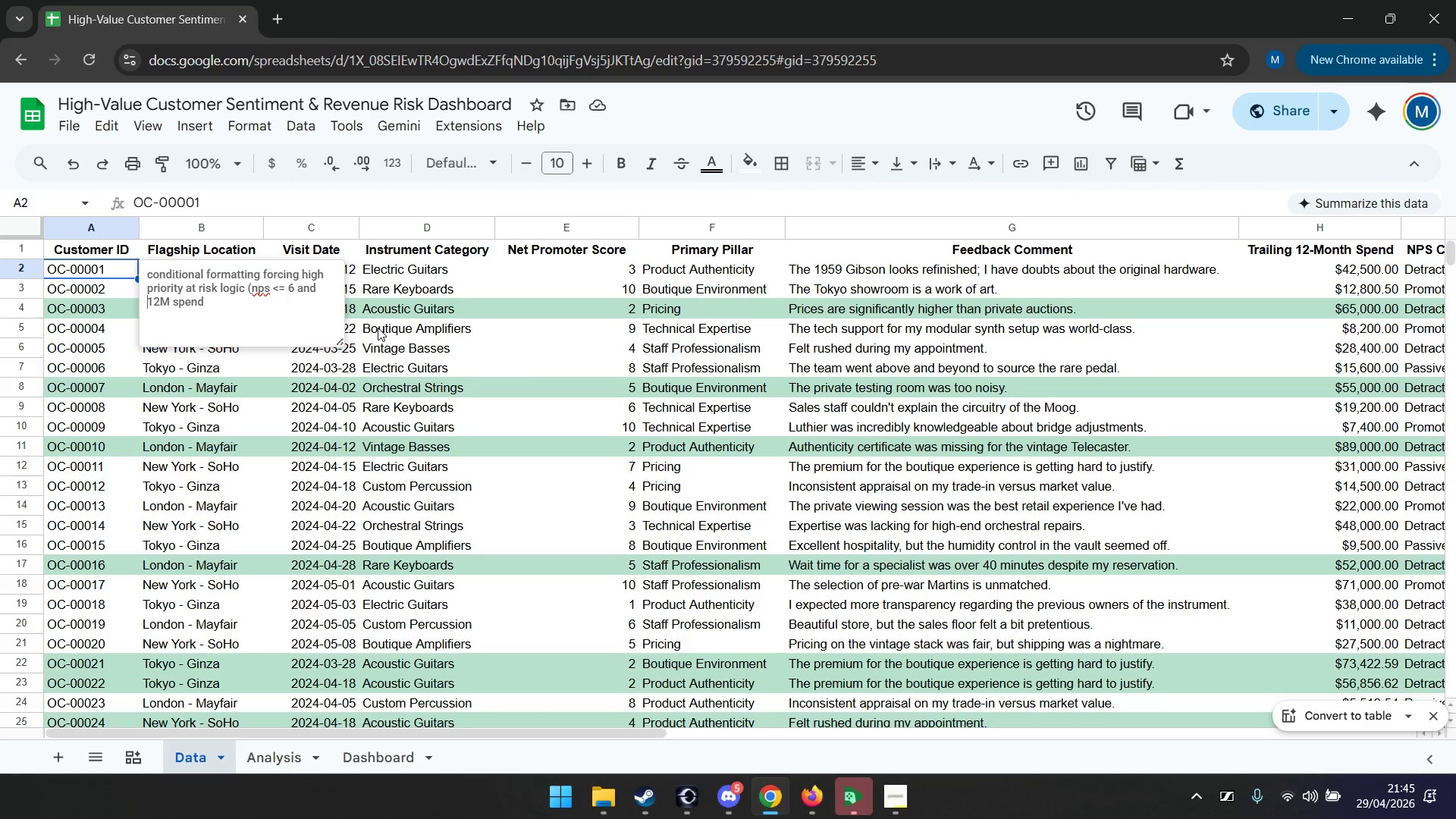 
key(Shift+T)
 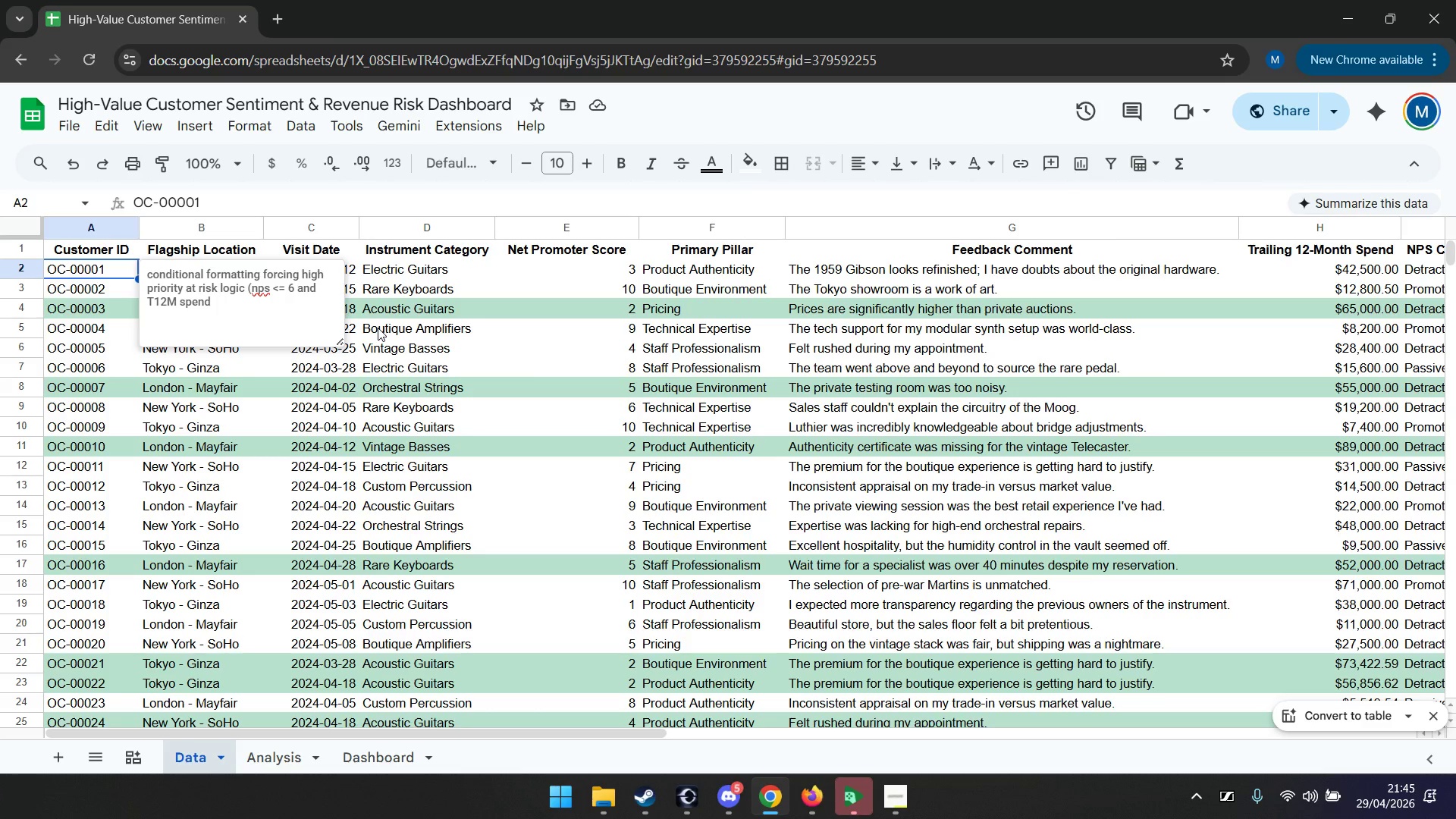 
key(ArrowDown)
 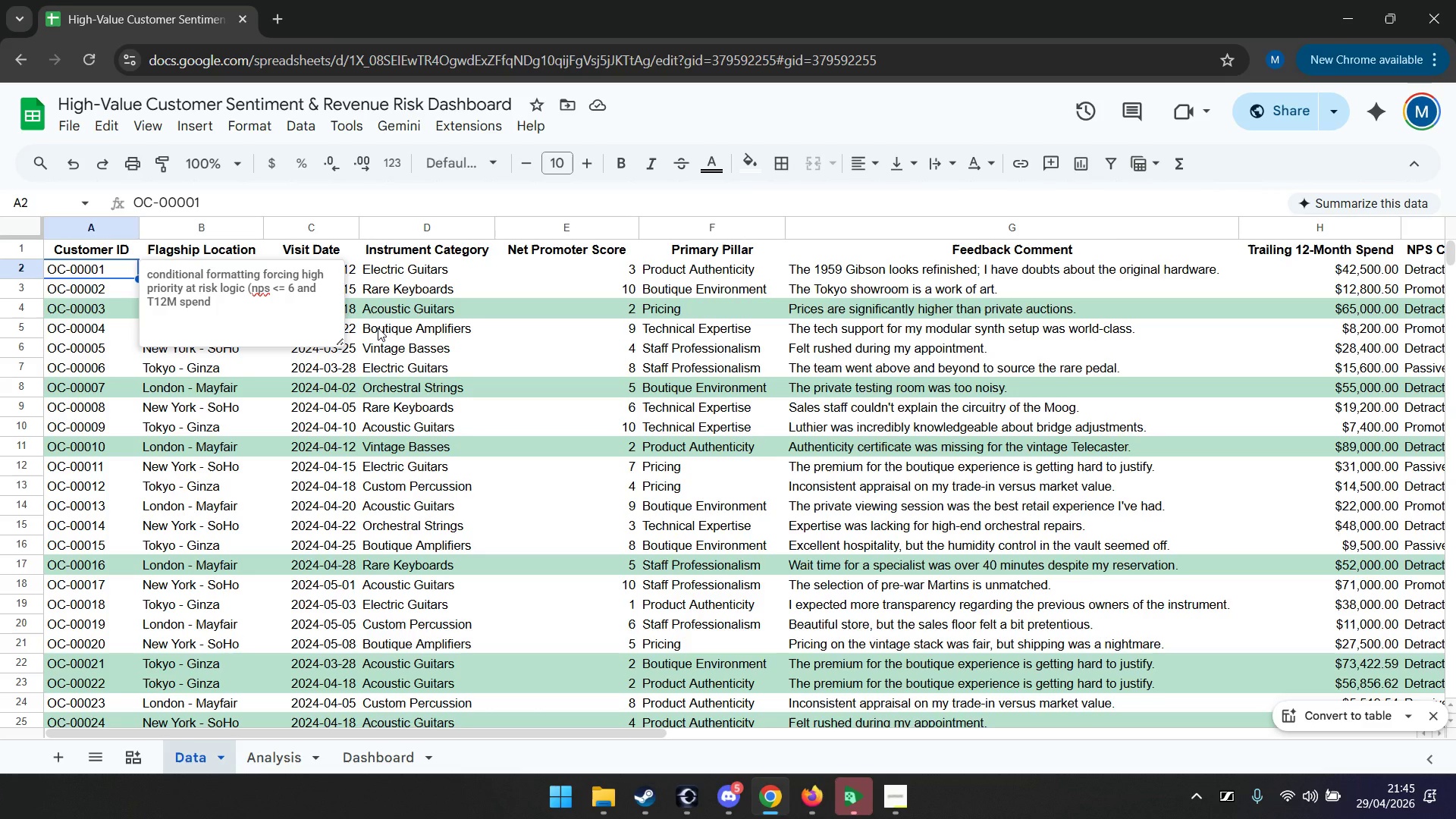 
key(ArrowUp)
 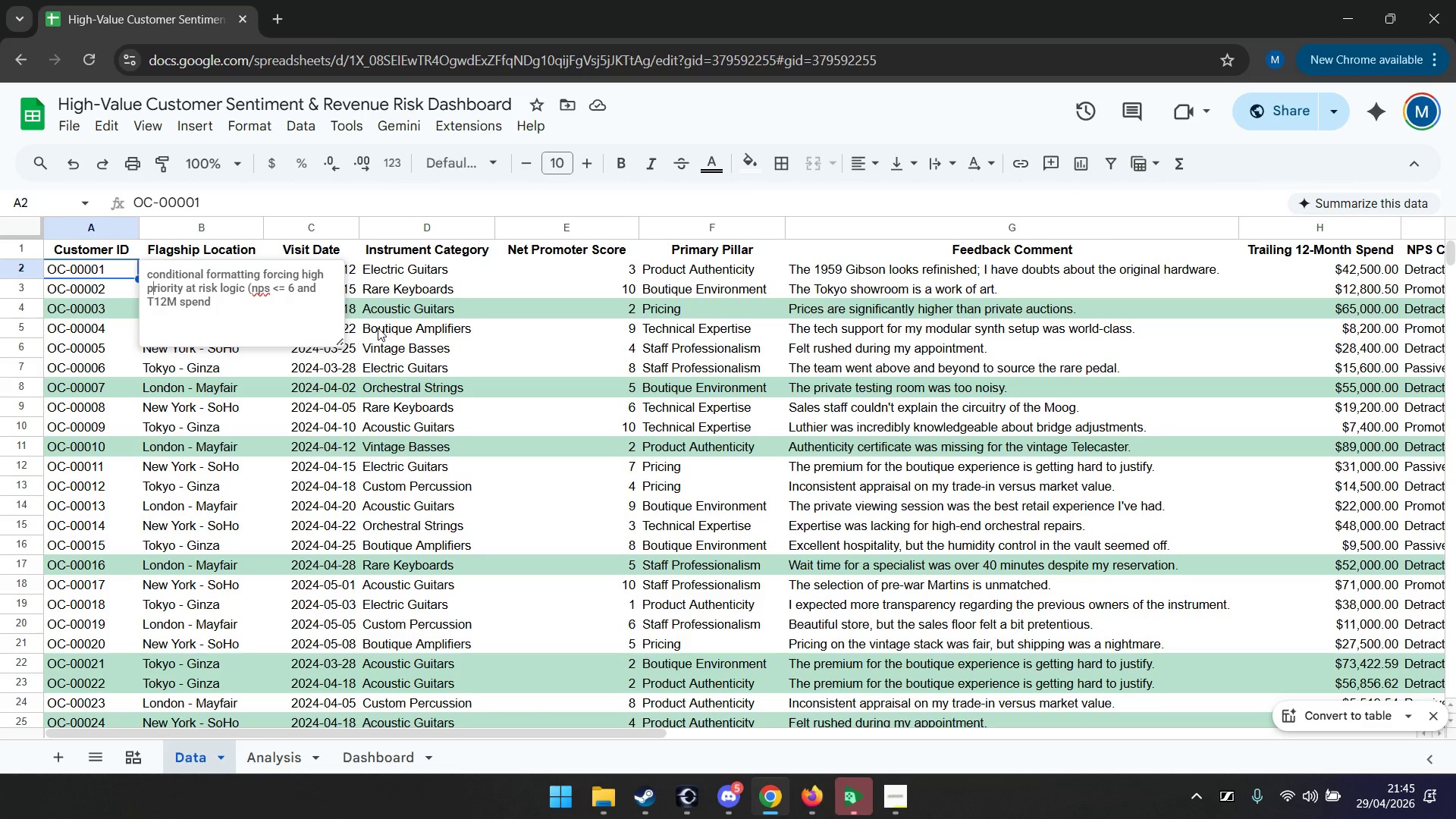 
key(ArrowUp)
 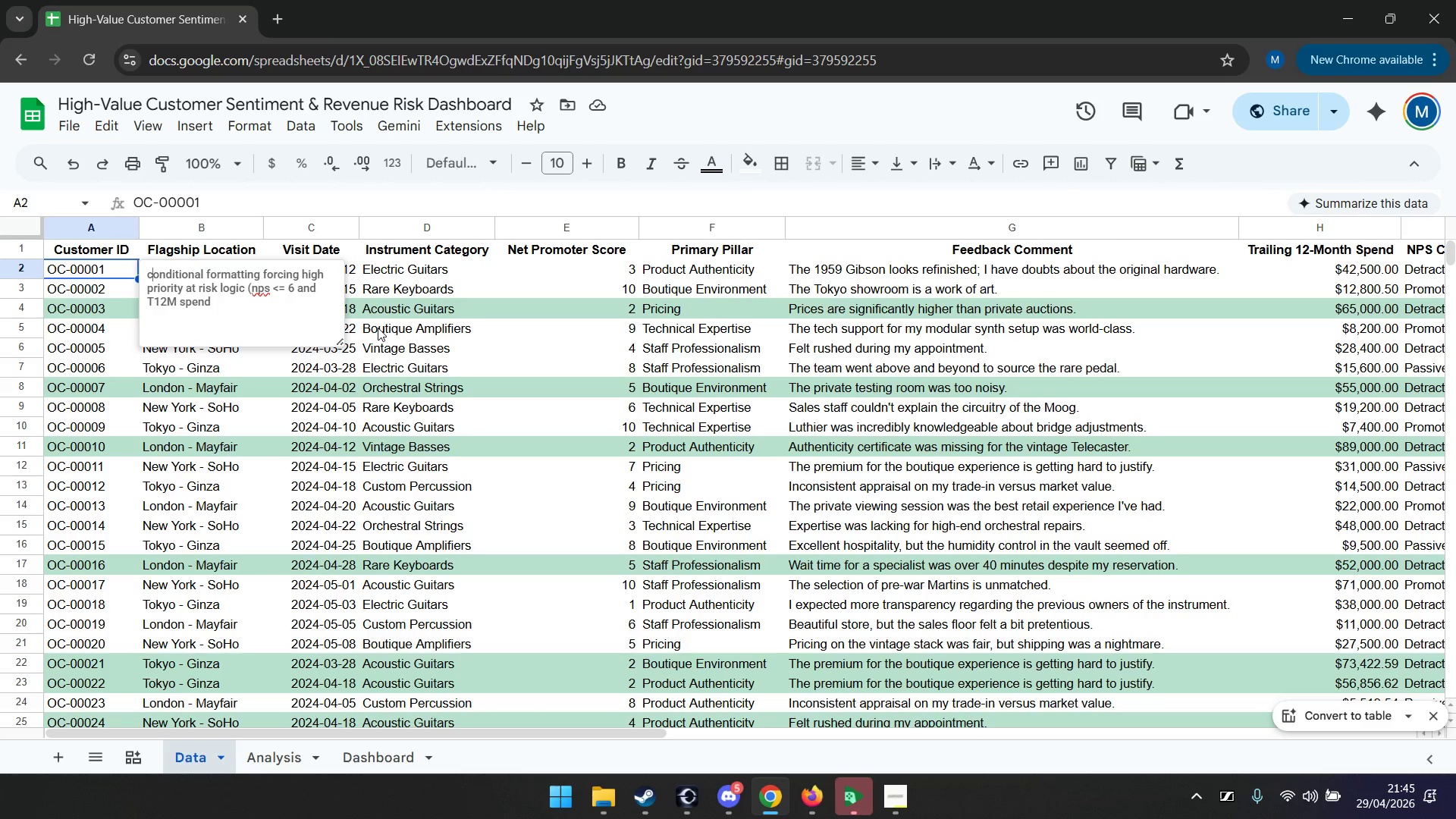 
key(ArrowRight)
 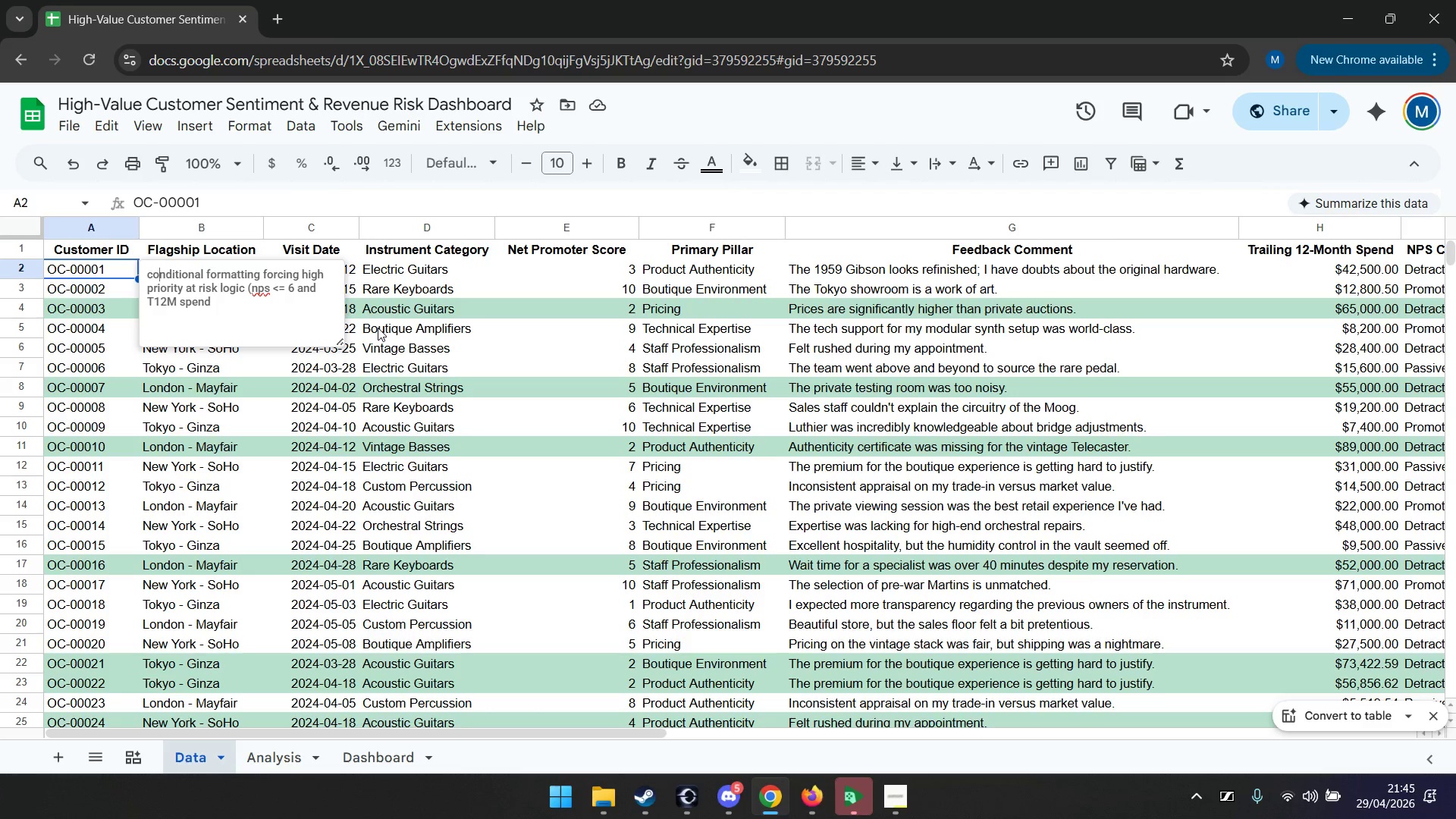 
key(ArrowRight)
 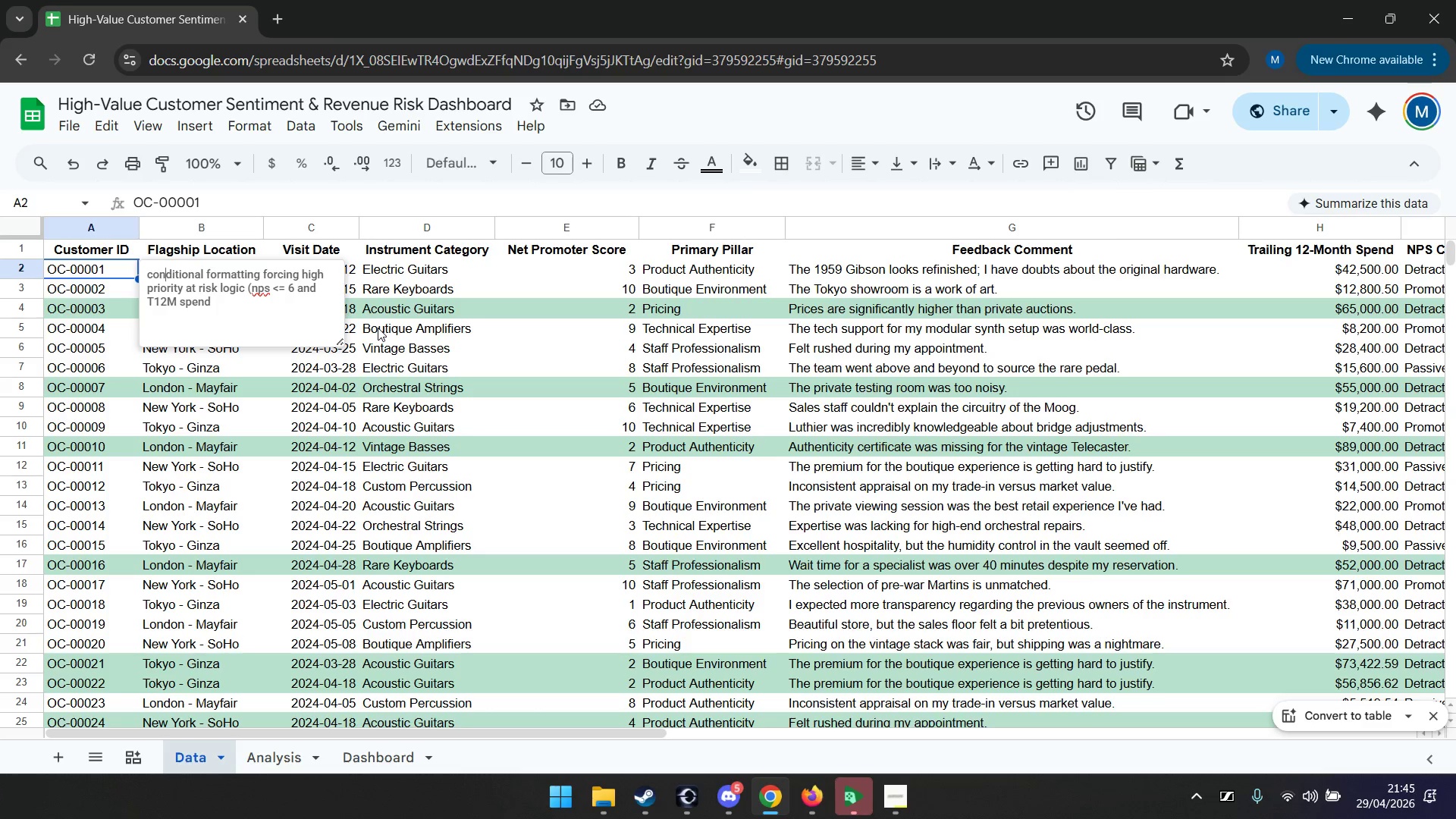 
key(ArrowRight)
 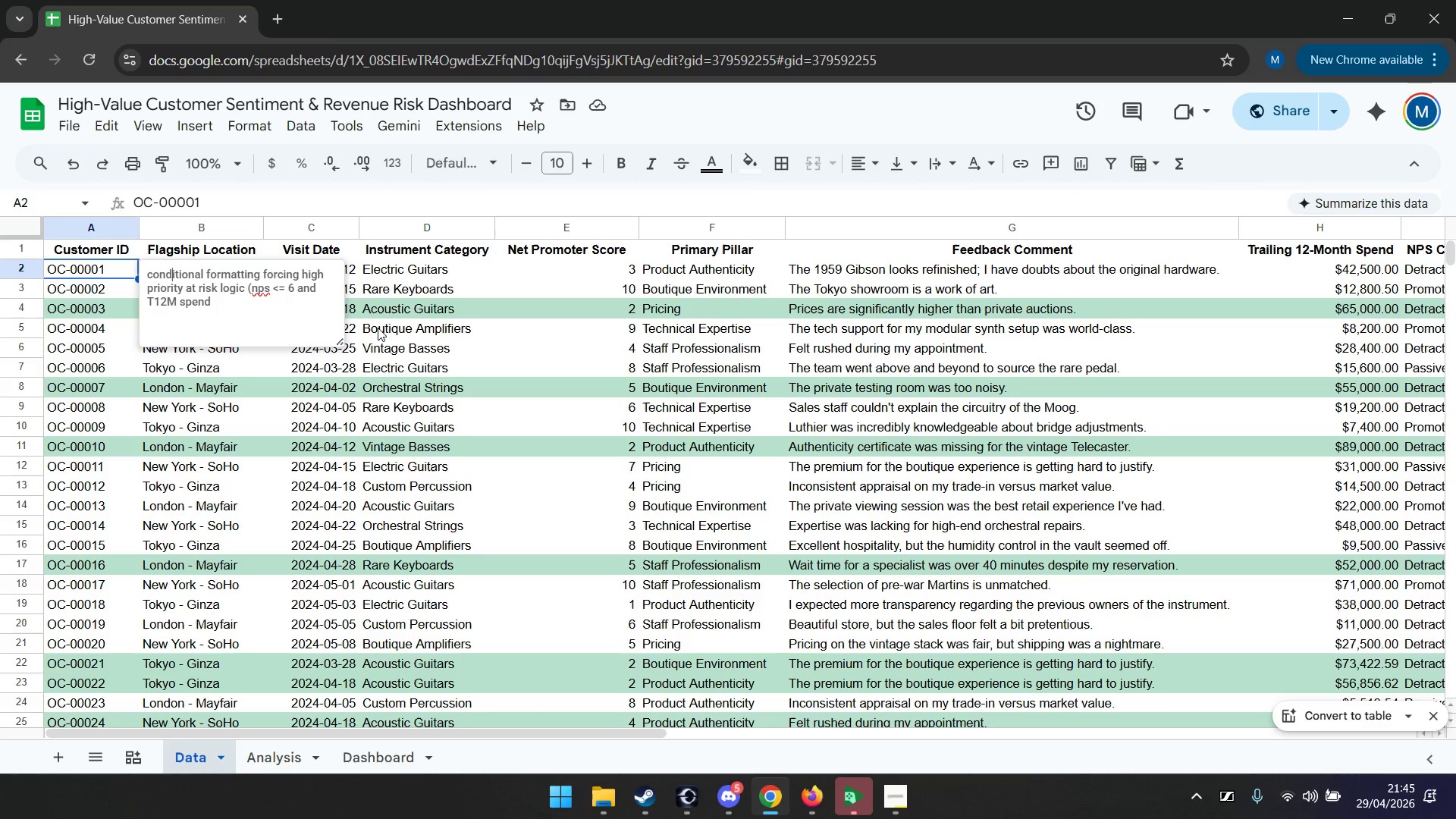 
key(ArrowRight)
 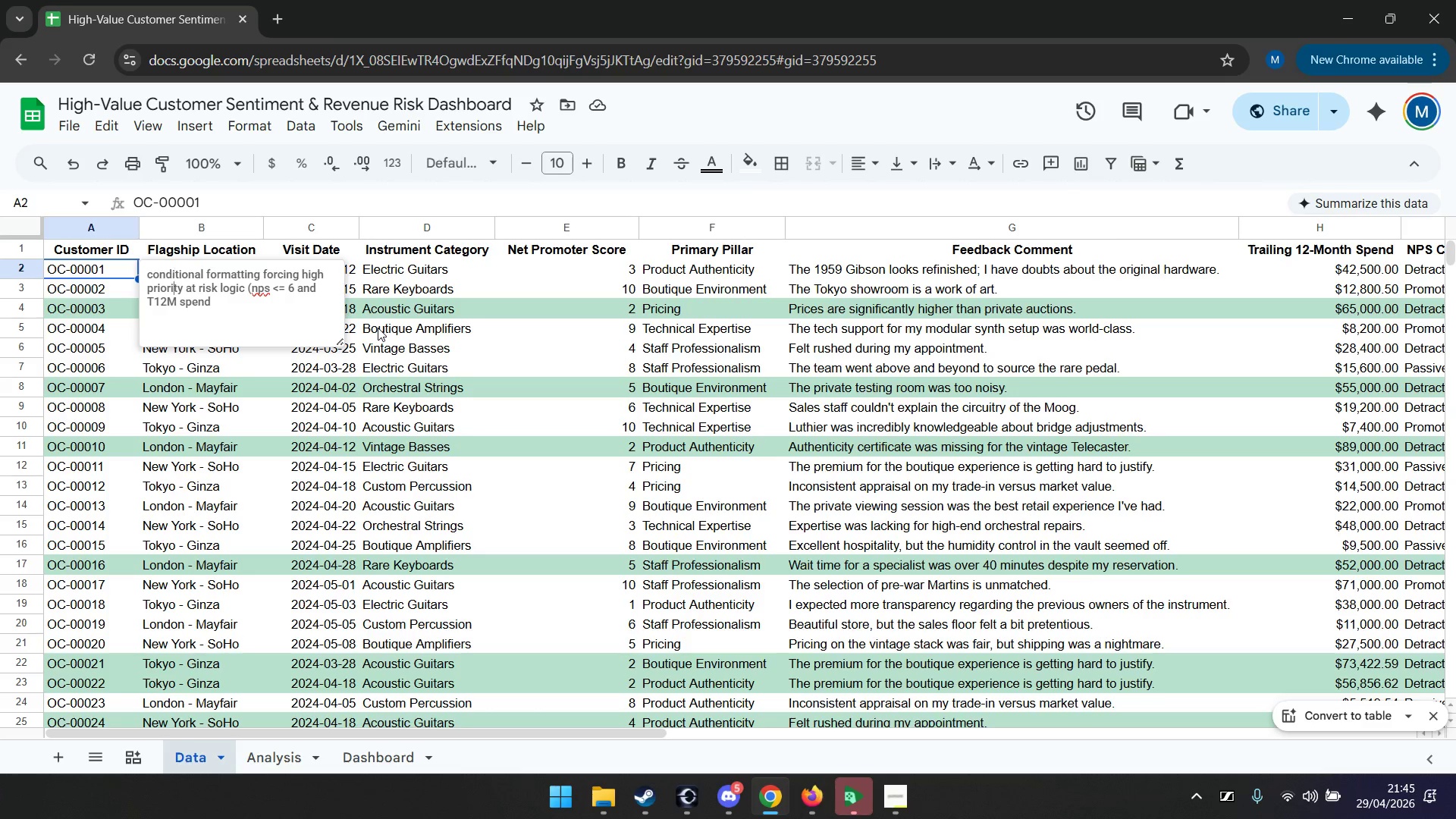 
key(ArrowDown)
 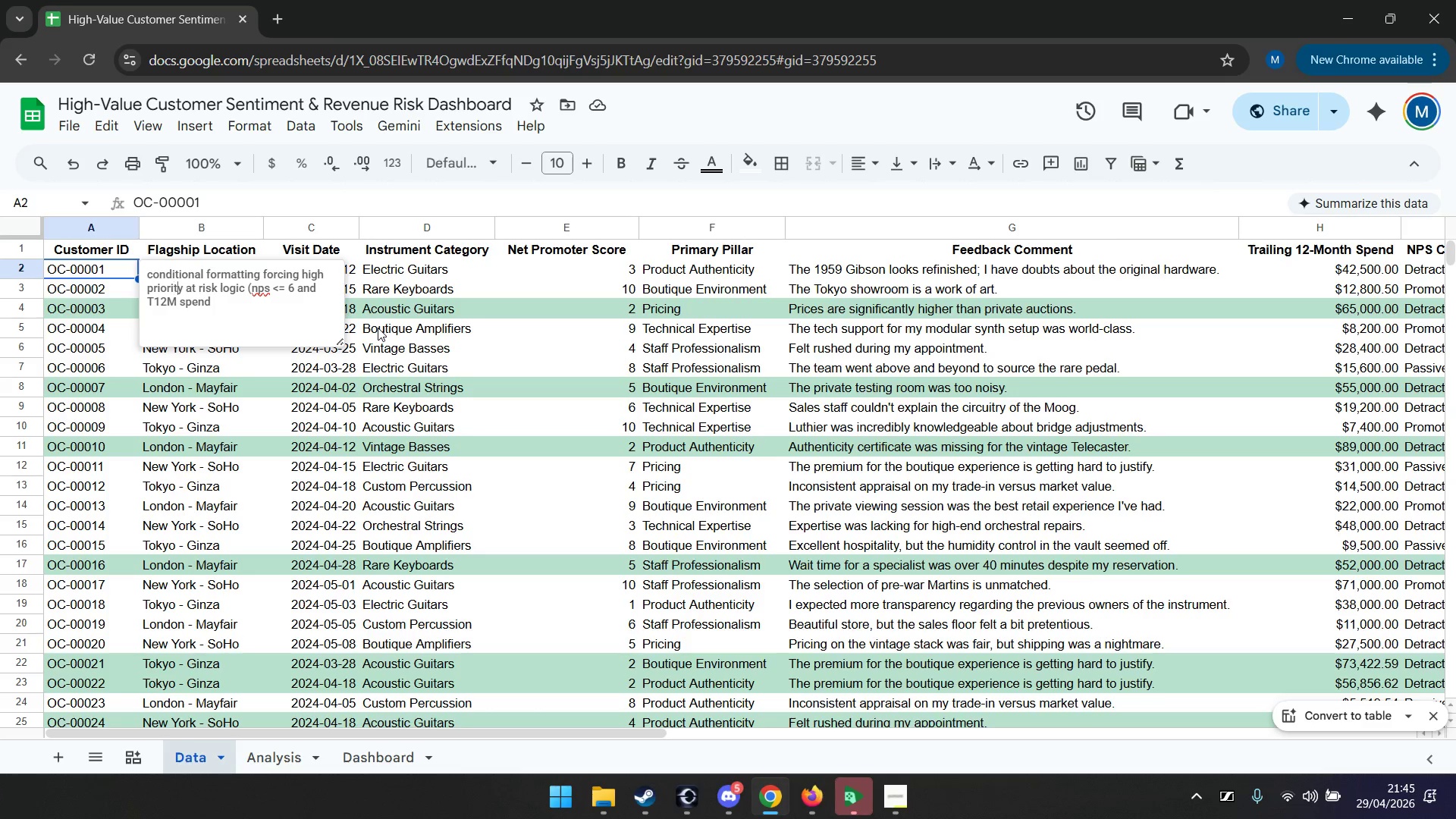 
hold_key(key=ArrowRight, duration=1.2)
 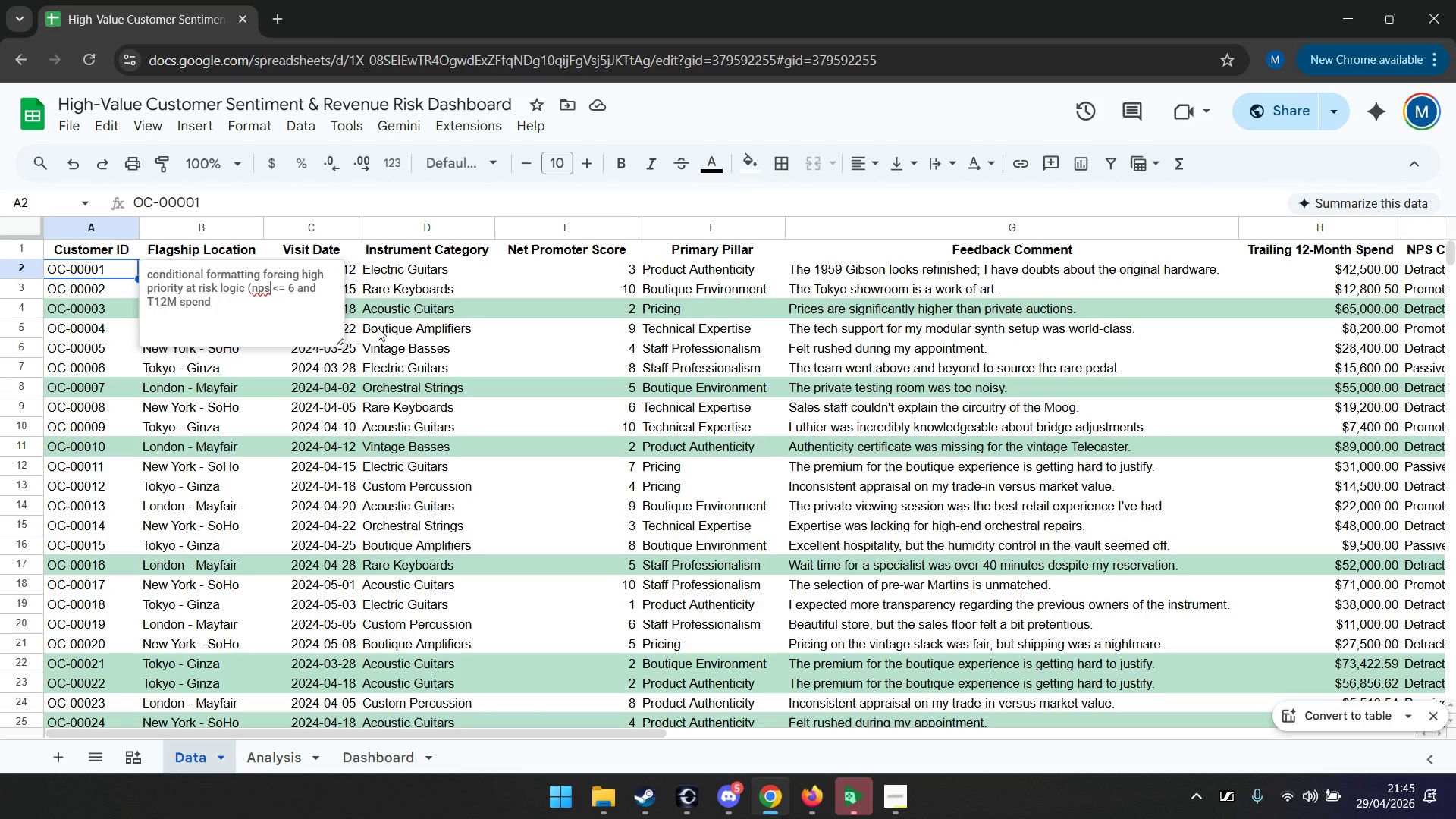 
hold_key(key=ArrowRight, duration=3.92)
 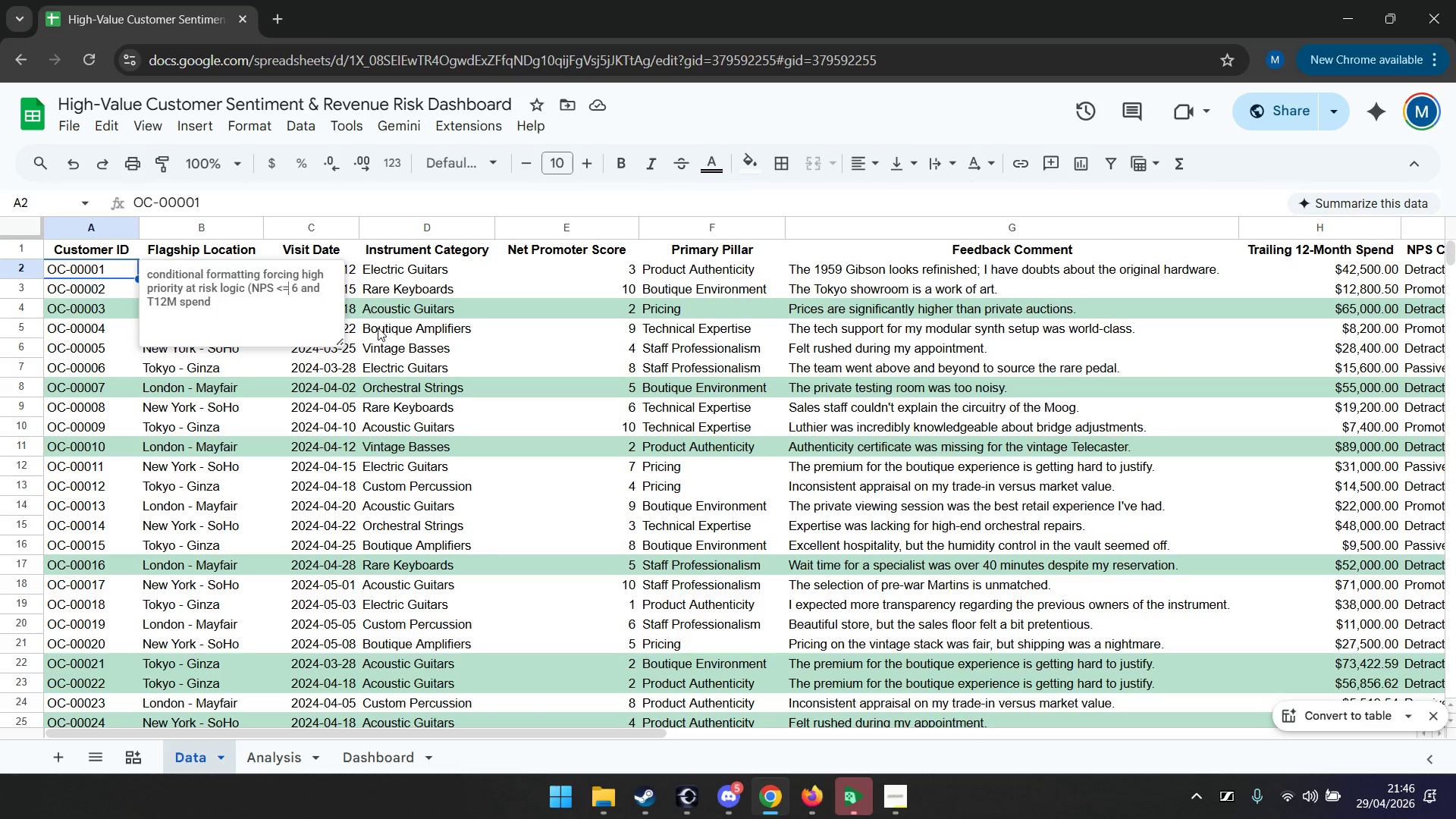 
key(ArrowLeft)
 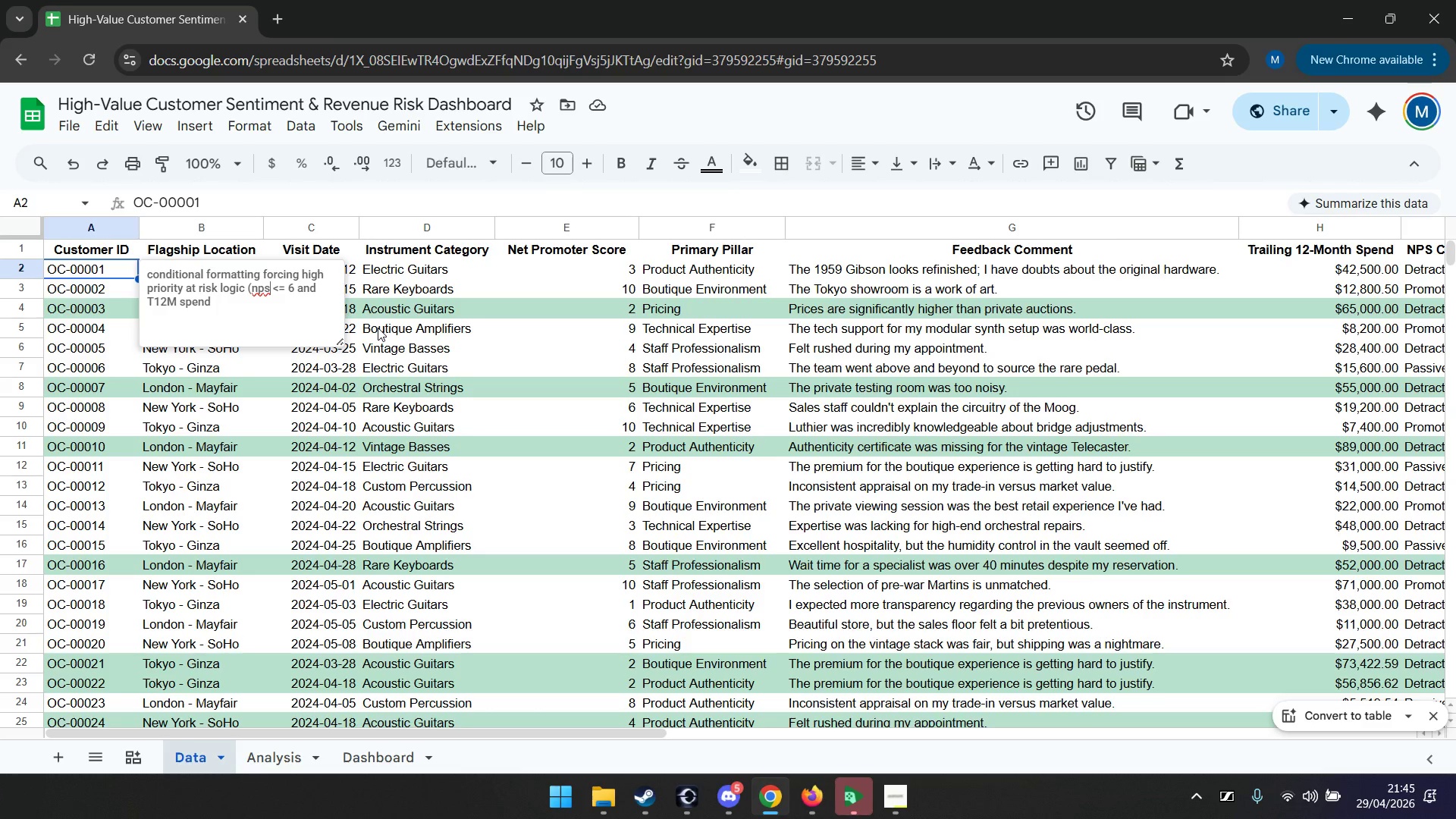 
key(Backspace)
key(Backspace)
key(Backspace)
type(NPS)
 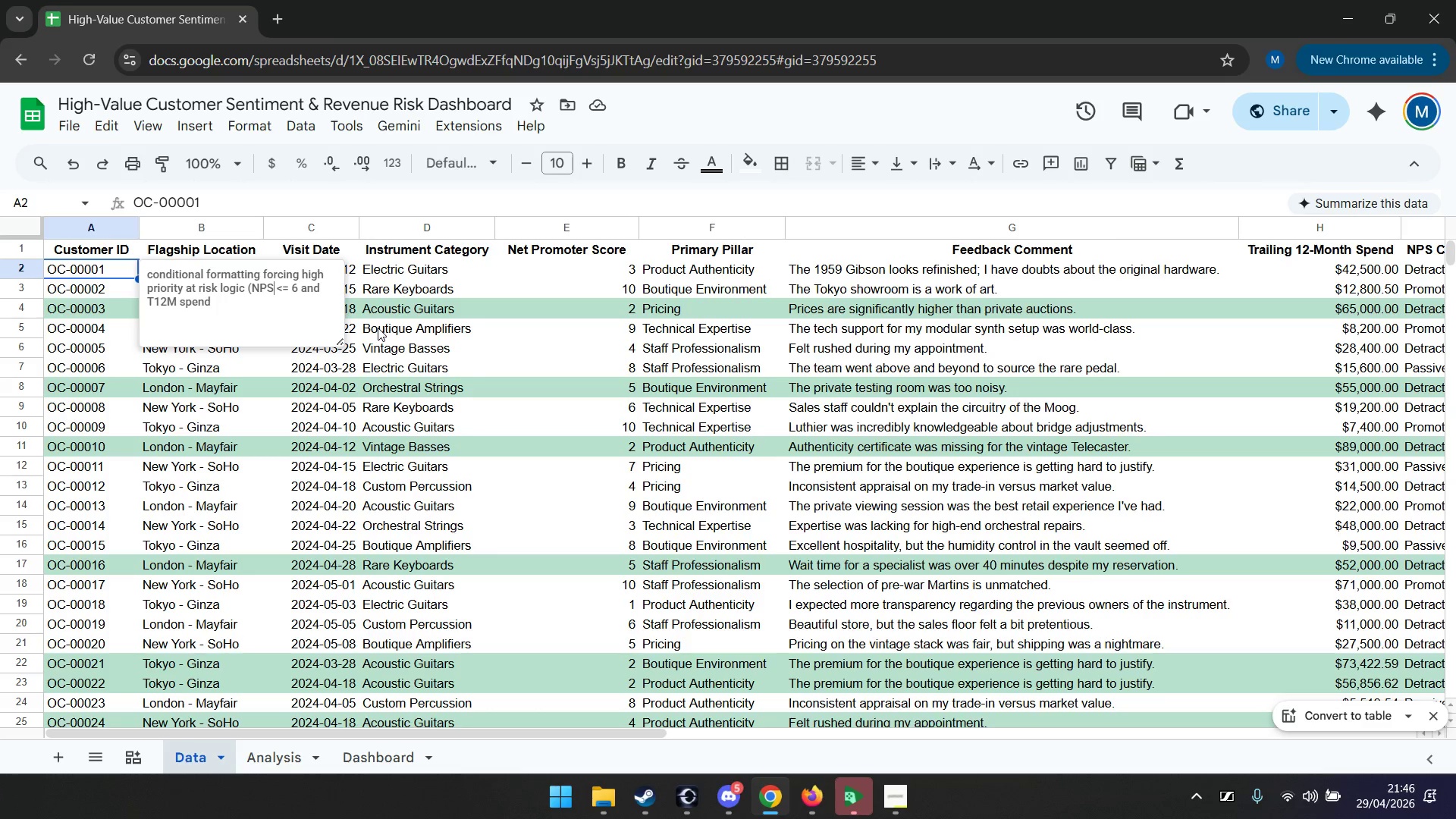 
key(ArrowRight)
 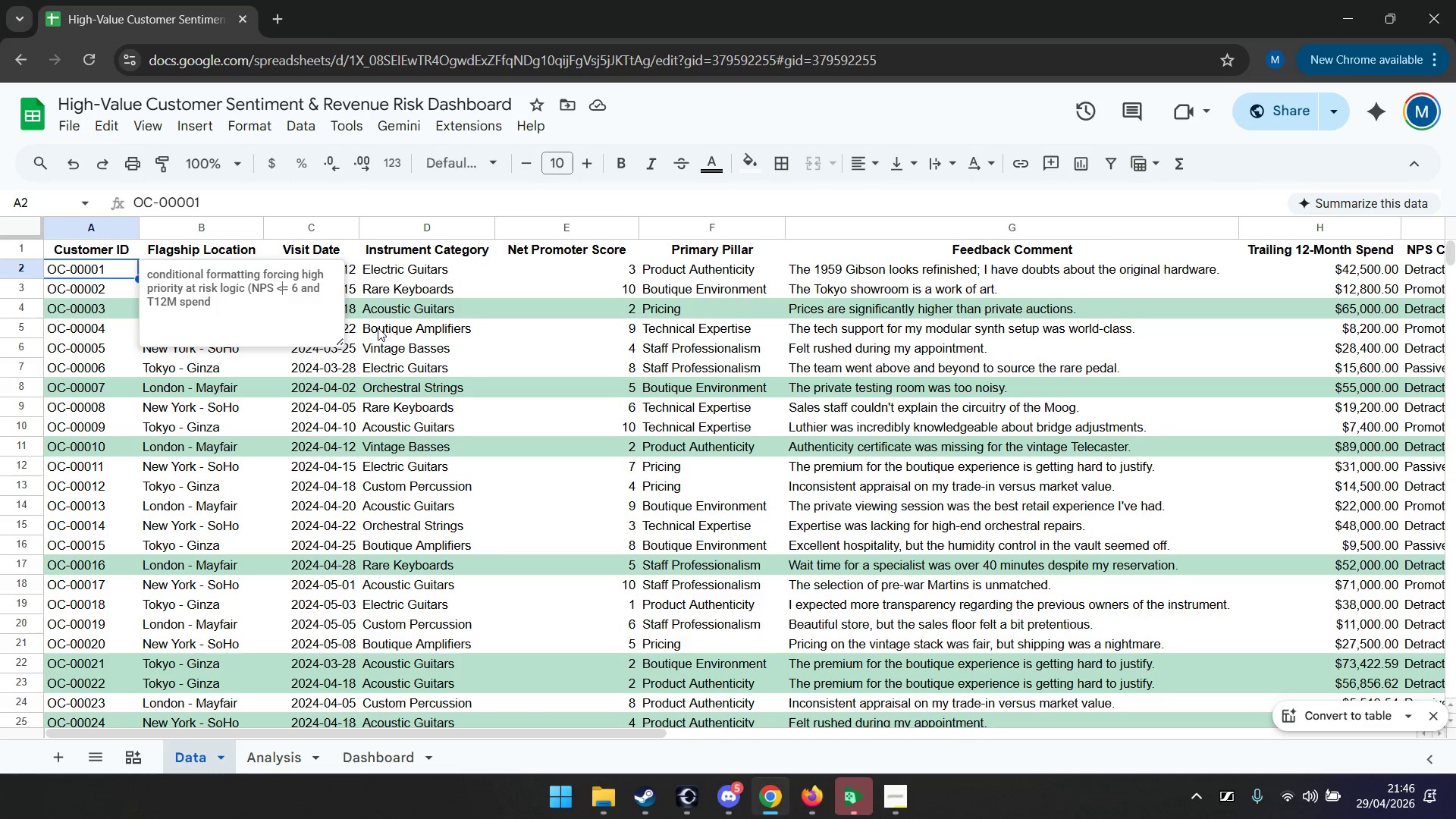 
key(ArrowRight)
 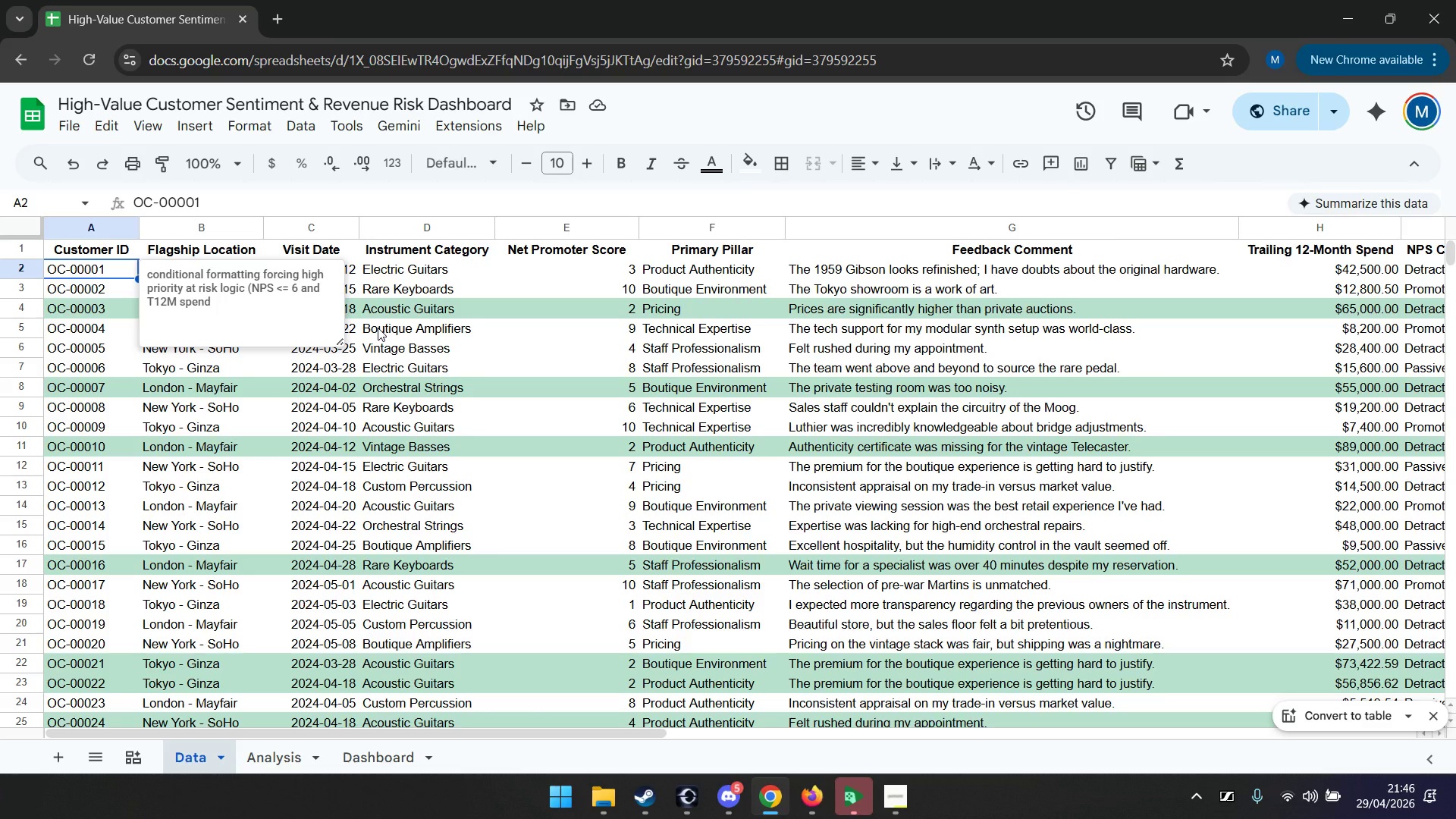 
key(ArrowRight)
 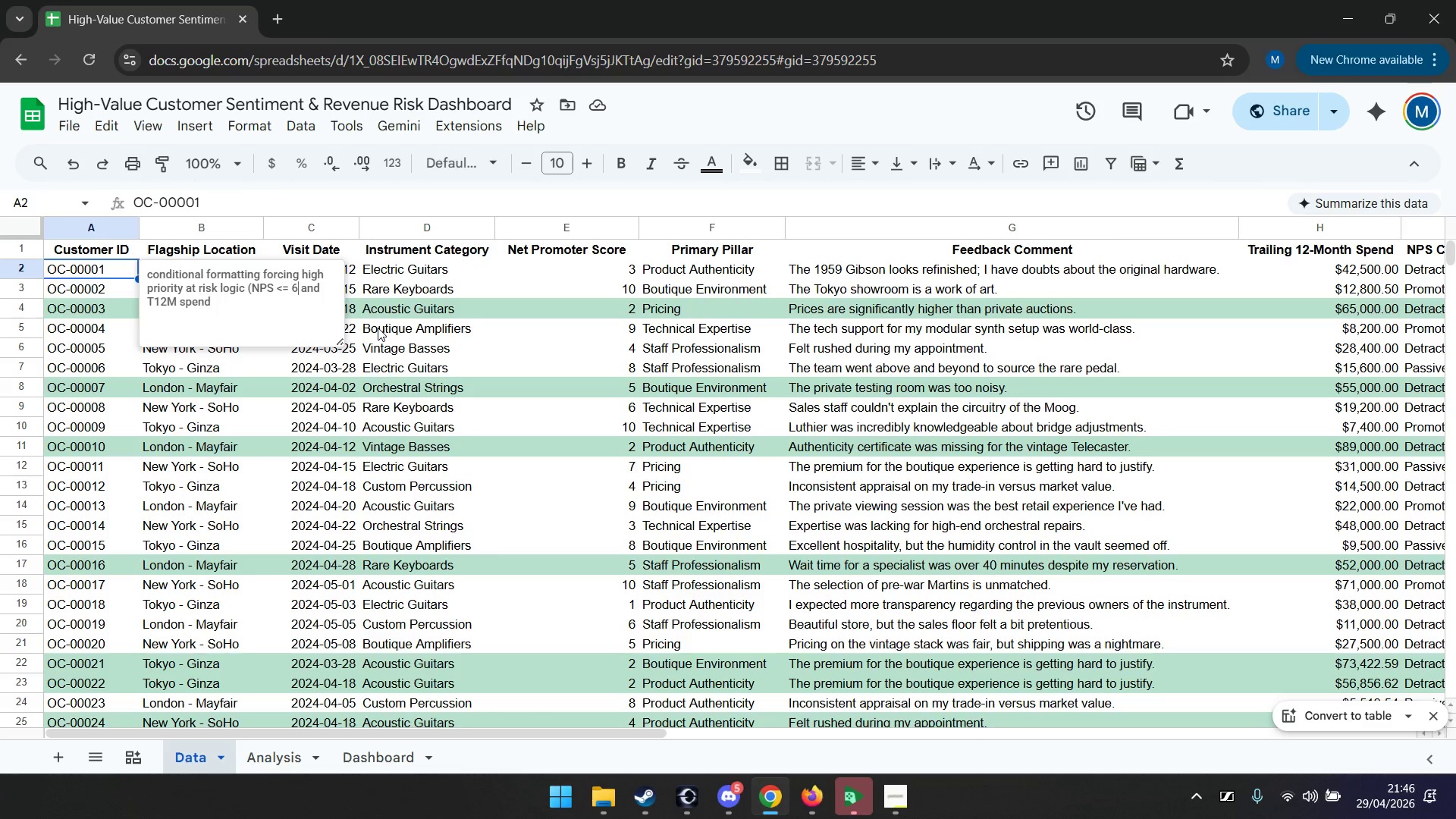 
key(ArrowRight)
 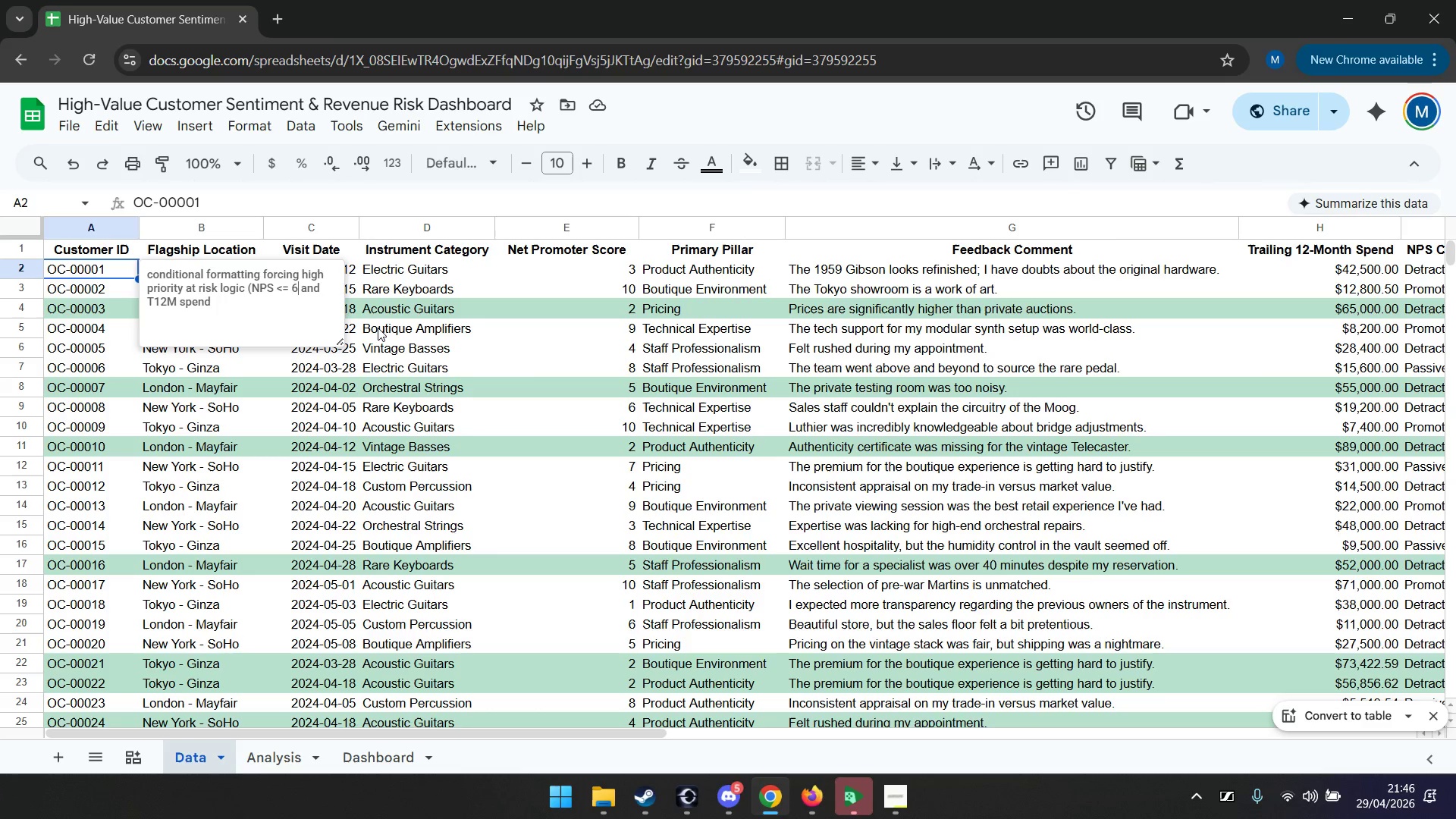 
key(ArrowRight)
 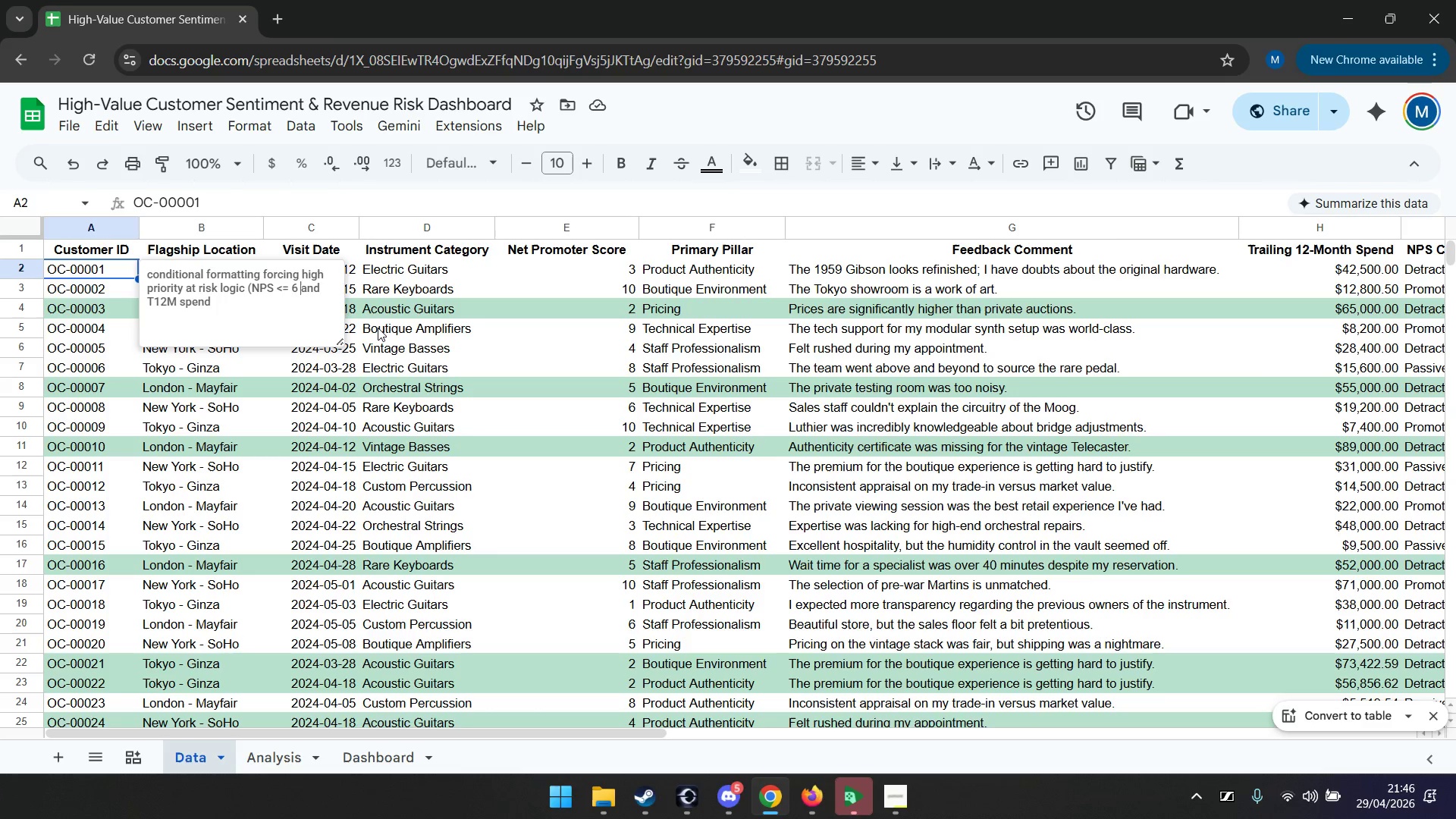 
key(ArrowRight)
 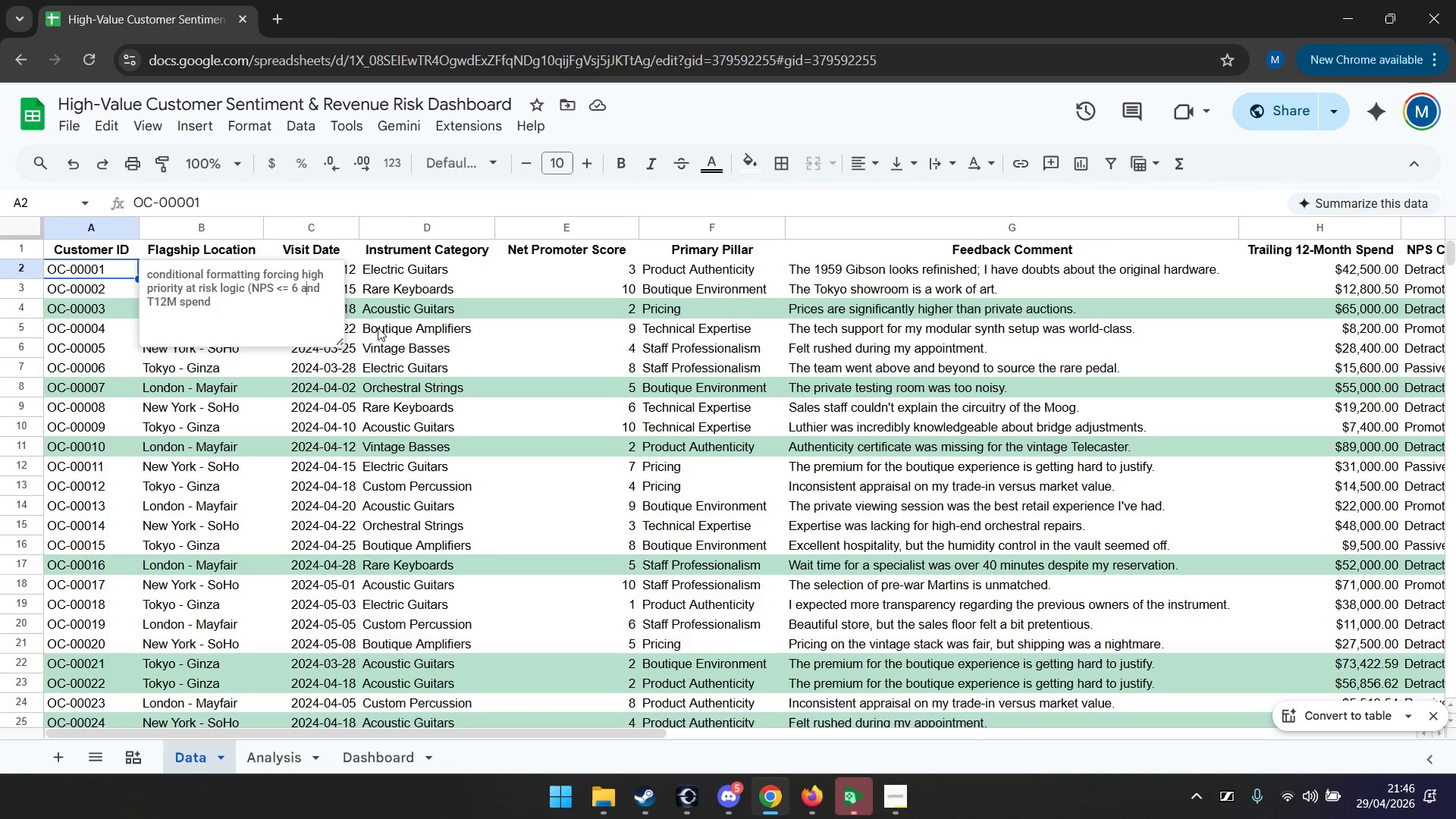 
key(ArrowRight)
 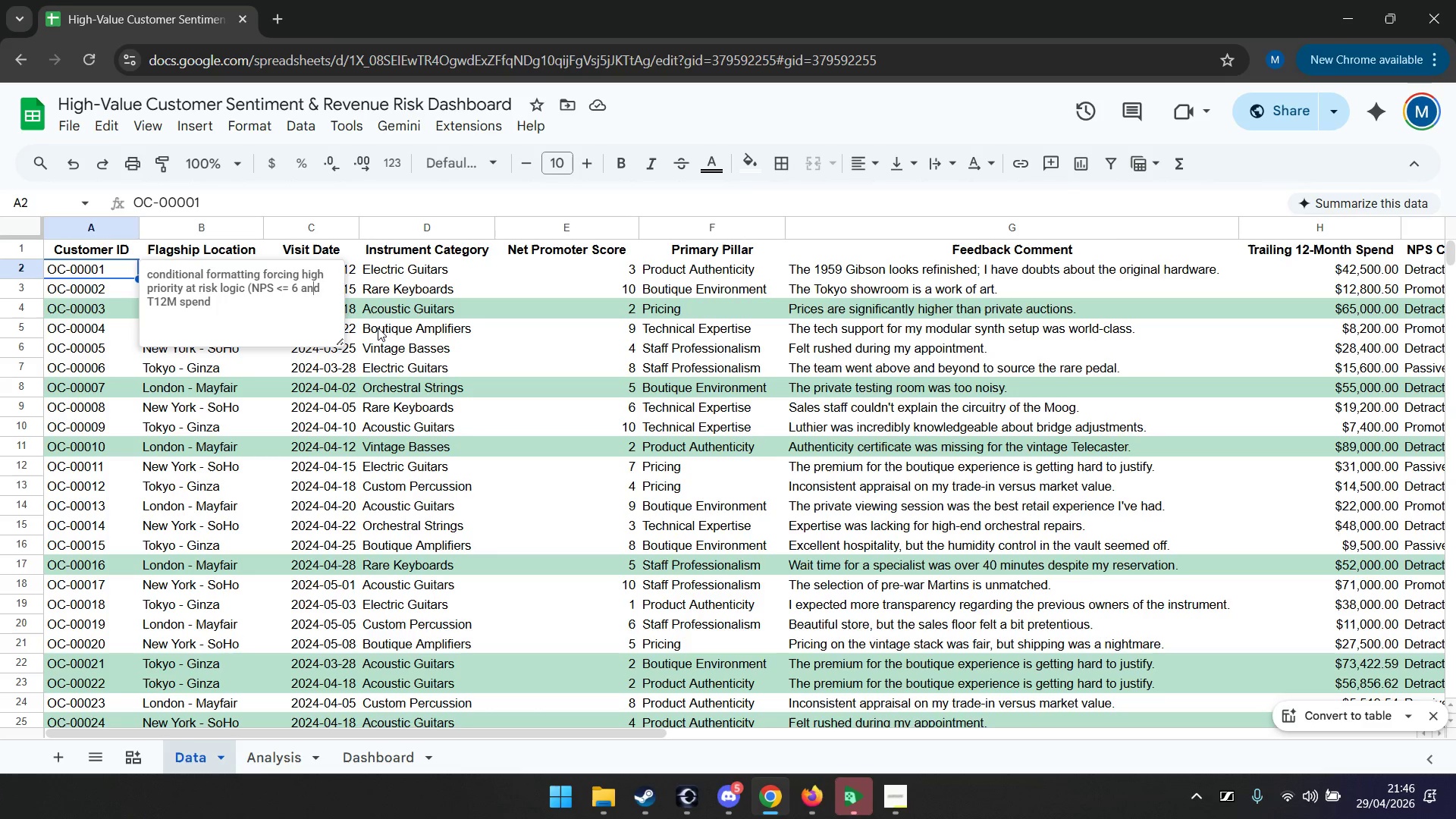 
key(ArrowRight)
 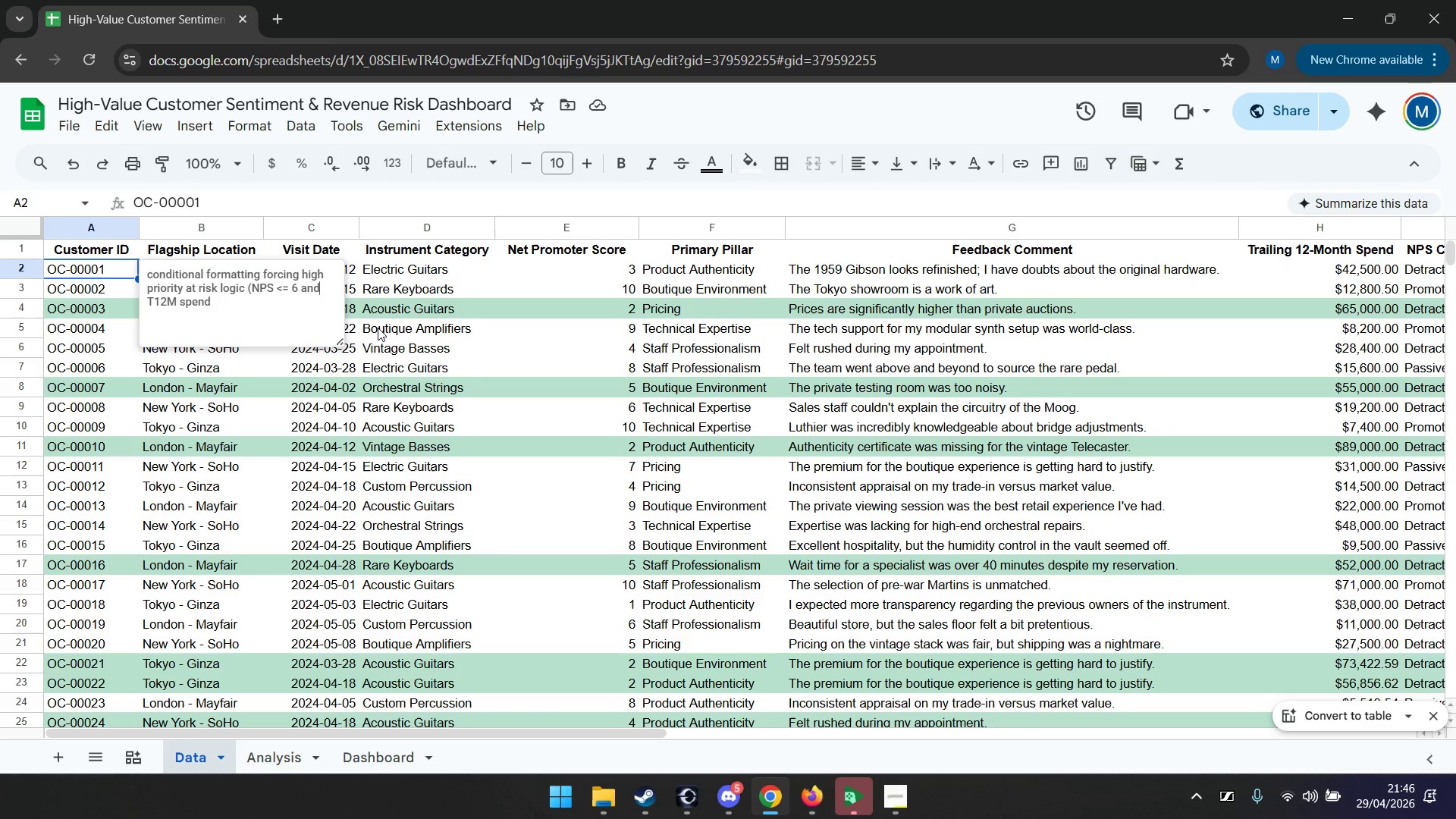 
key(ArrowLeft)
 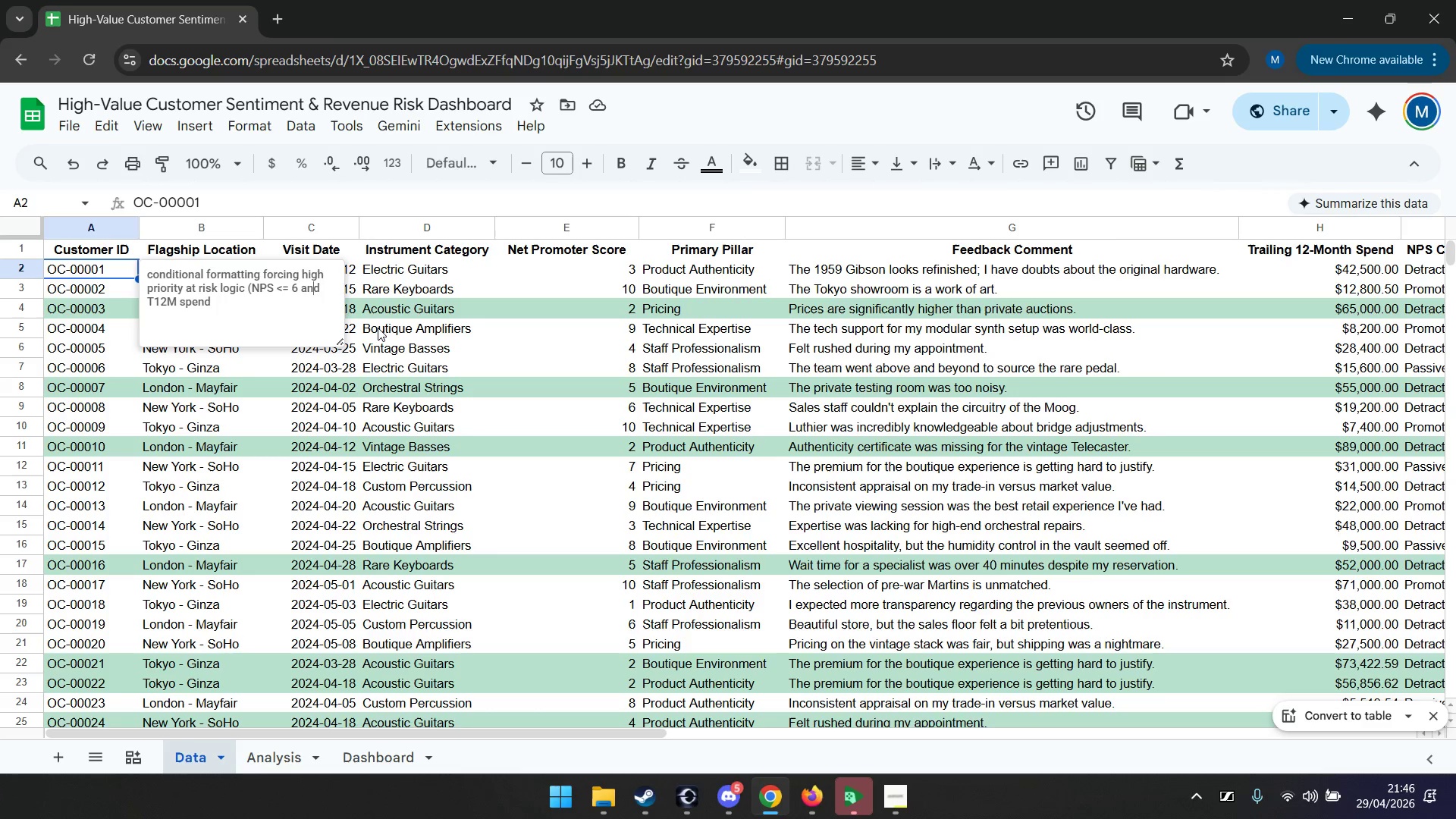 
key(ArrowRight)
 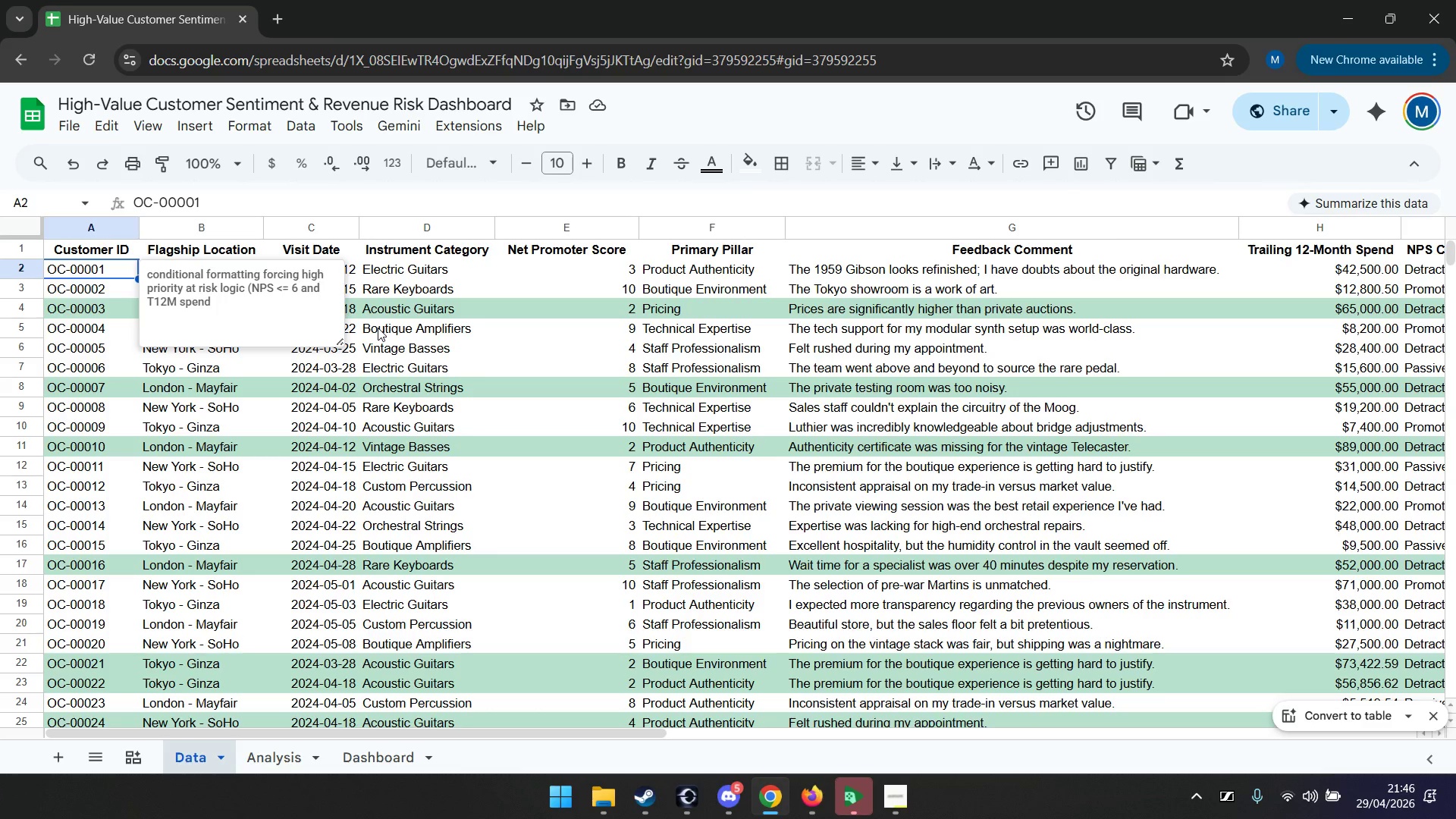 
key(Backspace)
key(Backspace)
key(Backspace)
type(AND)
 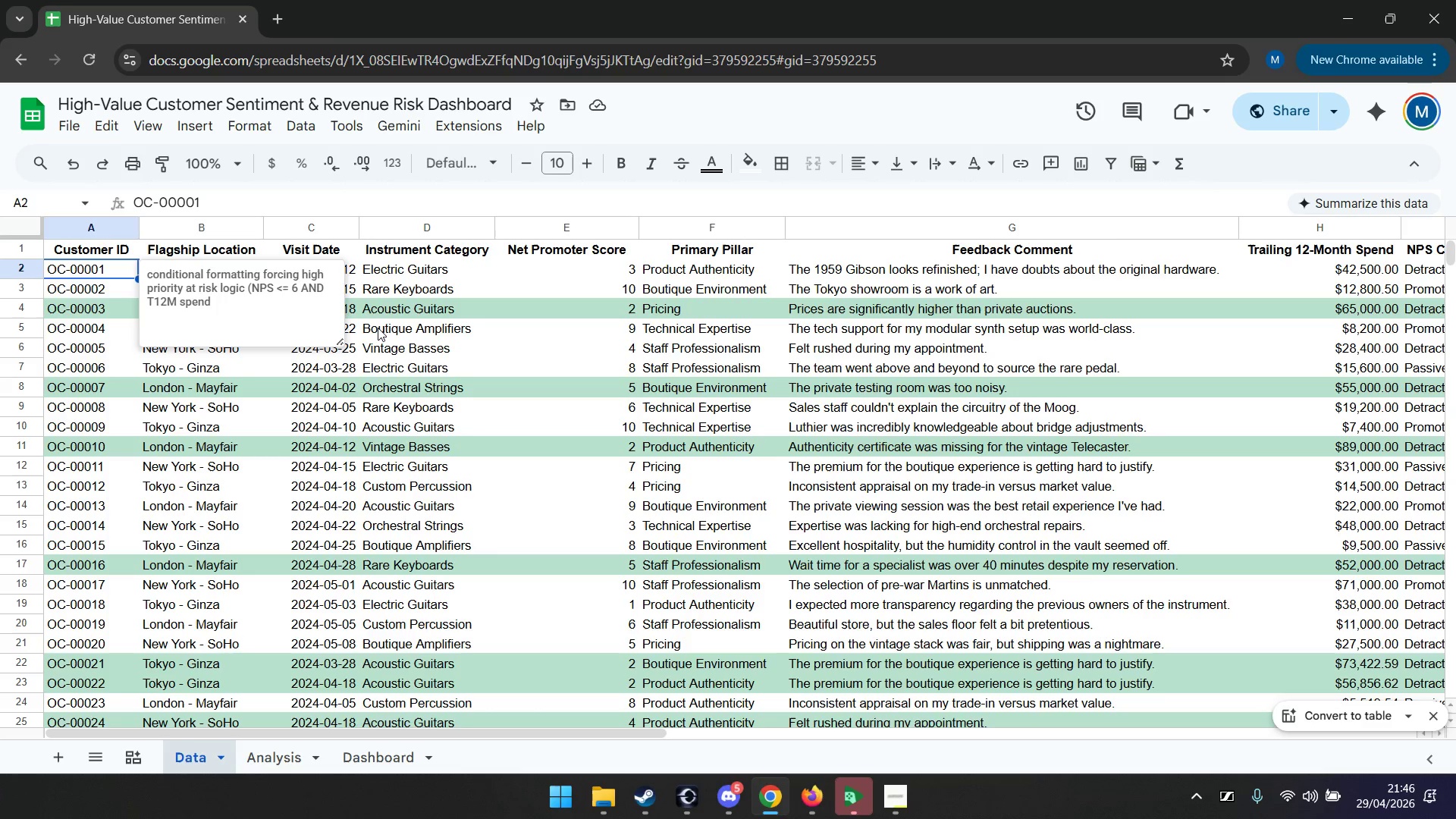 
 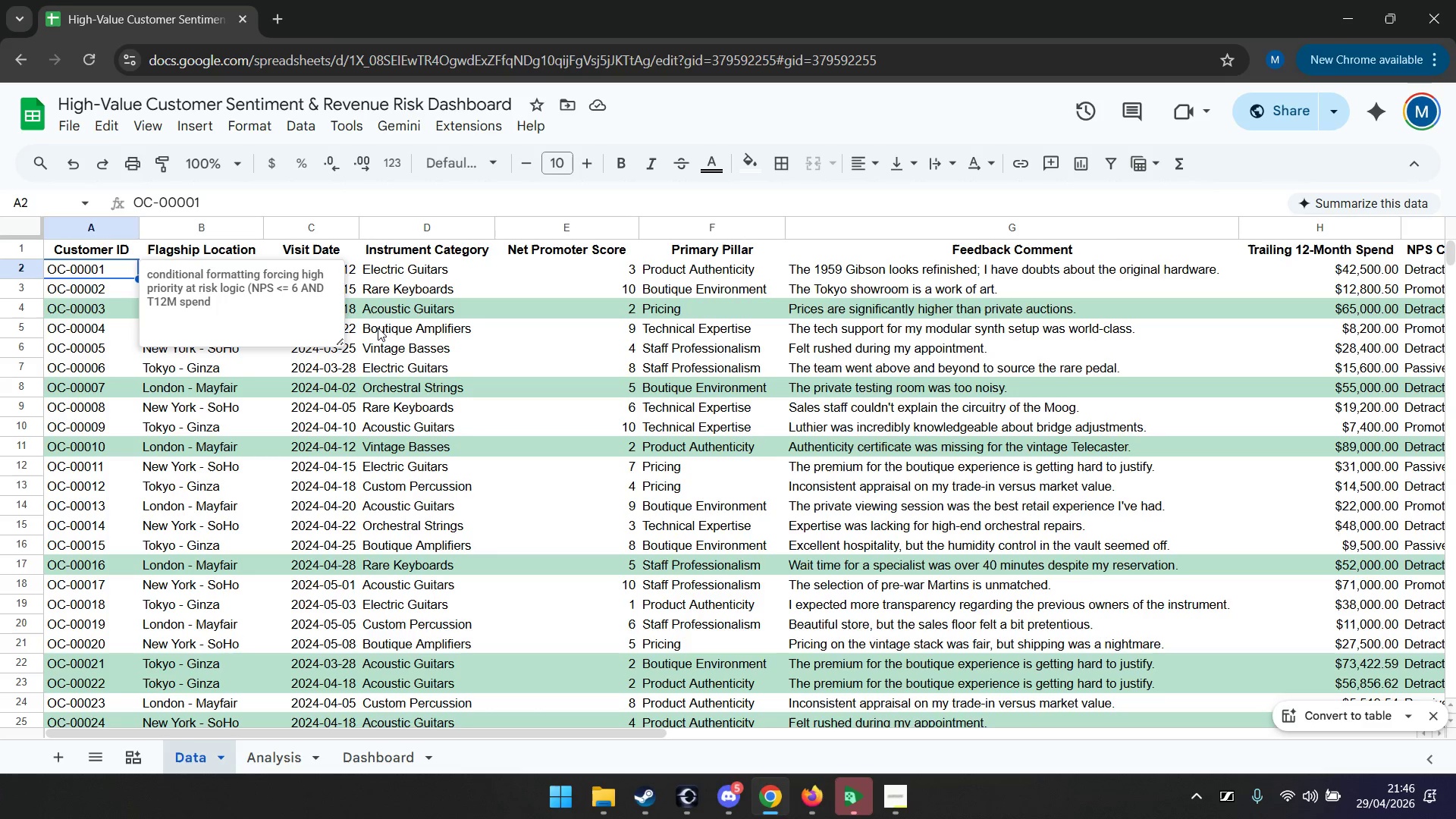 
key(ArrowDown)
 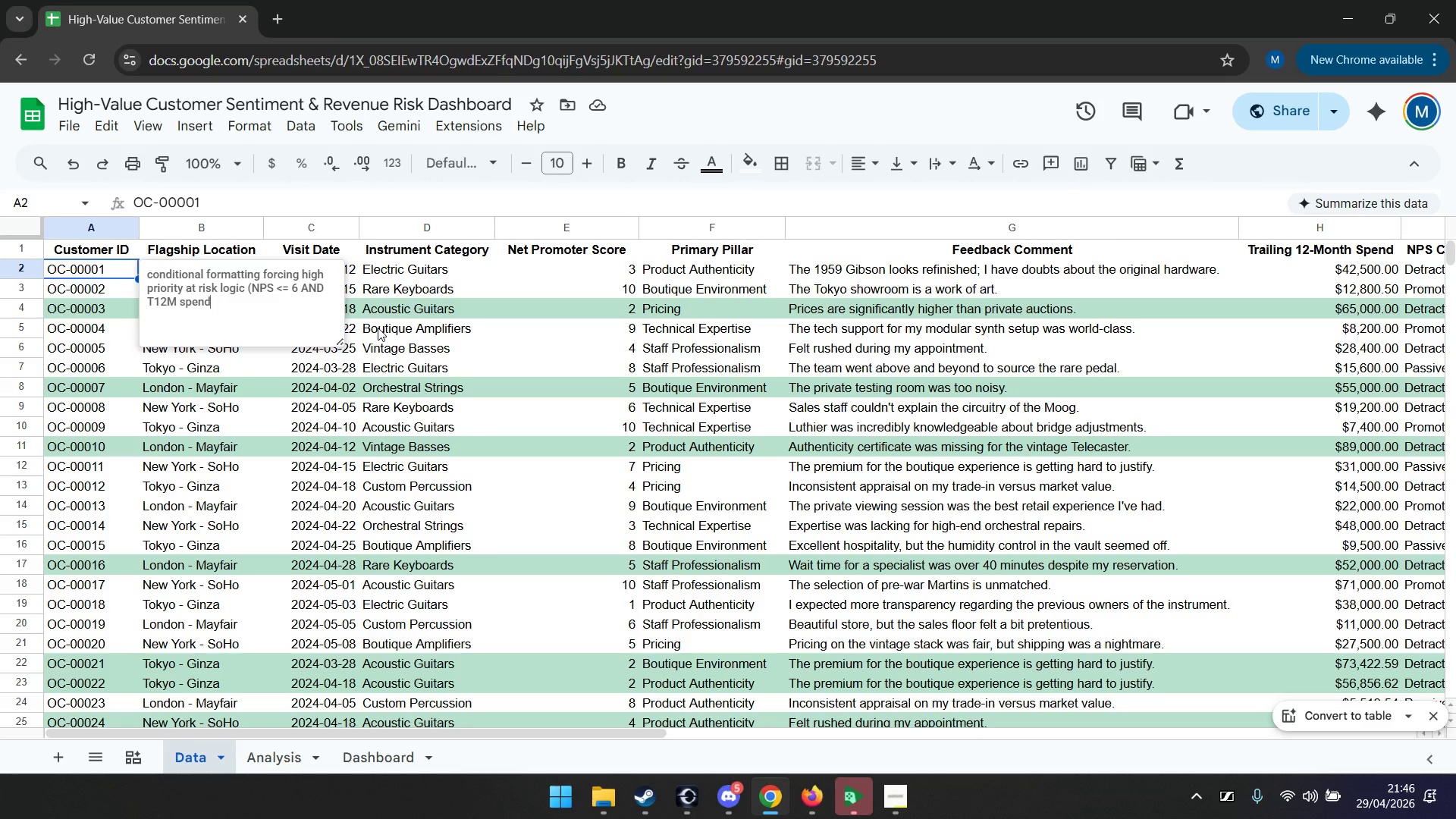 
key(ArrowLeft)
 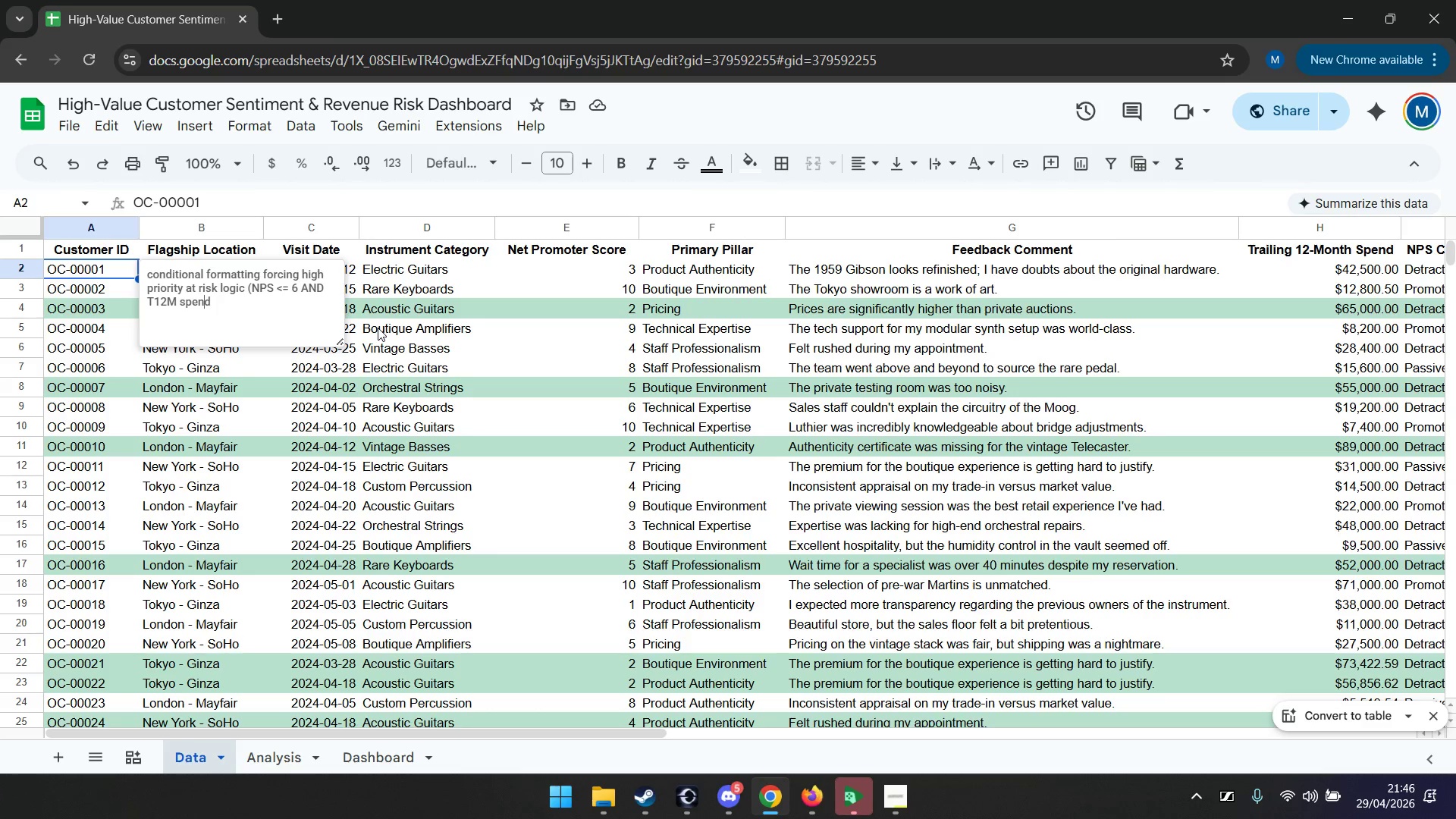 
key(ArrowLeft)
 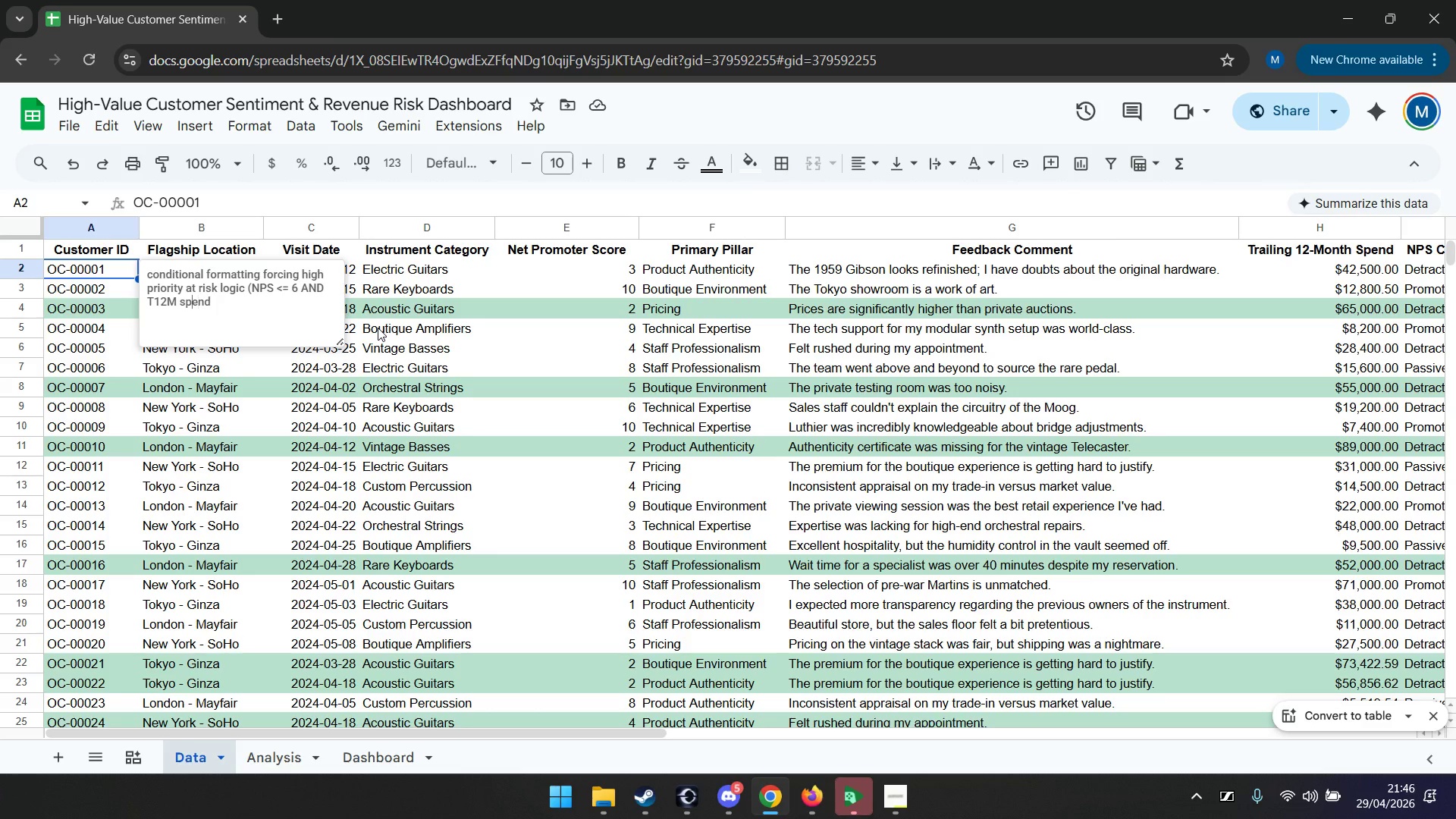 
key(ArrowLeft)
 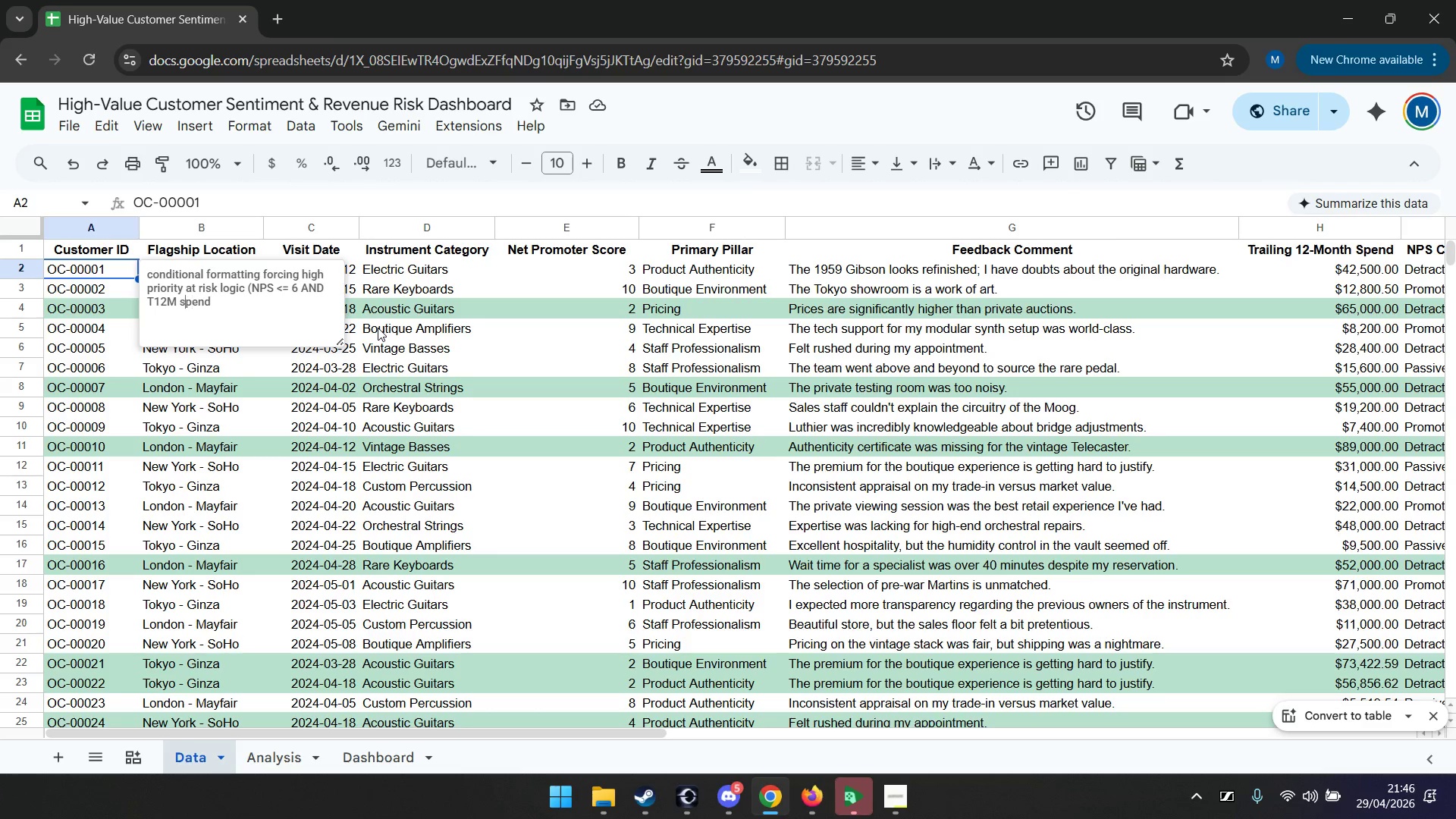 
key(ArrowLeft)
 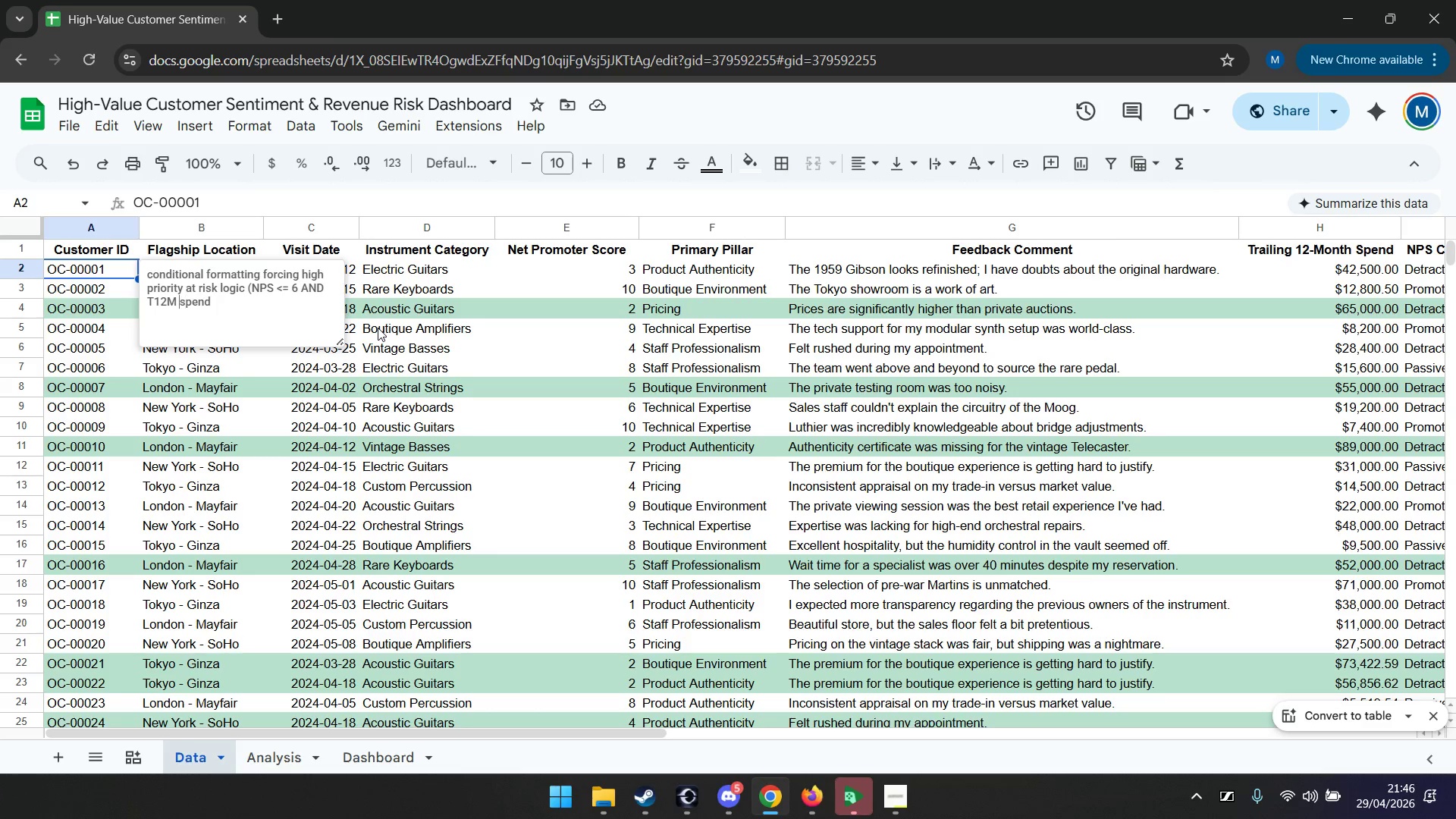 
key(ArrowLeft)
 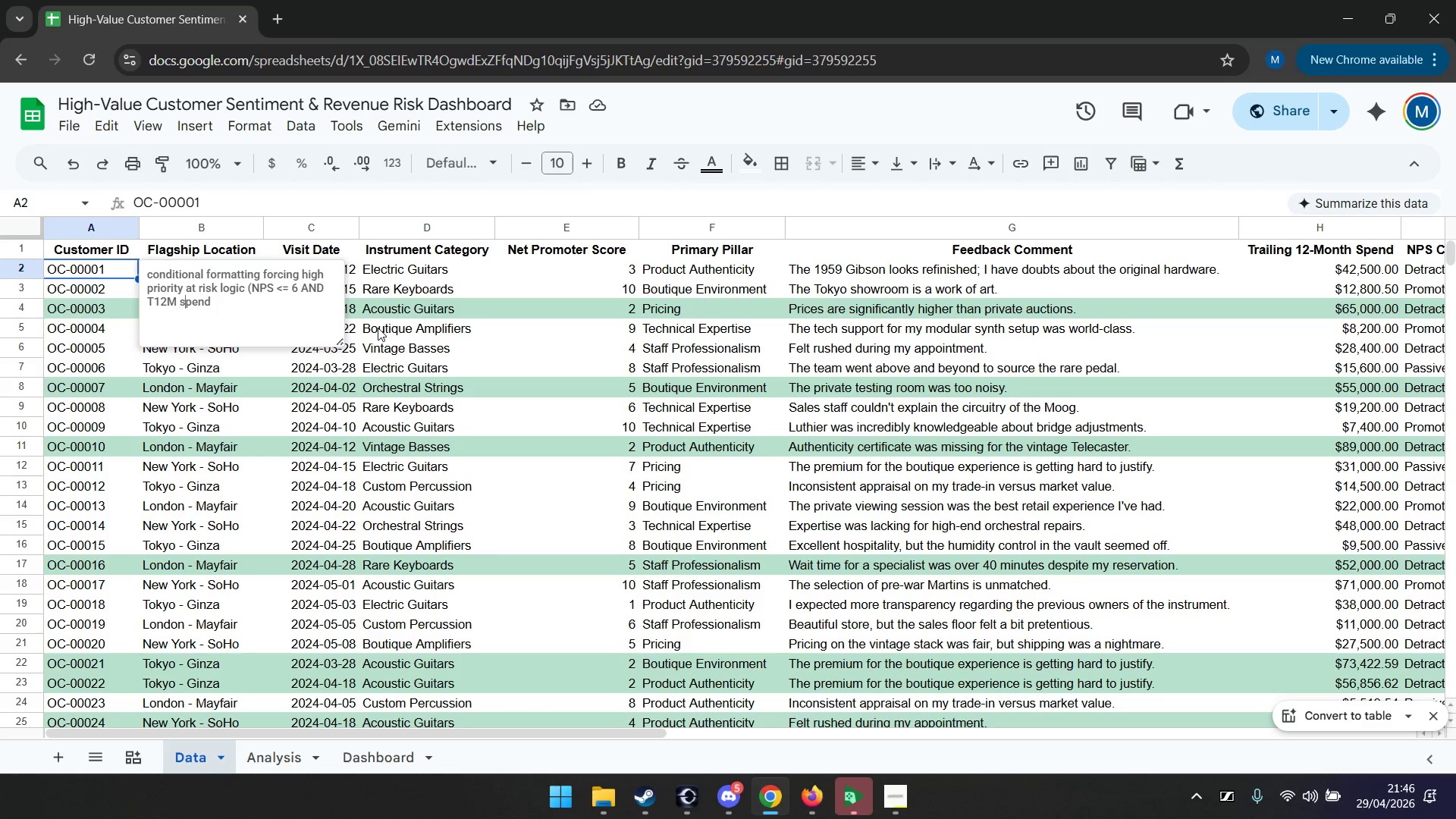 
key(ArrowRight)
 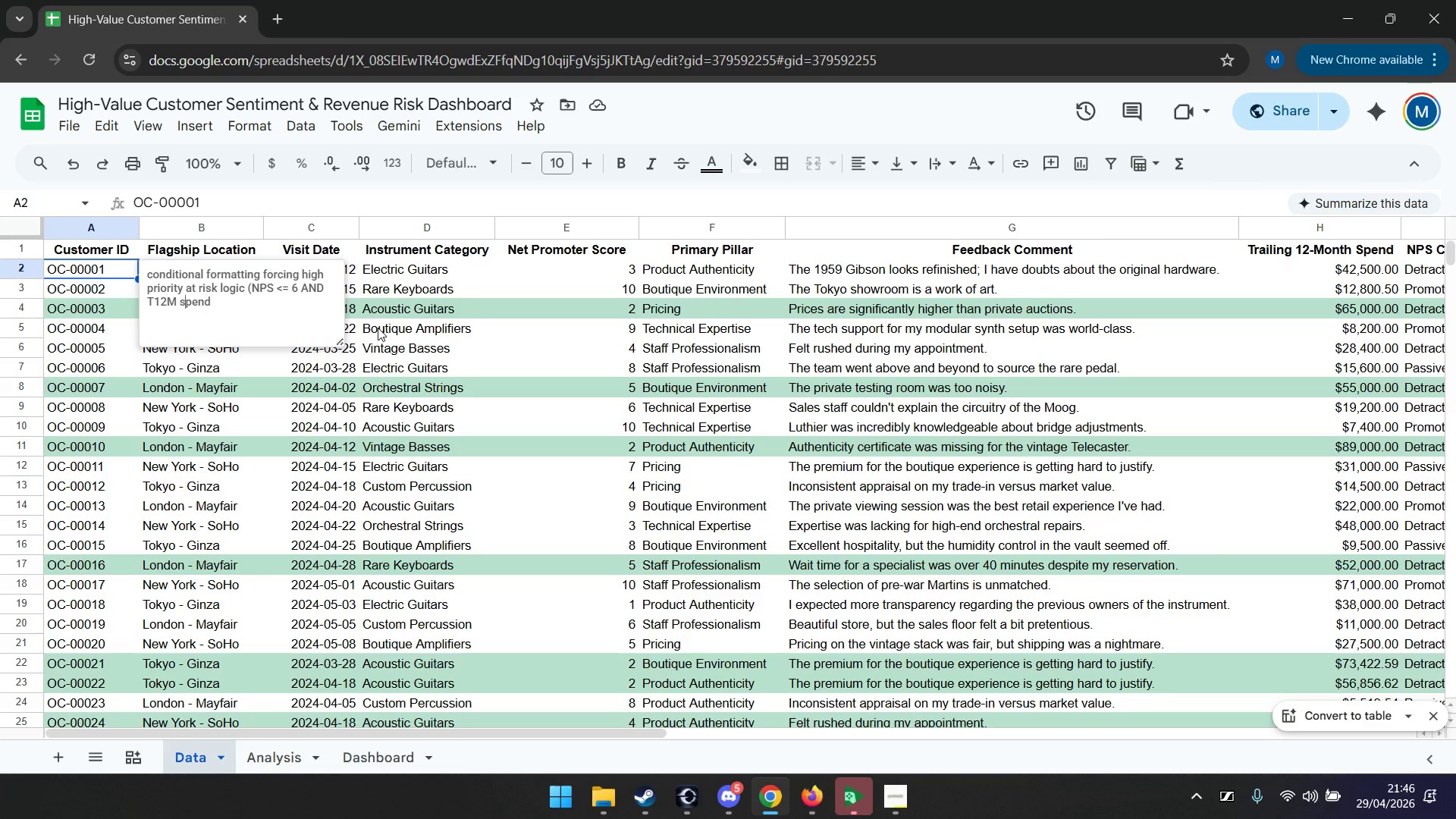 
key(Backspace)
 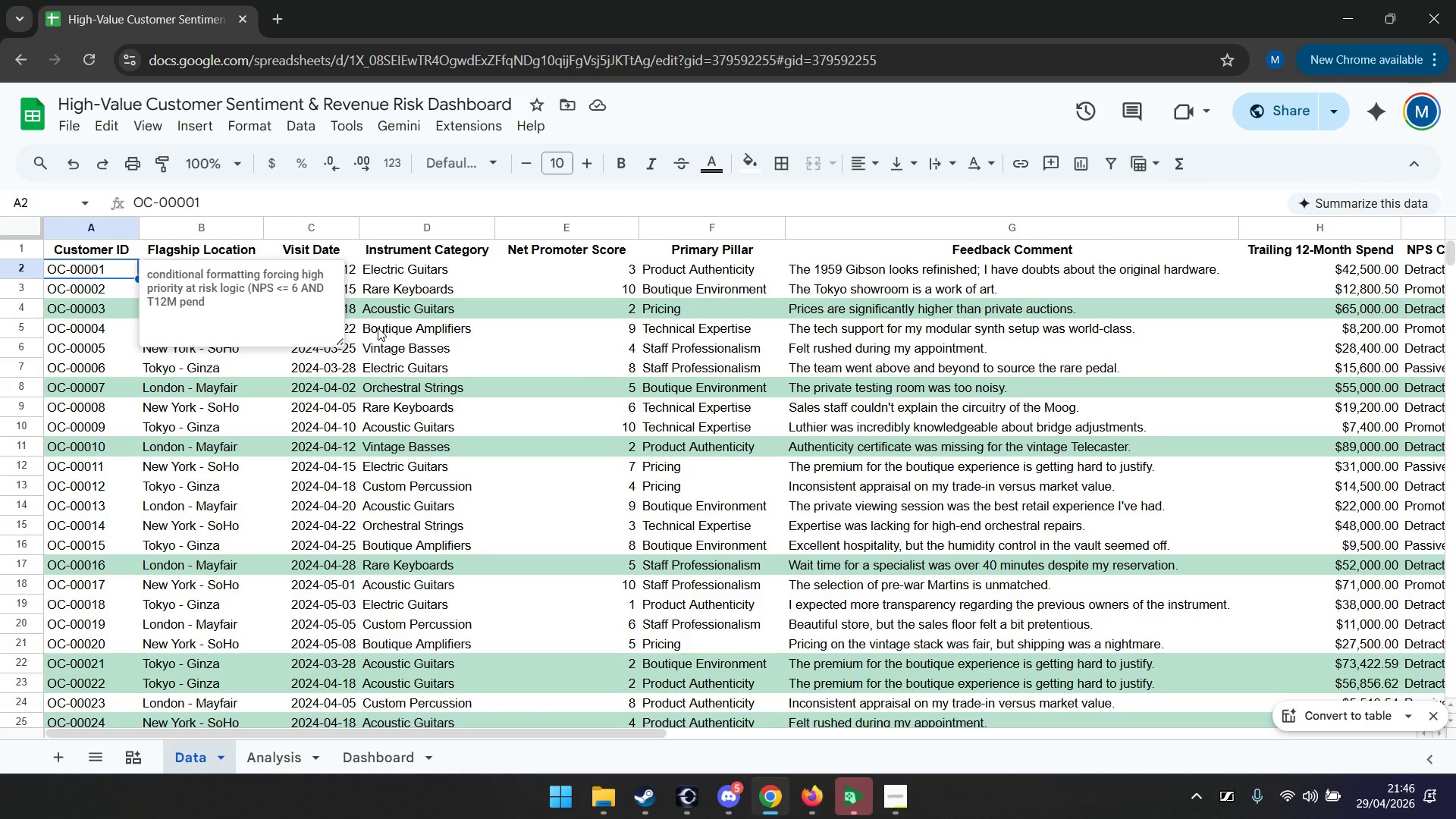 
key(S)
 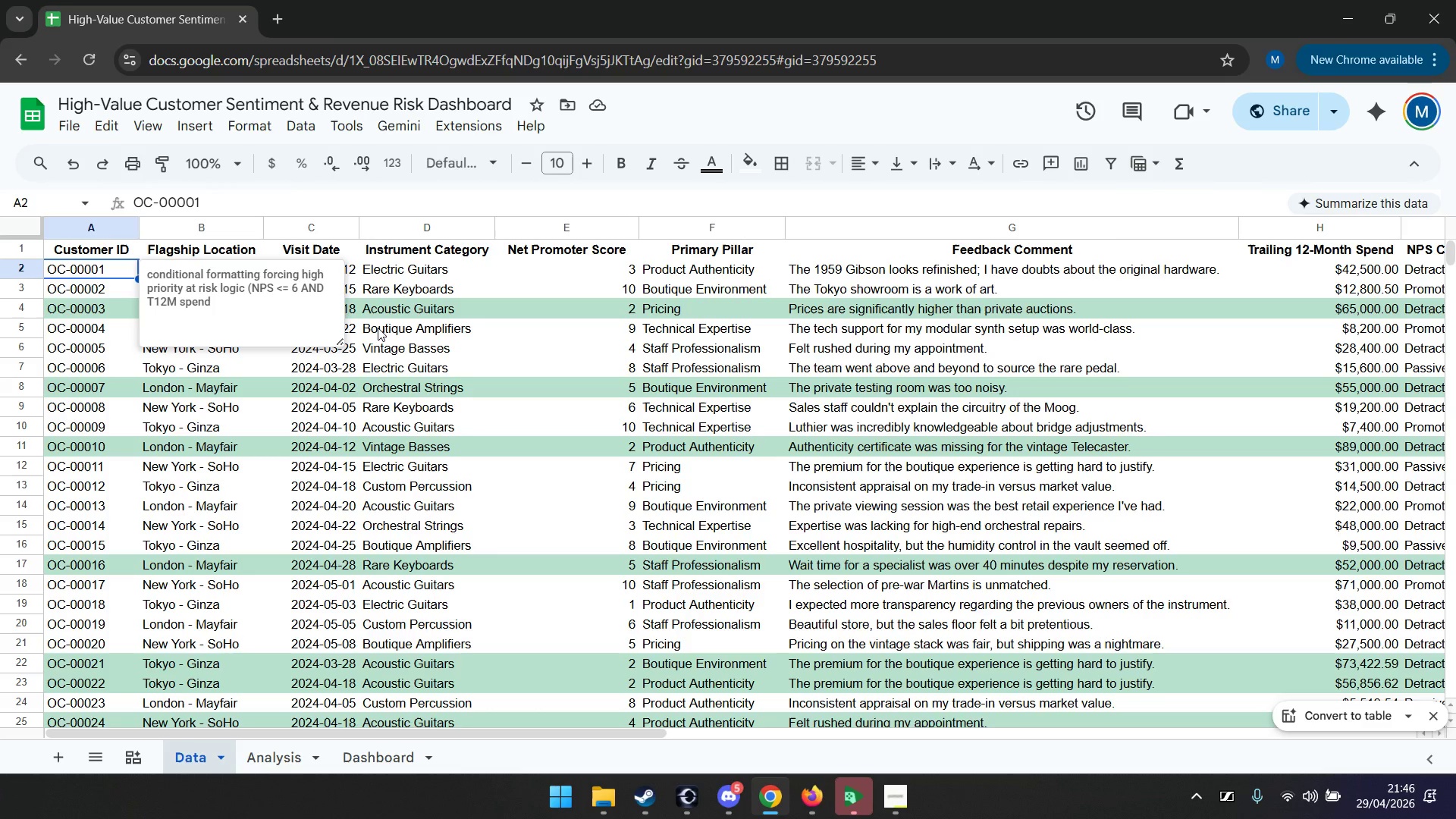 
key(Backspace)
 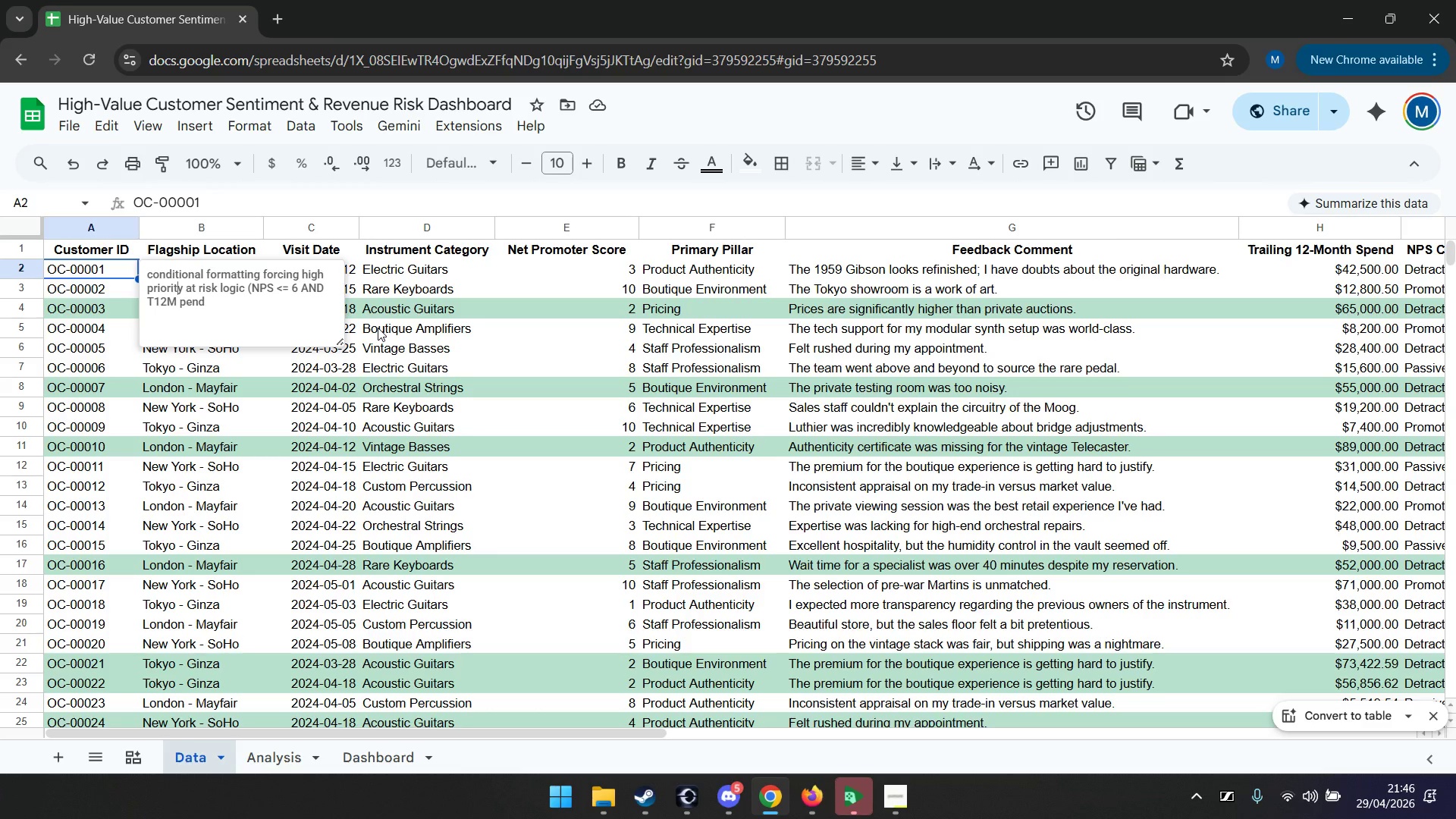 
hold_key(key=ArrowUp, duration=0.41)
 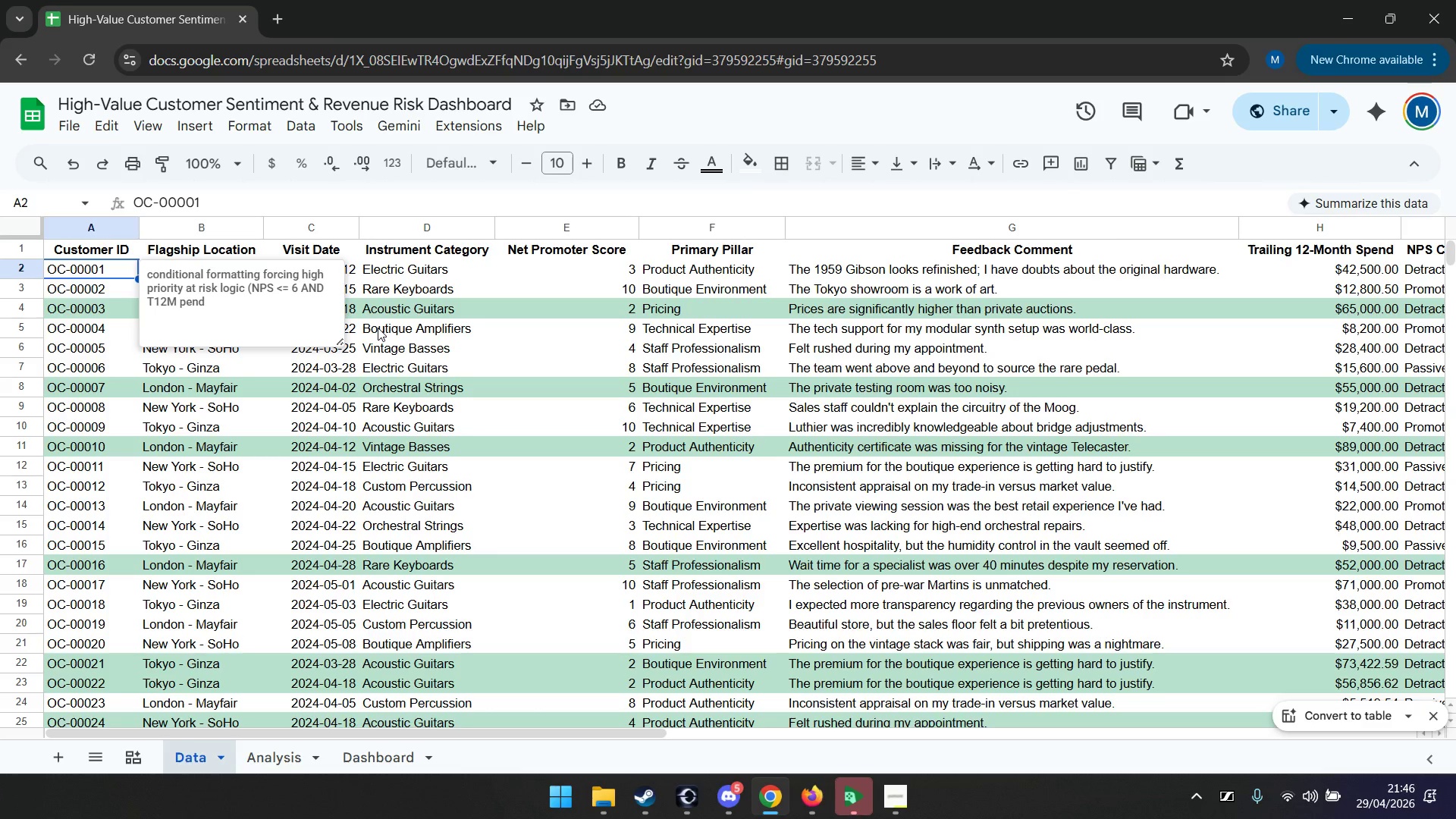 
key(ArrowDown)
 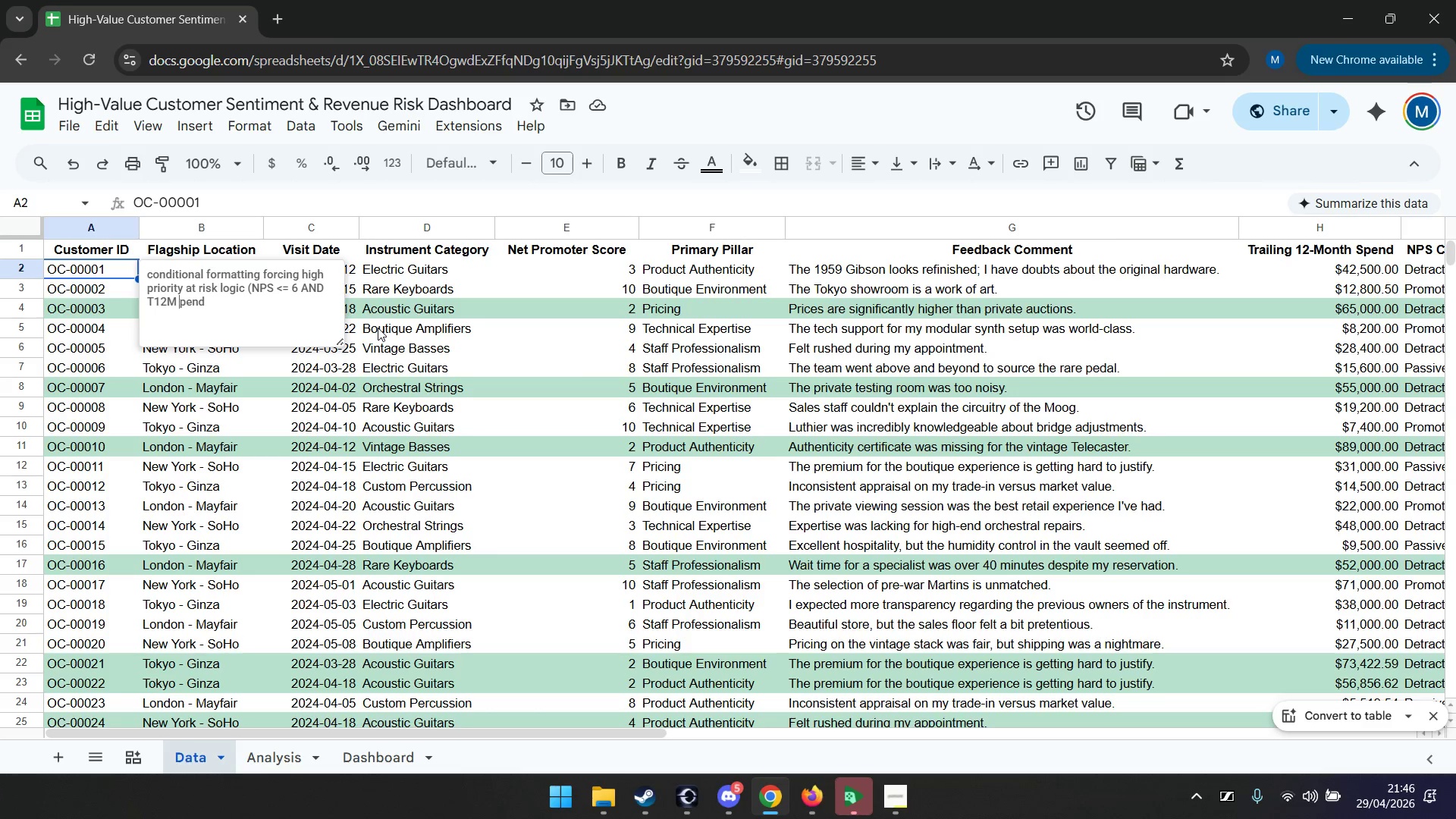 
key(Shift+ShiftLeft)
 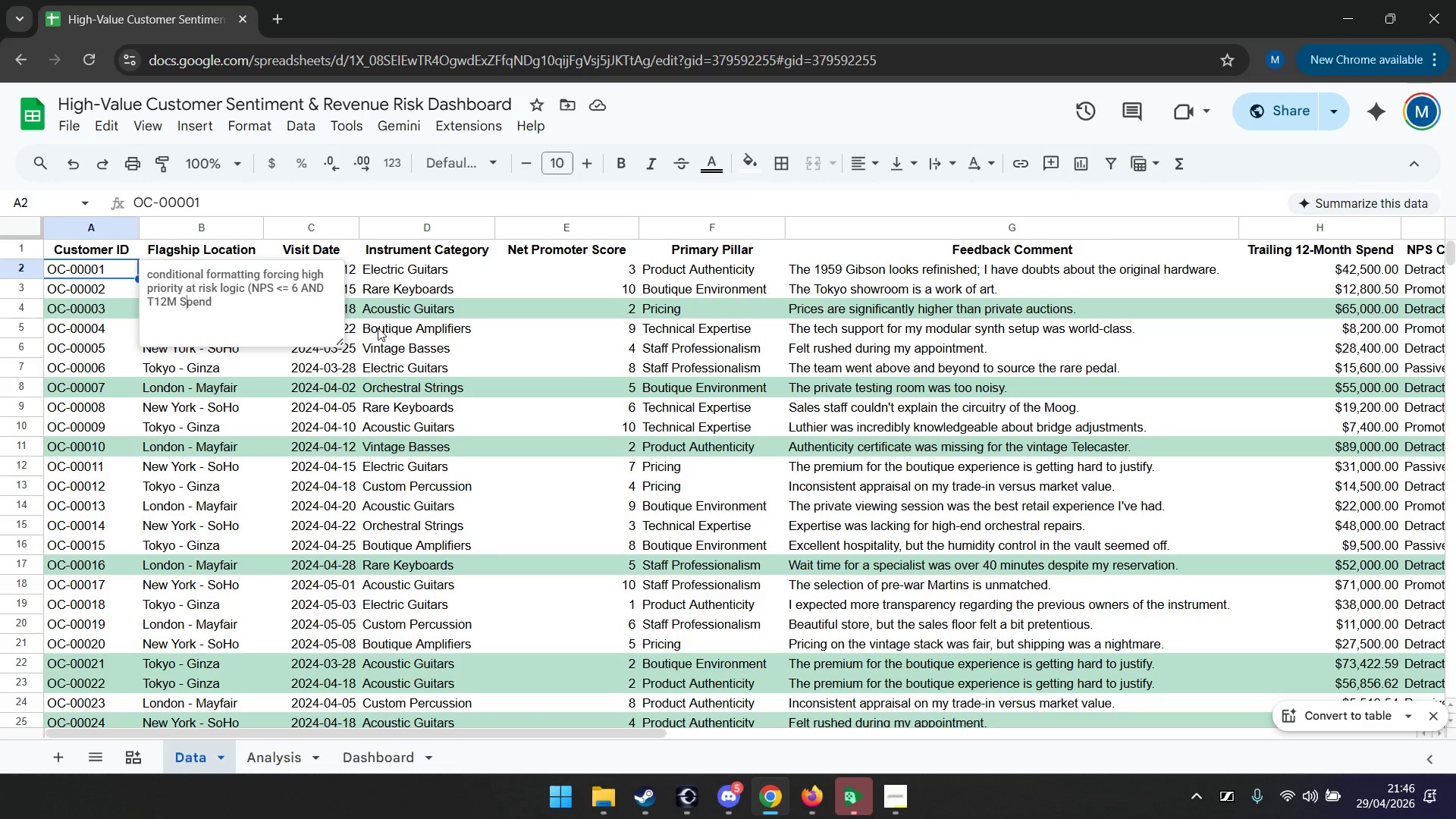 
key(Shift+S)
 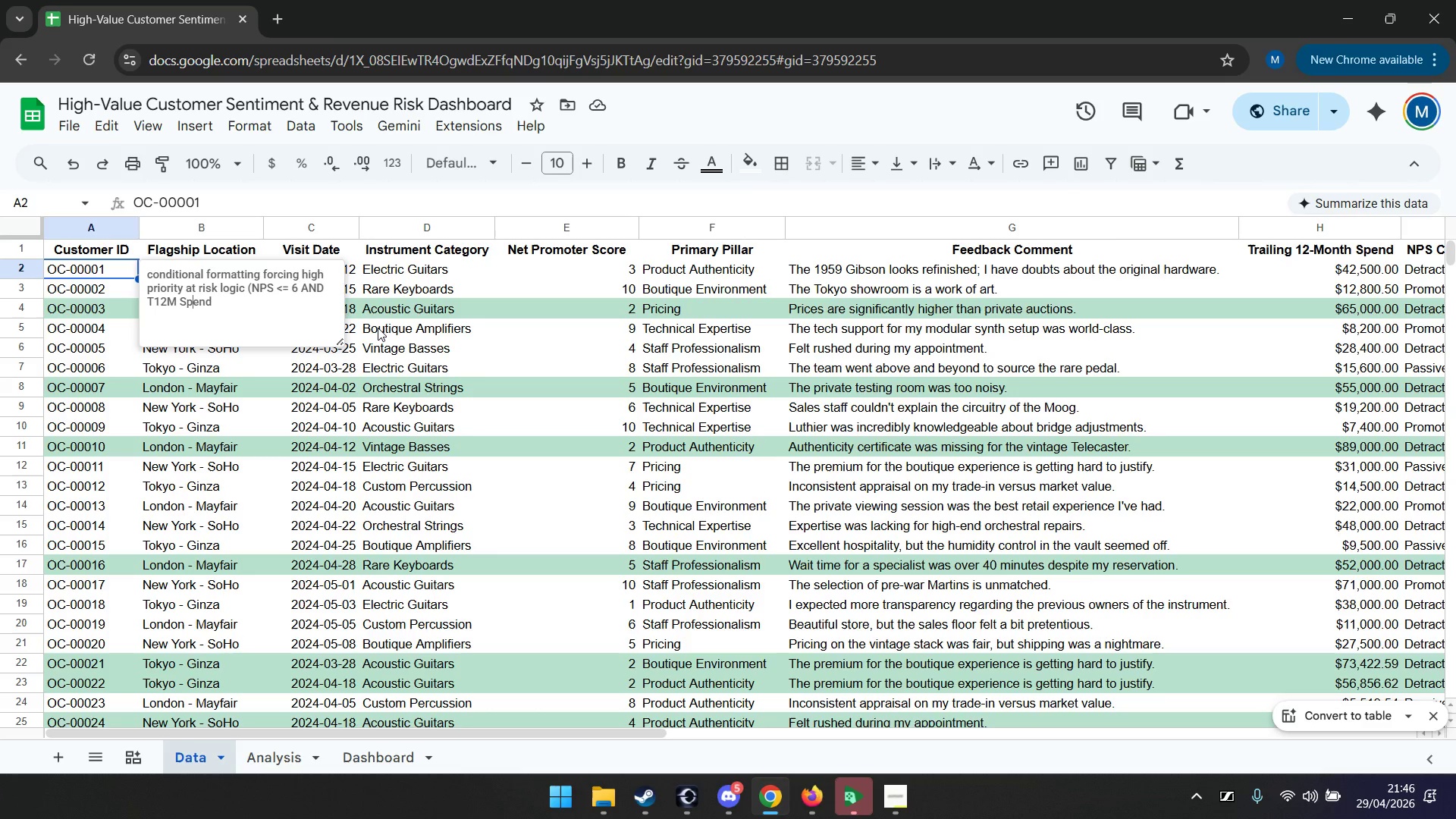 
key(ArrowRight)
 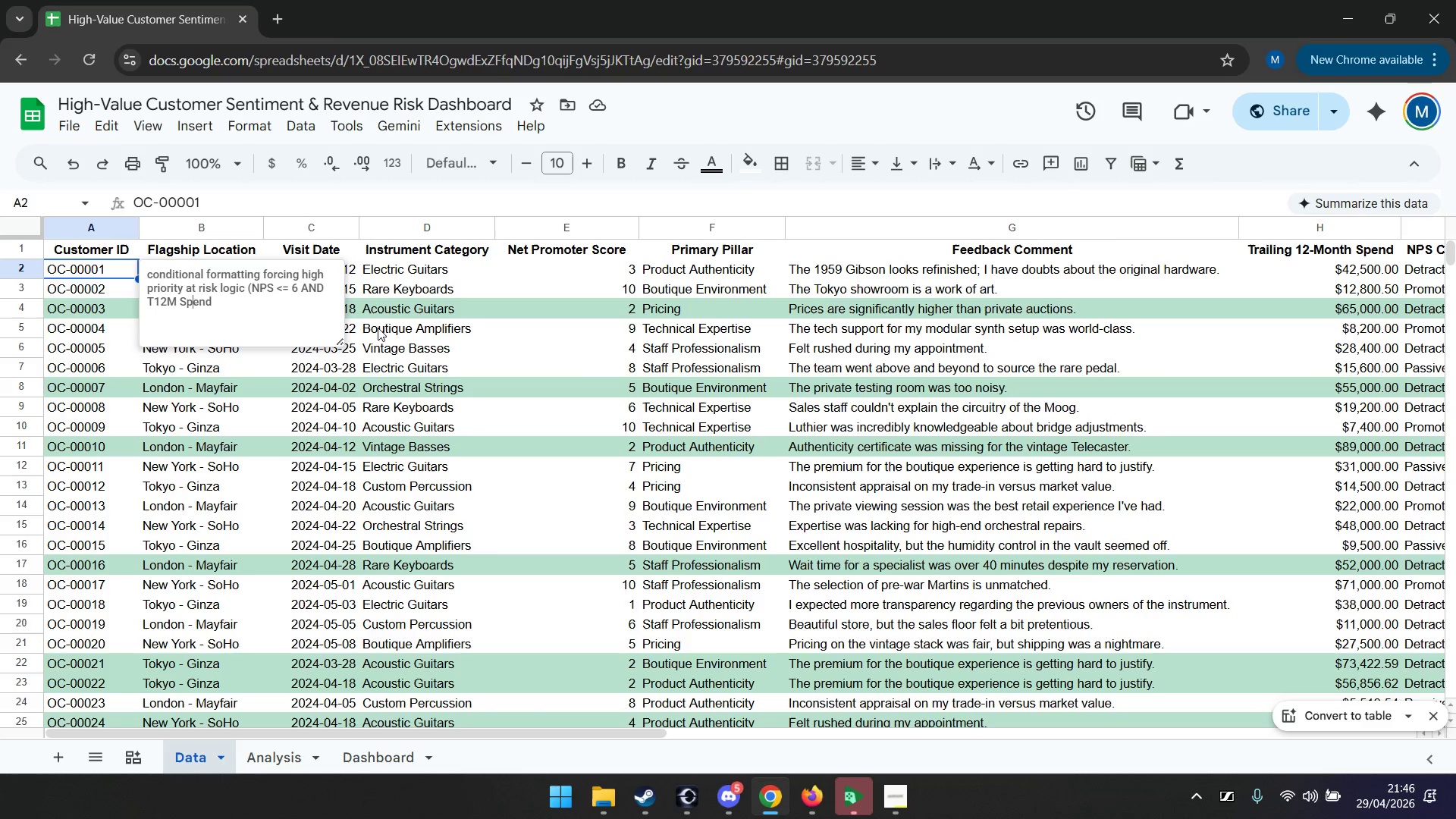 
key(ArrowRight)
 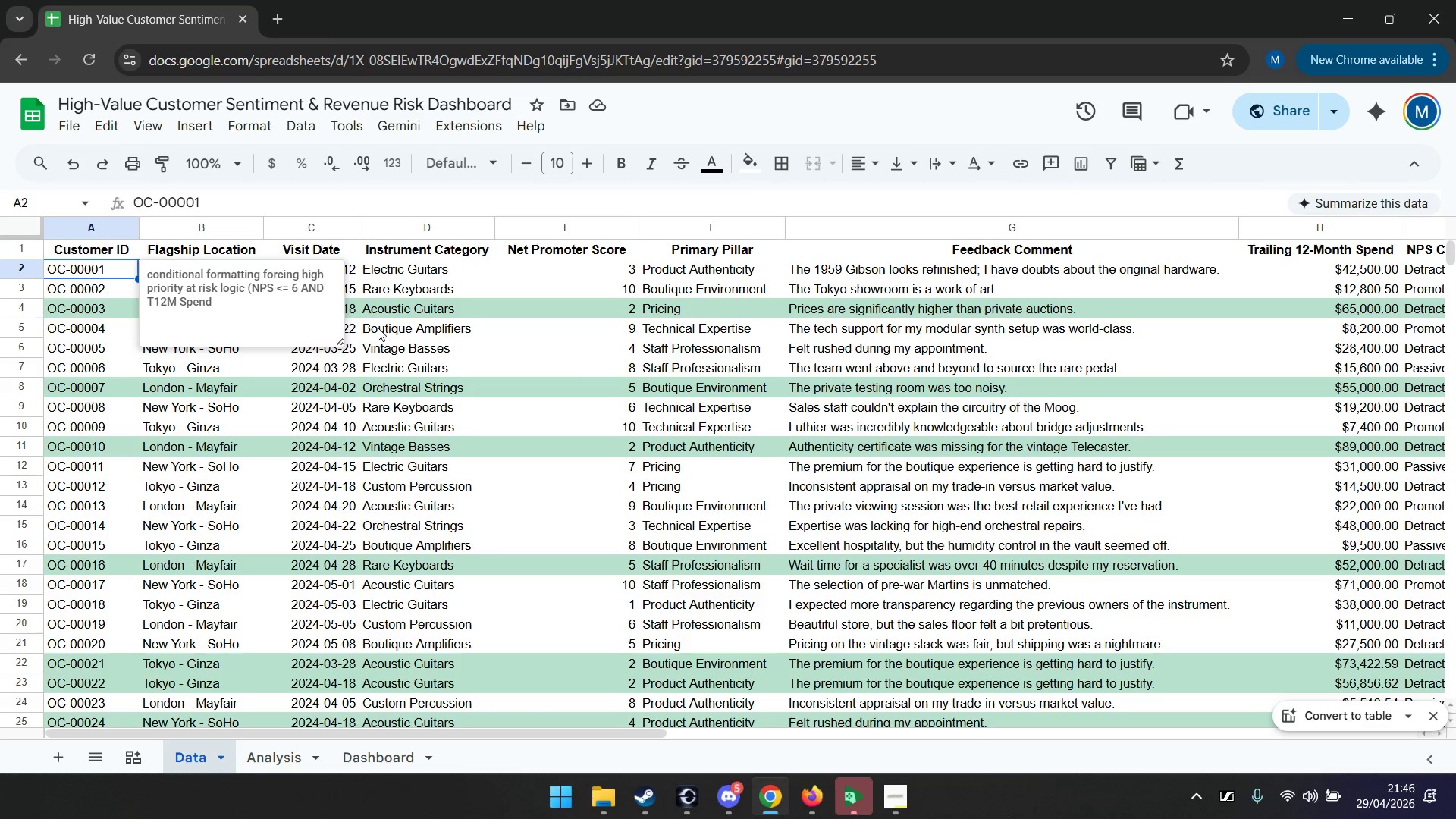 
key(ArrowRight)
 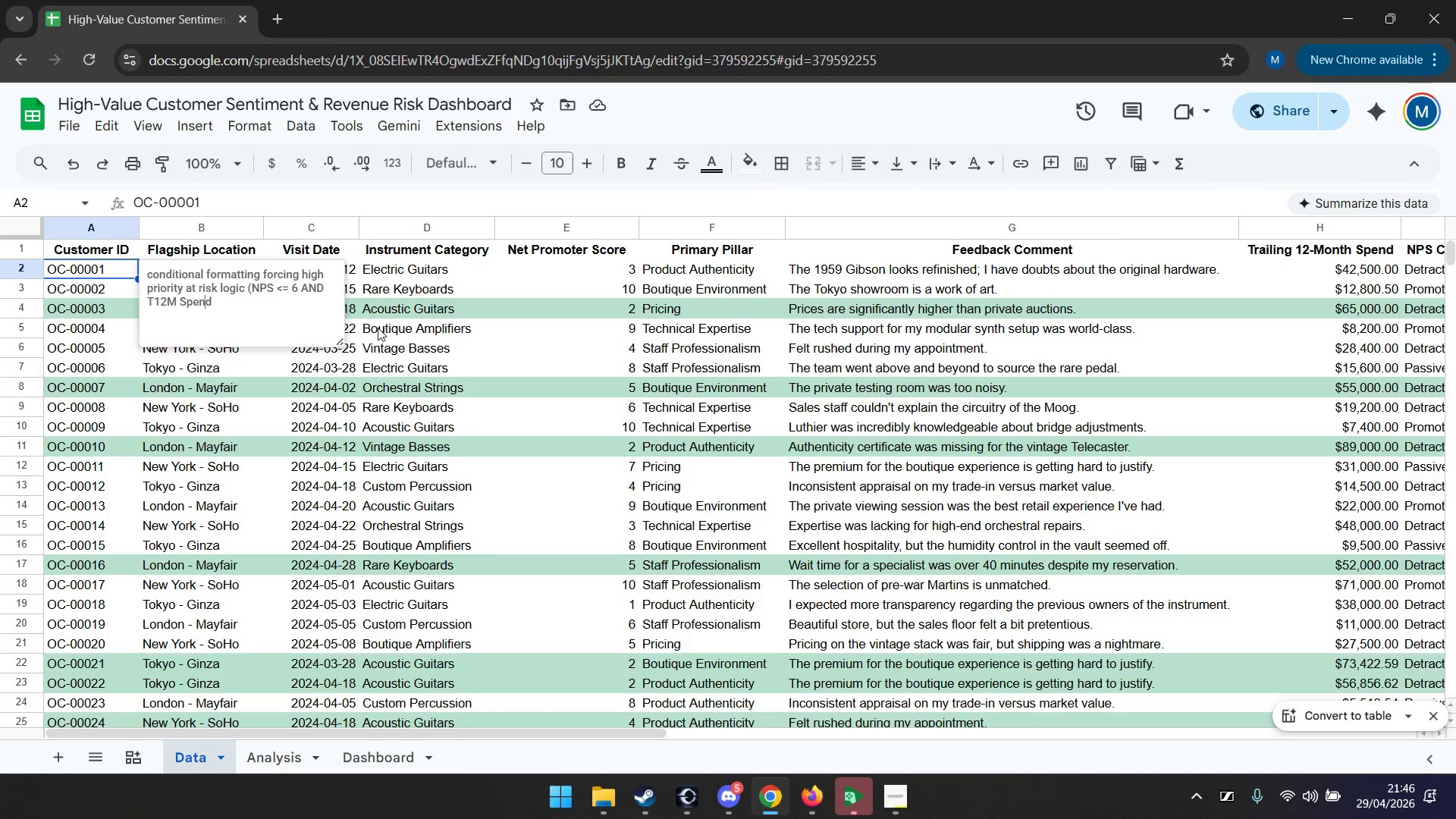 
key(ArrowRight)
 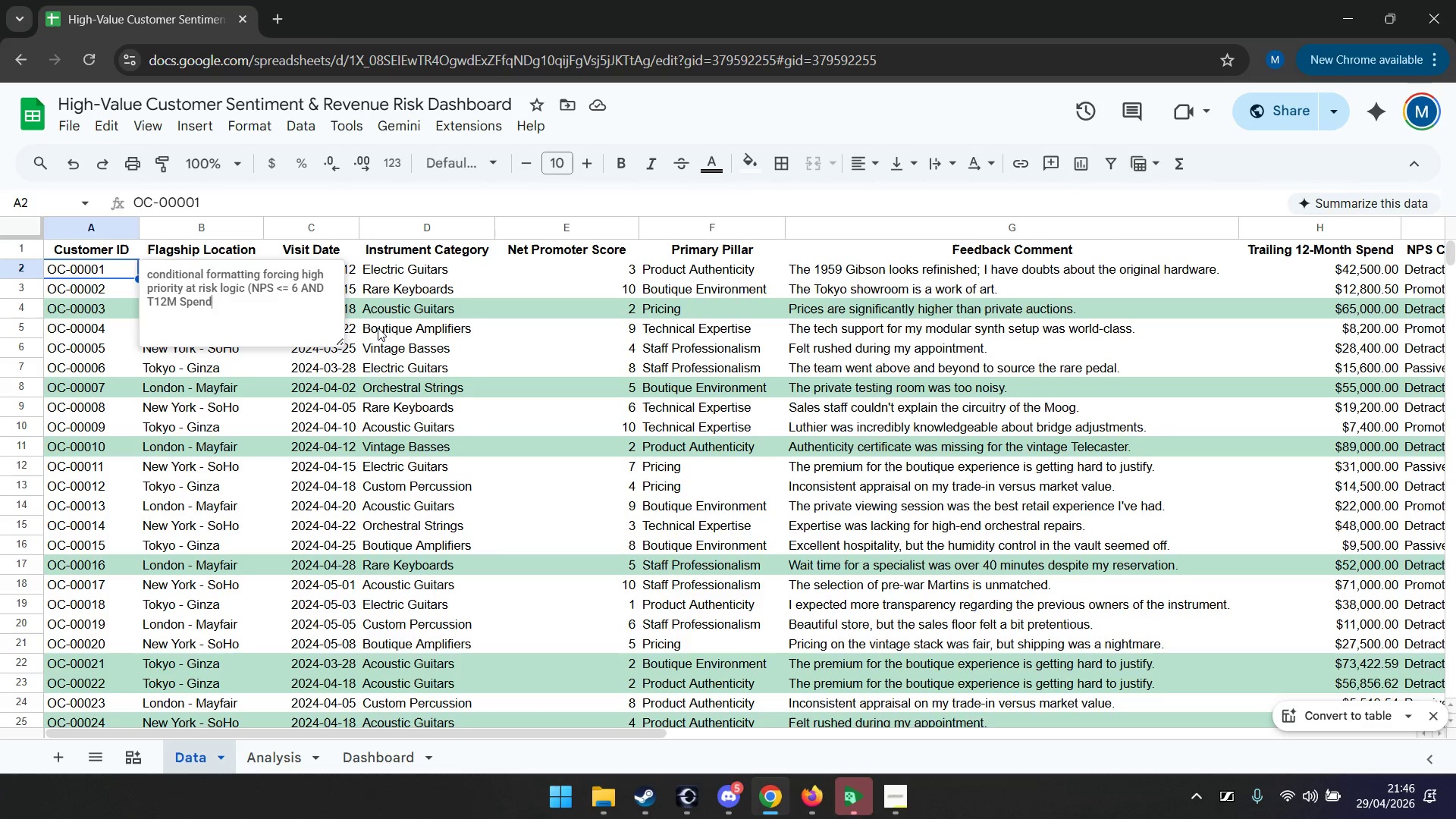 
type( > 50000) absollu)
key(Backspace)
key(Backspace)
type(ute column references($) applied)
 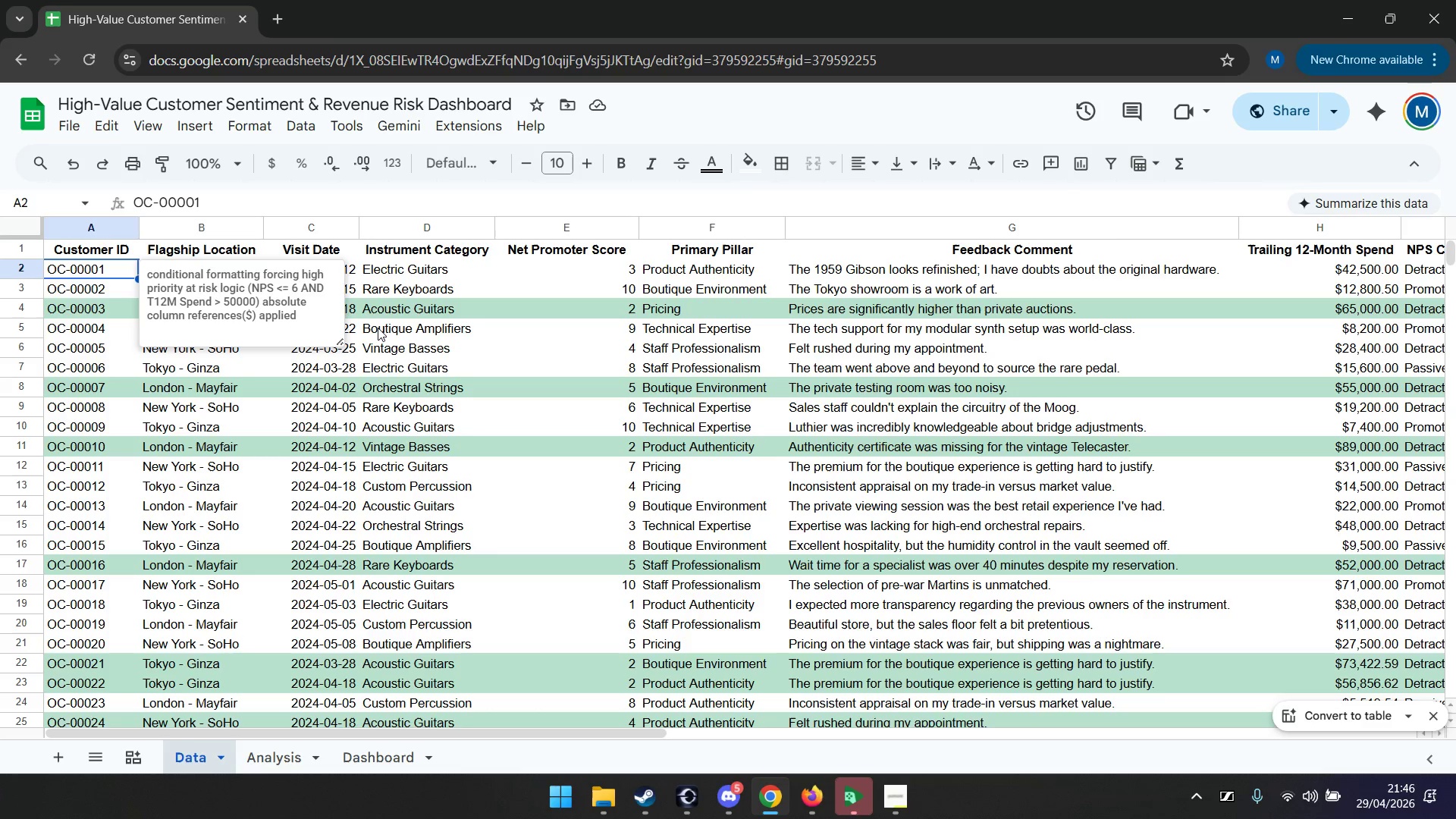 
left_click([268, 757])
 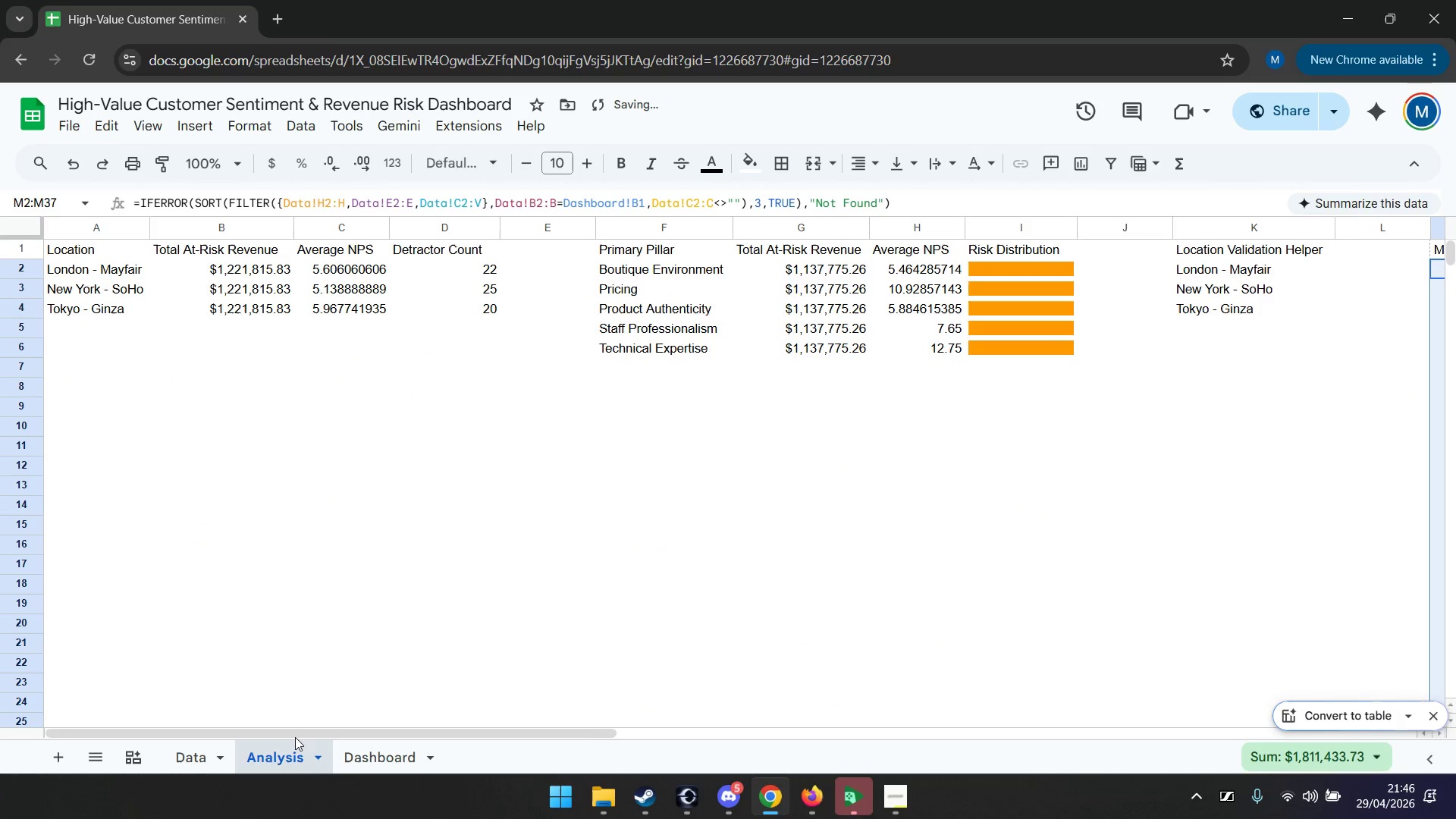 
left_click([214, 752])
 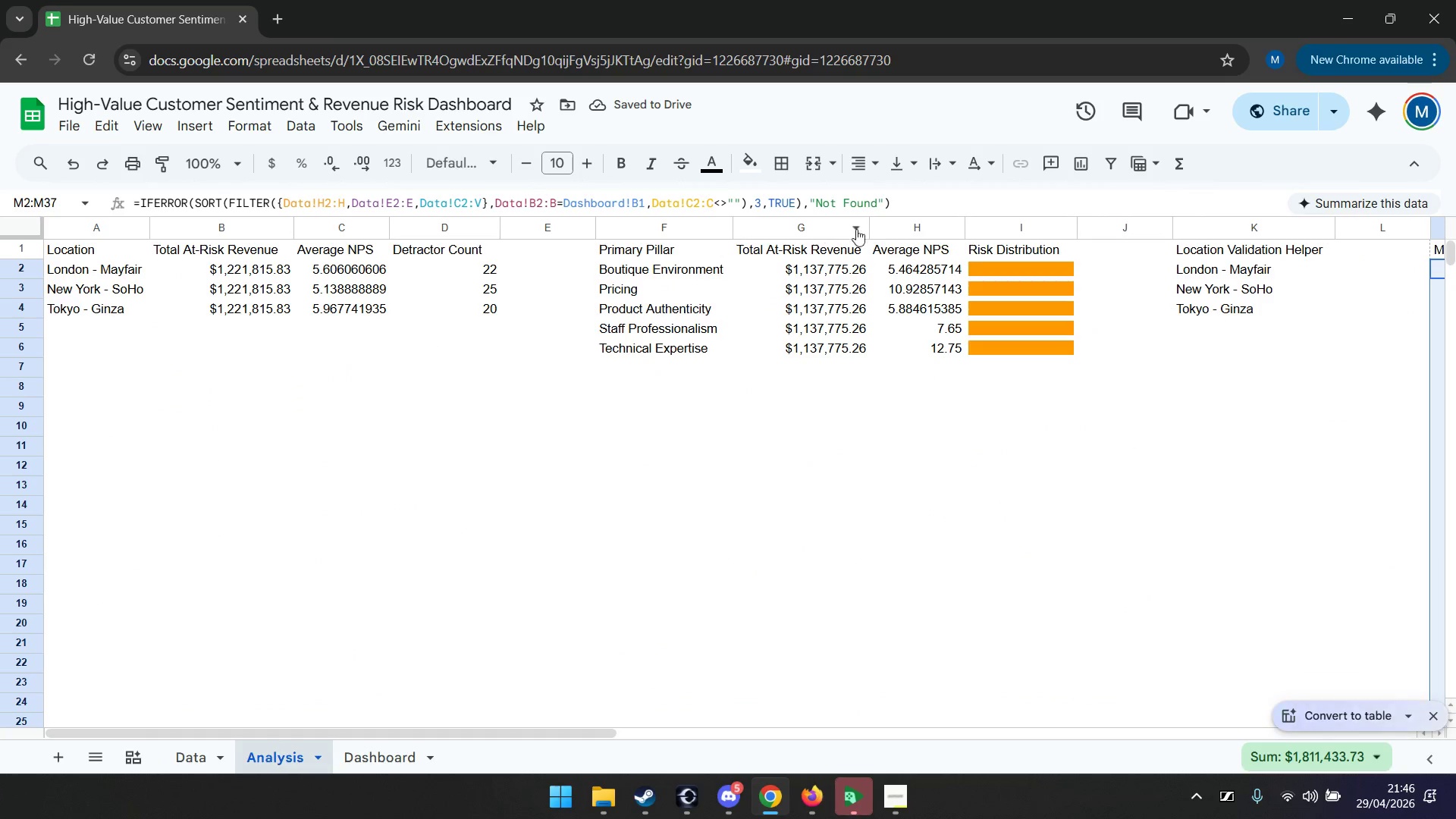 
left_click([917, 266])
 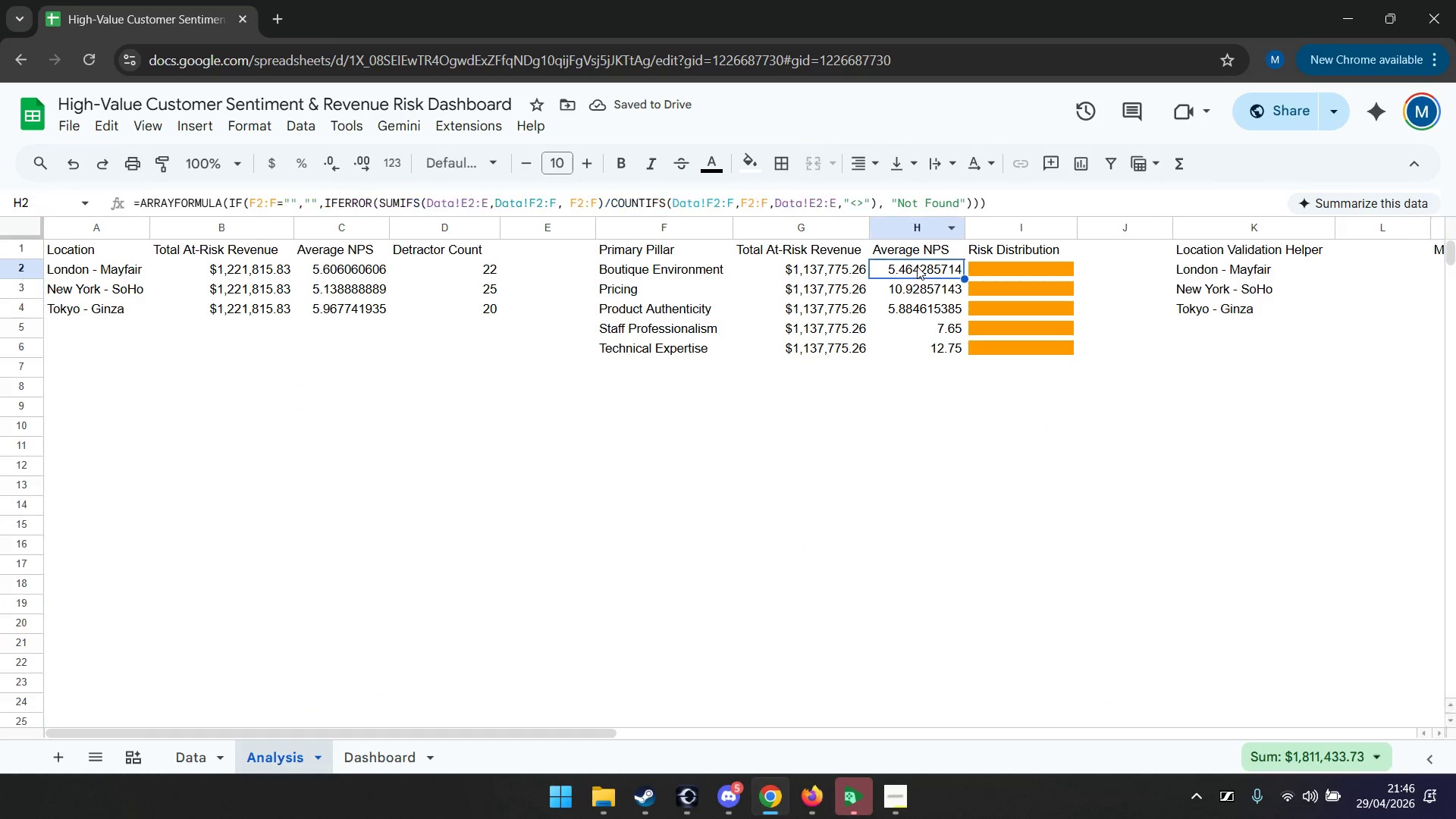 
right_click([917, 266])
 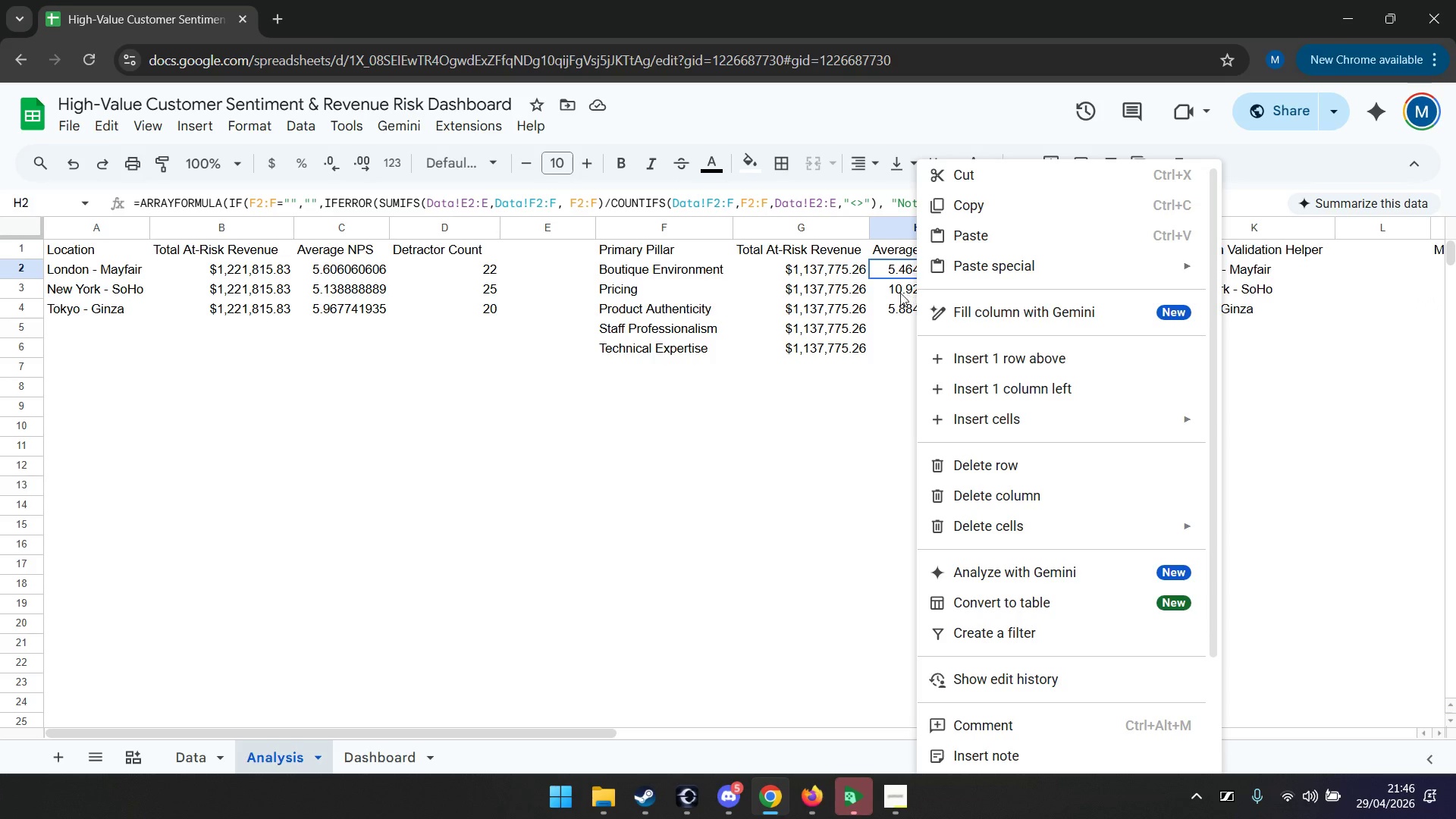 
left_click([897, 275])
 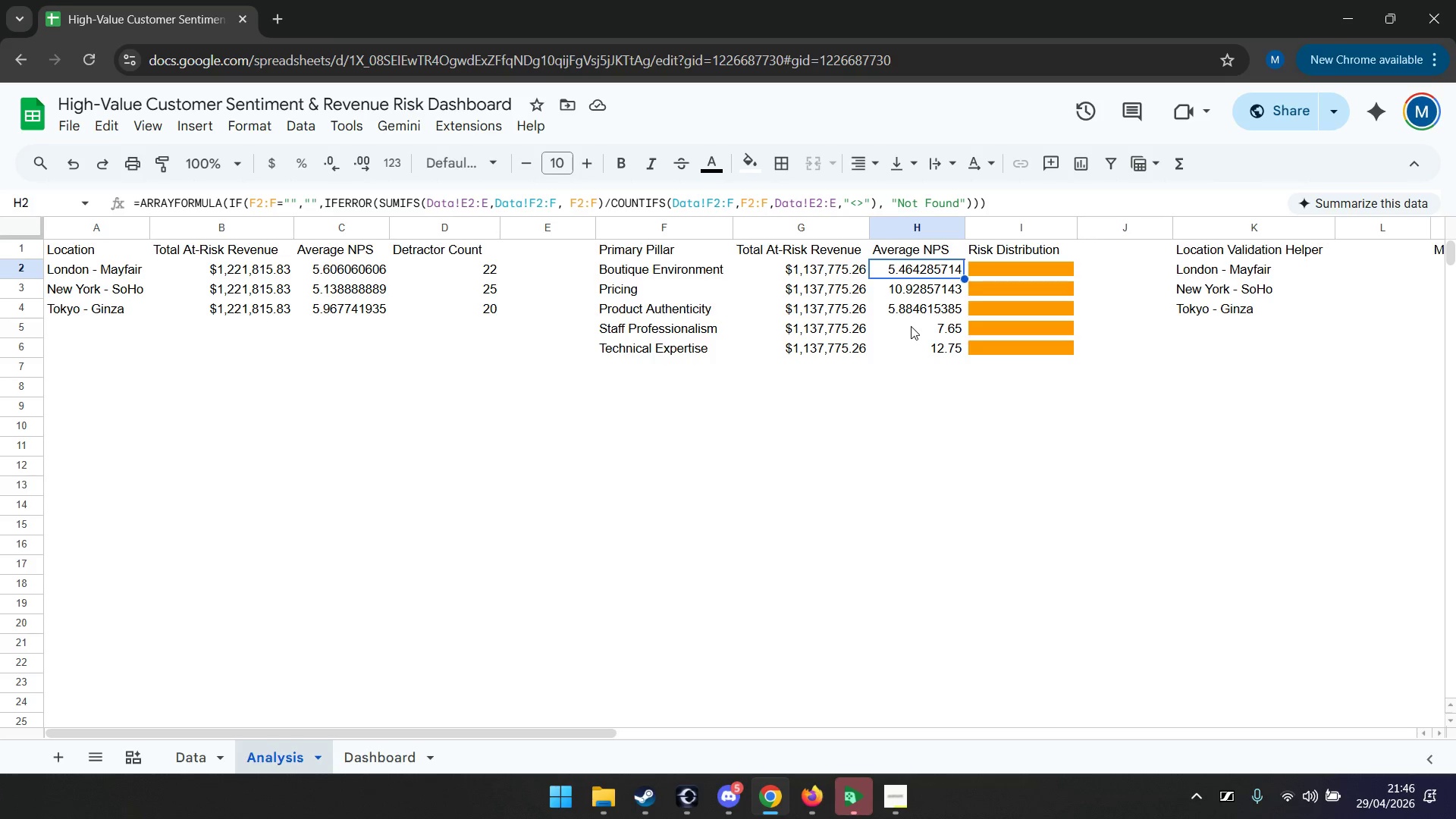 
wait(16.41)
 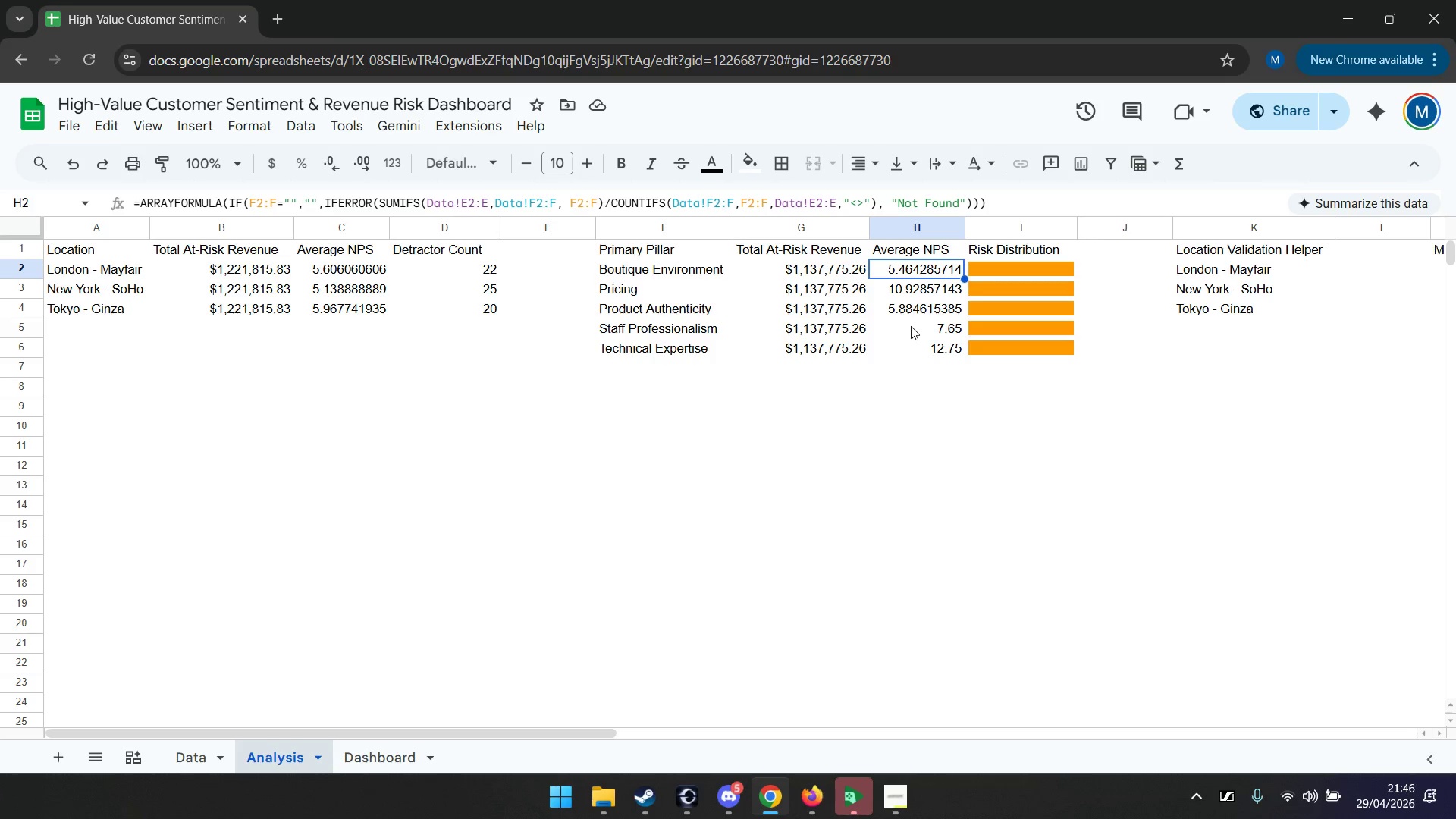 
right_click([916, 268])
 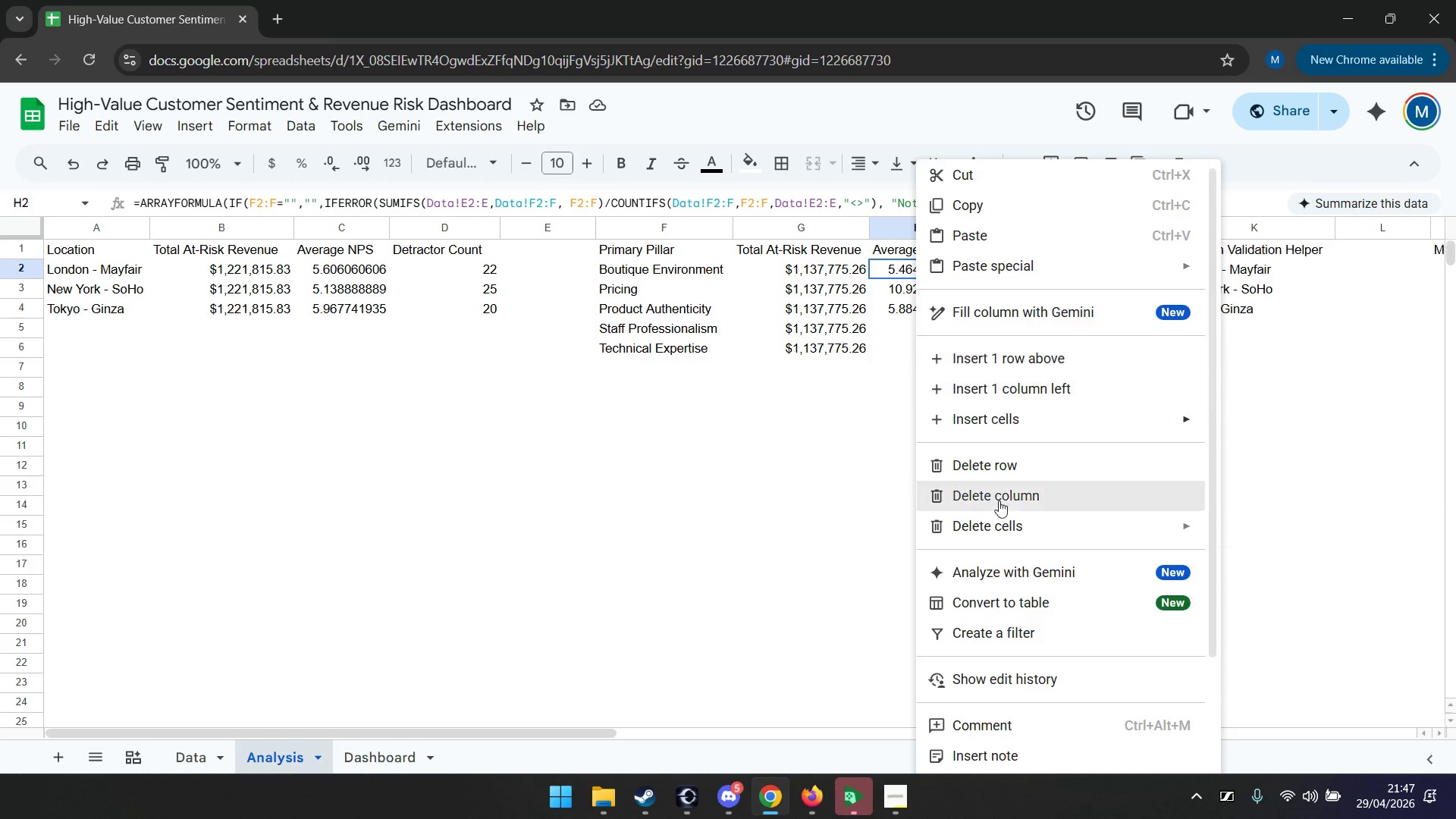 
scroll: coordinate [1008, 570], scroll_direction: down, amount: 2.0
 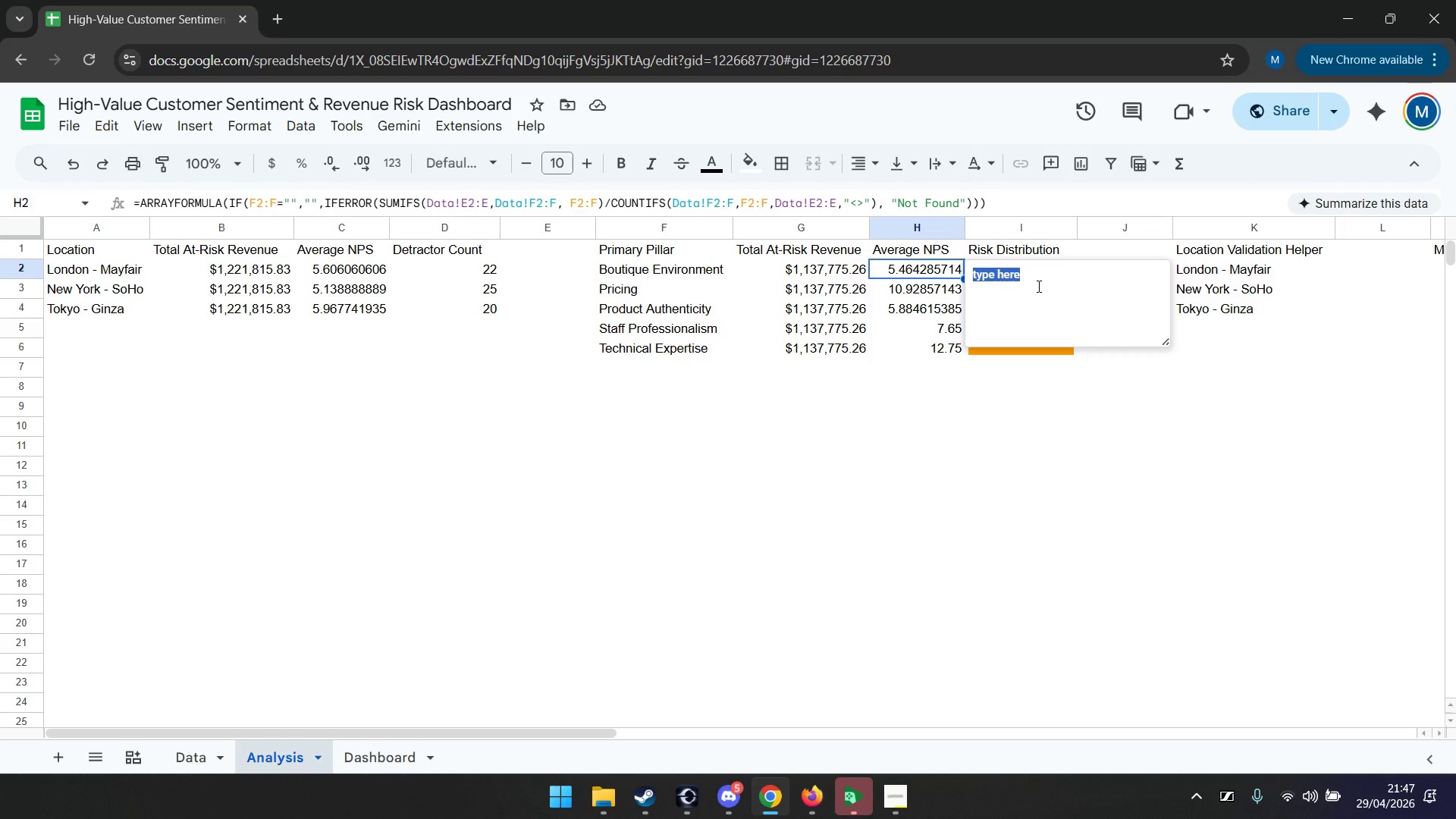 
left_click([1037, 286])
 